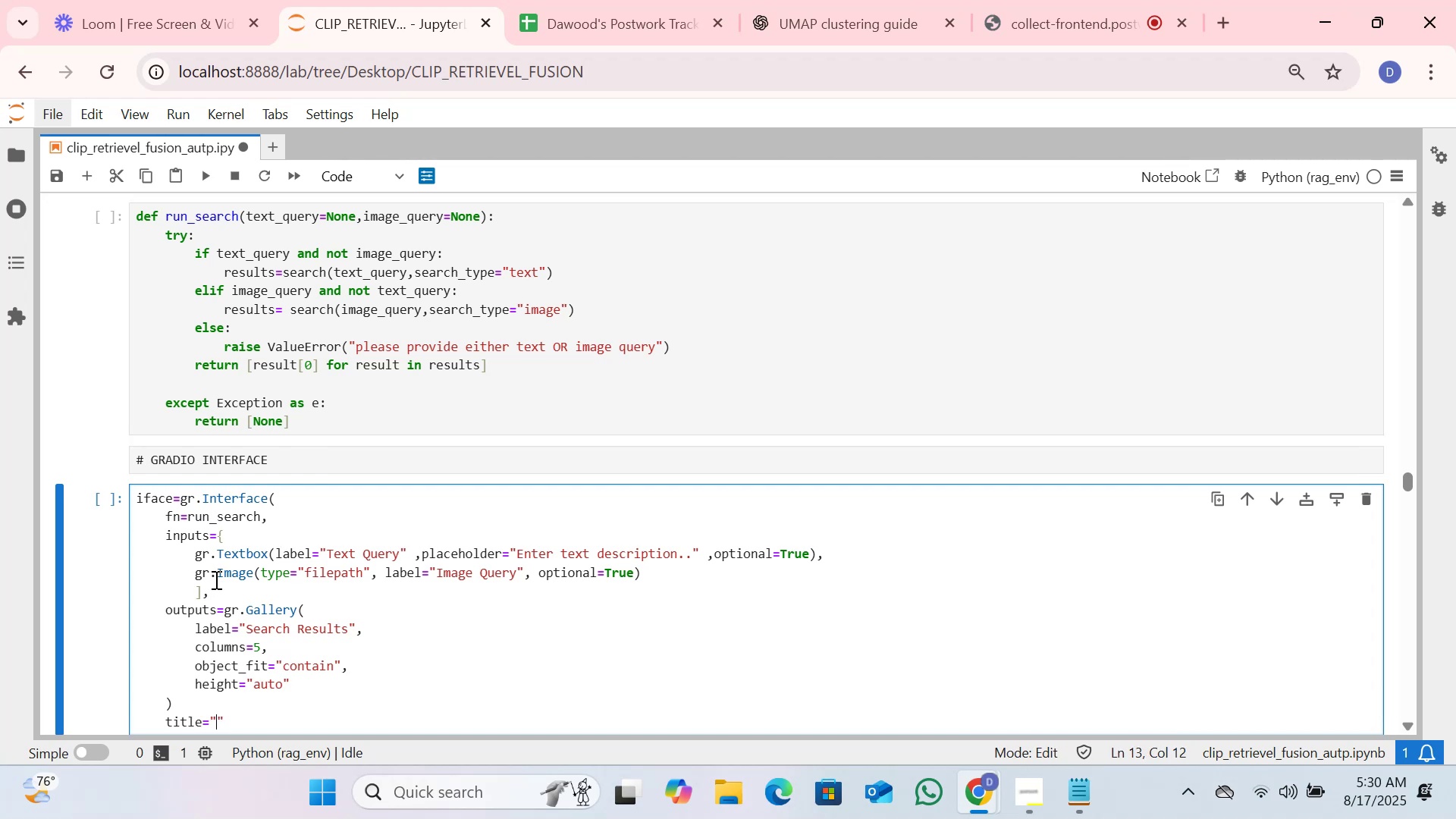 
type(cl)
key(Backspace)
key(Backspace)
type(CLIP M)
key(Backspace)
type(RETRIEVEL SEARCH)
 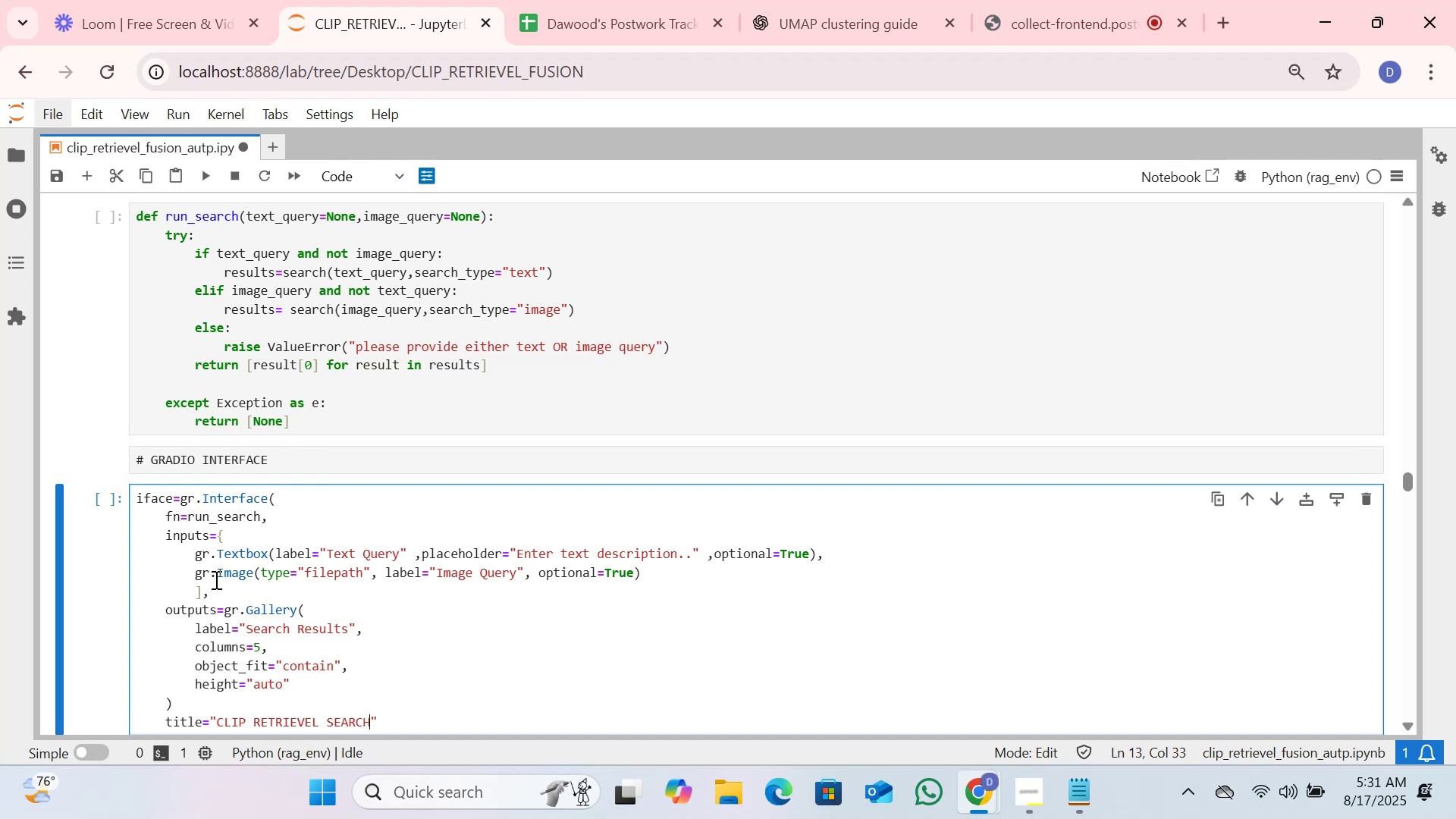 
key(ArrowRight)
 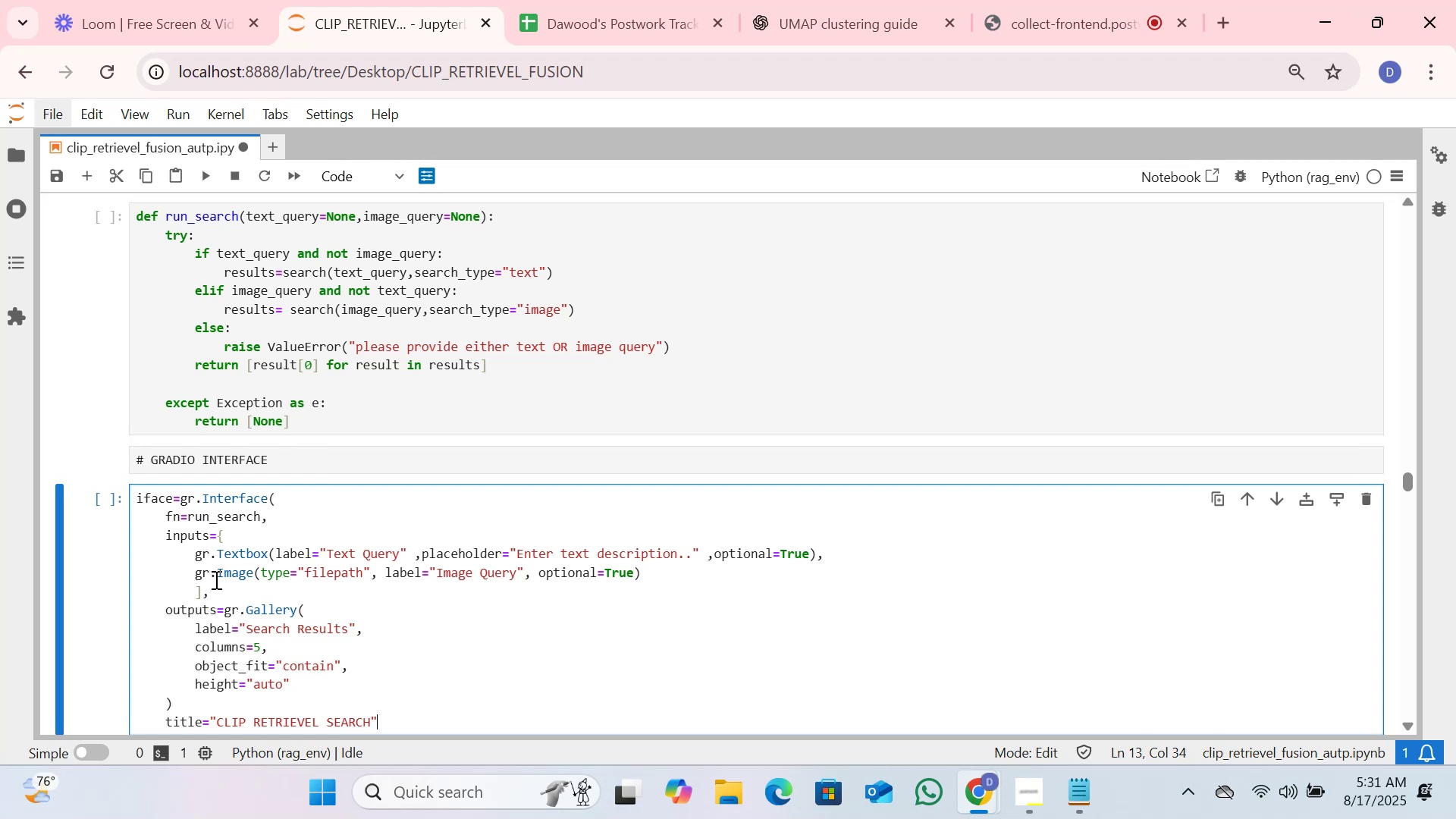 
key(Comma)
 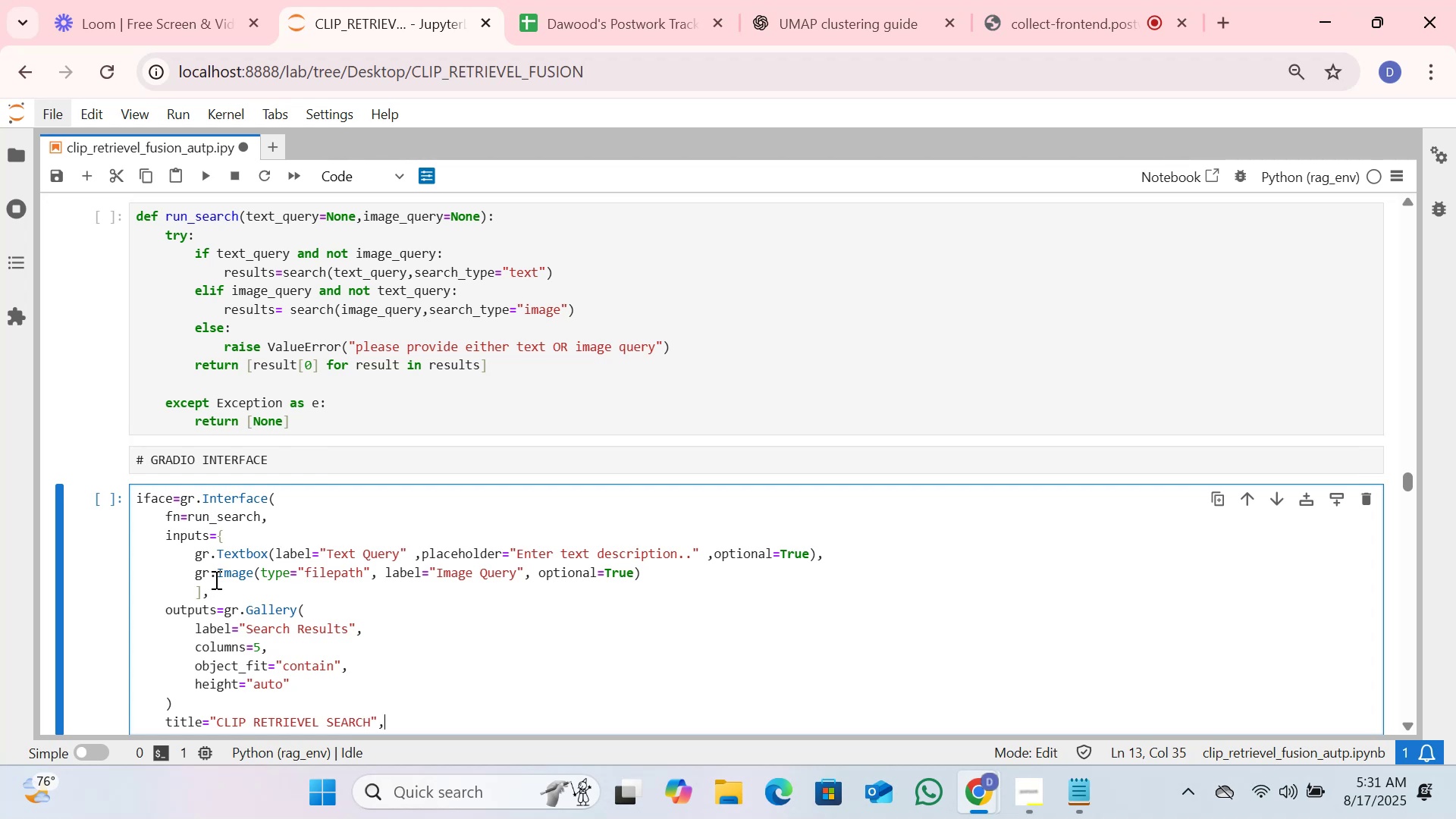 
key(Enter)
 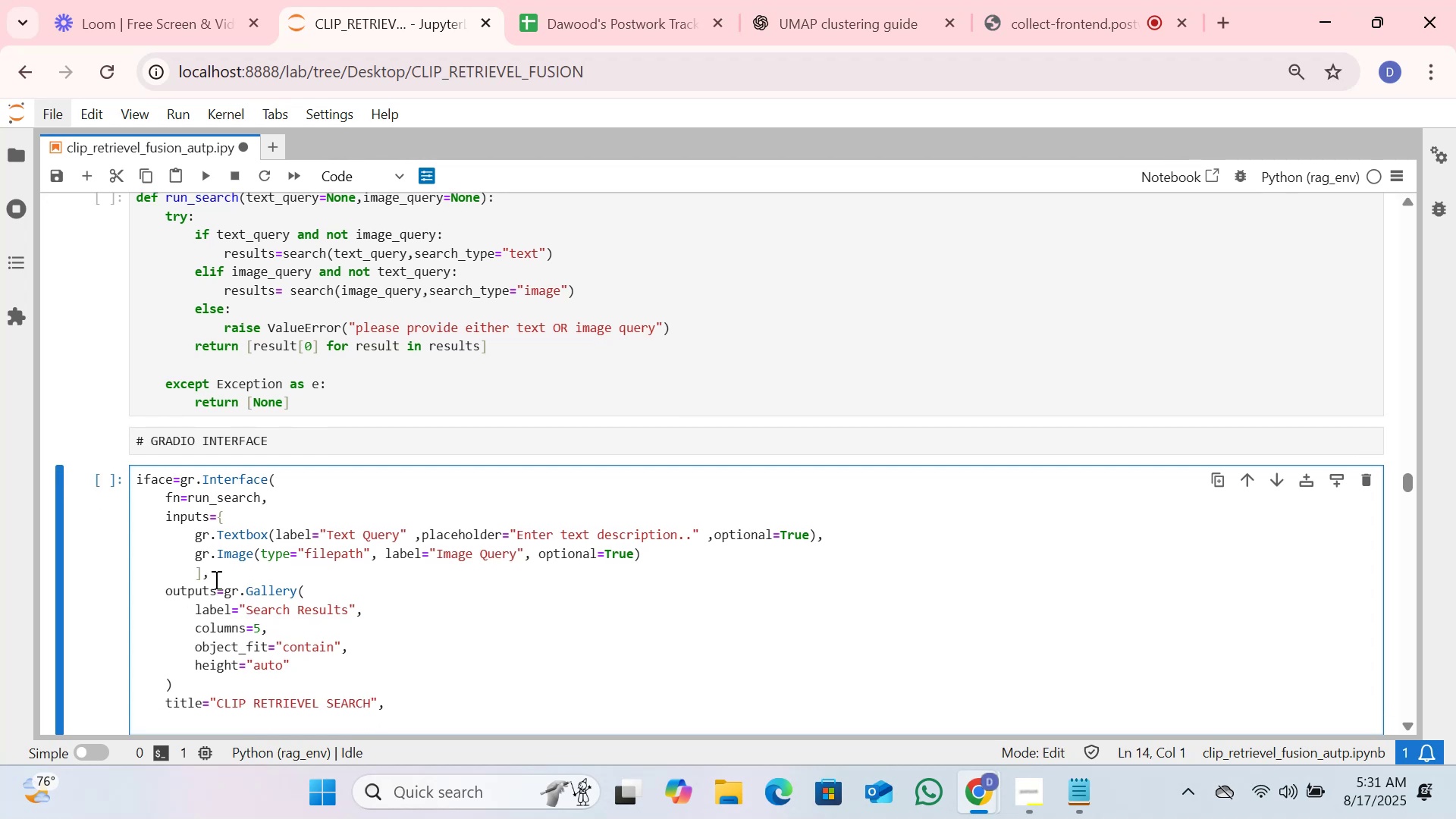 
type(de)
key(Backspace)
key(Tab)
key(Tab)
key(Backspace)
key(Tab)
type(description="")
 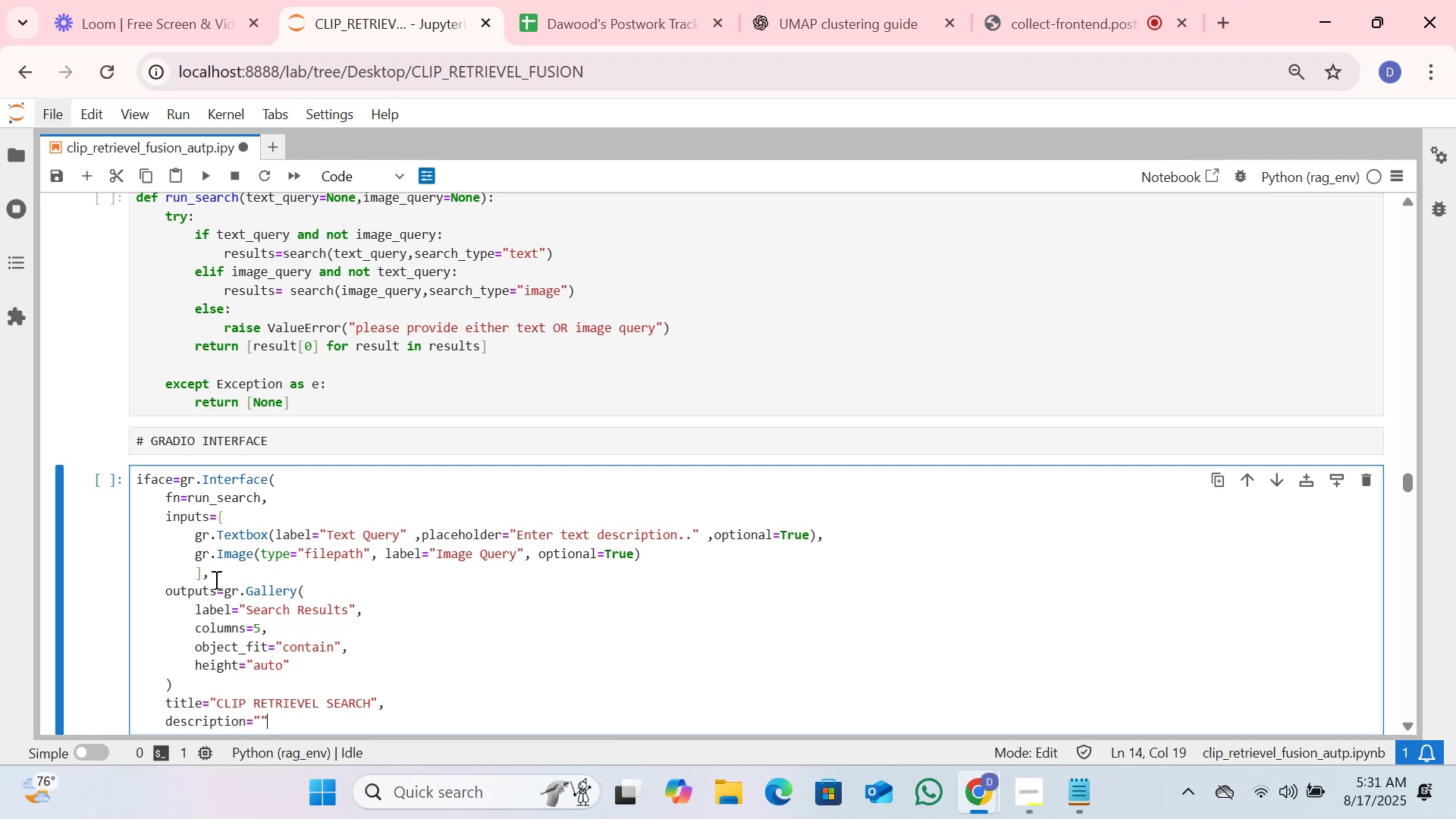 
 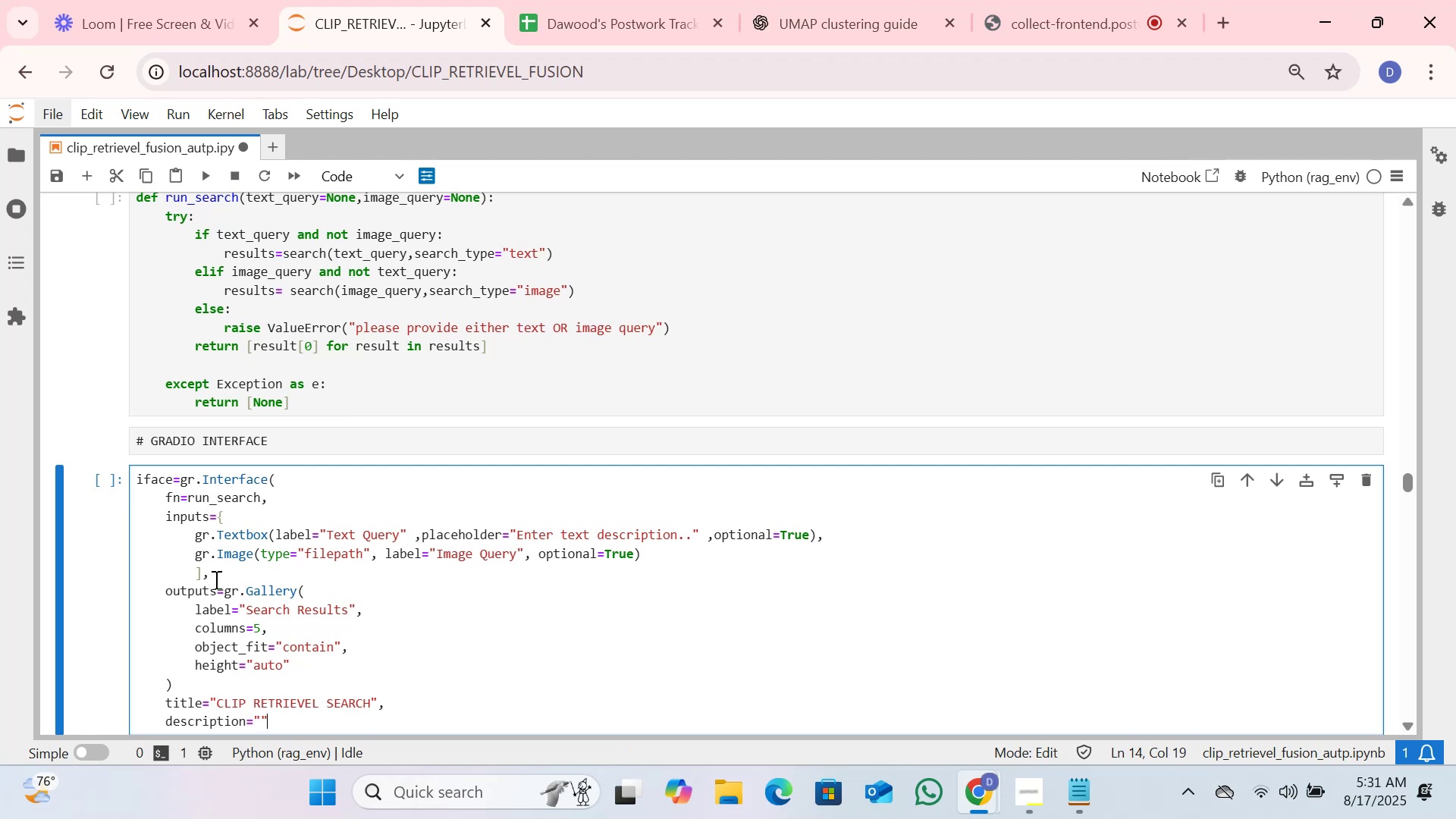 
key(ArrowLeft)
 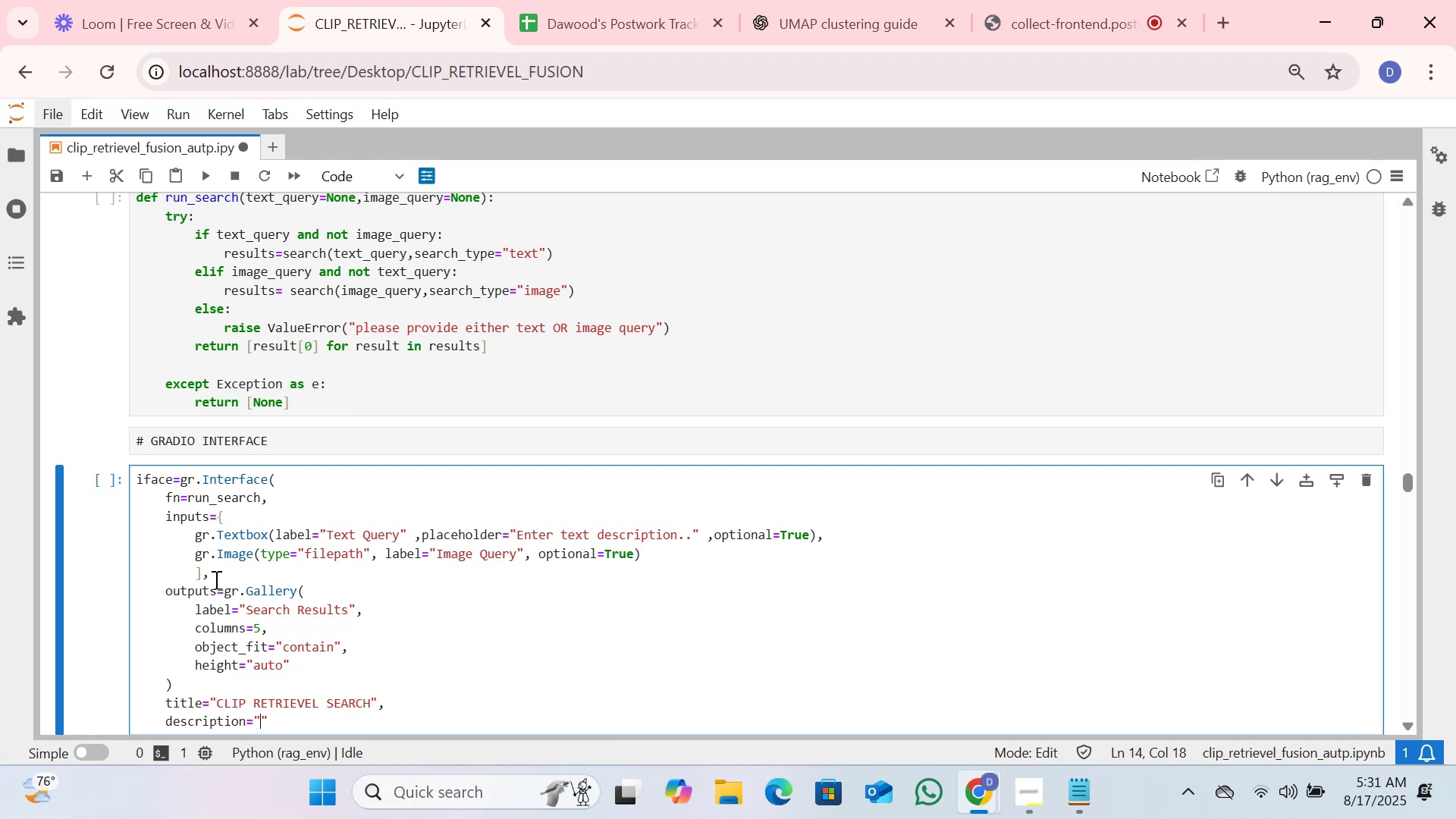 
type(search images using text a)
key(Backspace)
type(or aon)
key(Backspace)
key(Backspace)
type(nother iamge asque)
key(Backspace)
key(Backspace)
key(Backspace)
 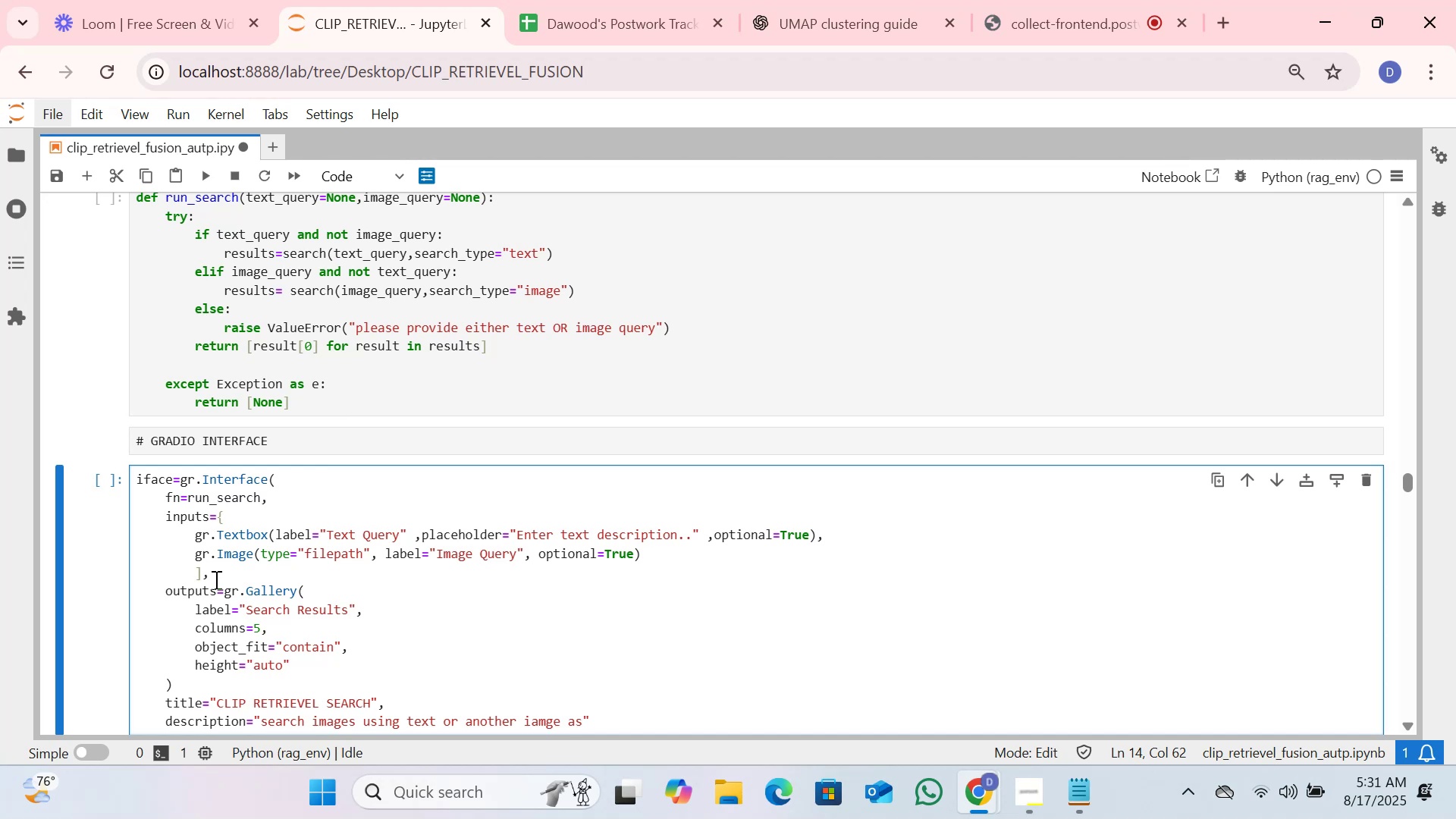 
type( query[End],)
 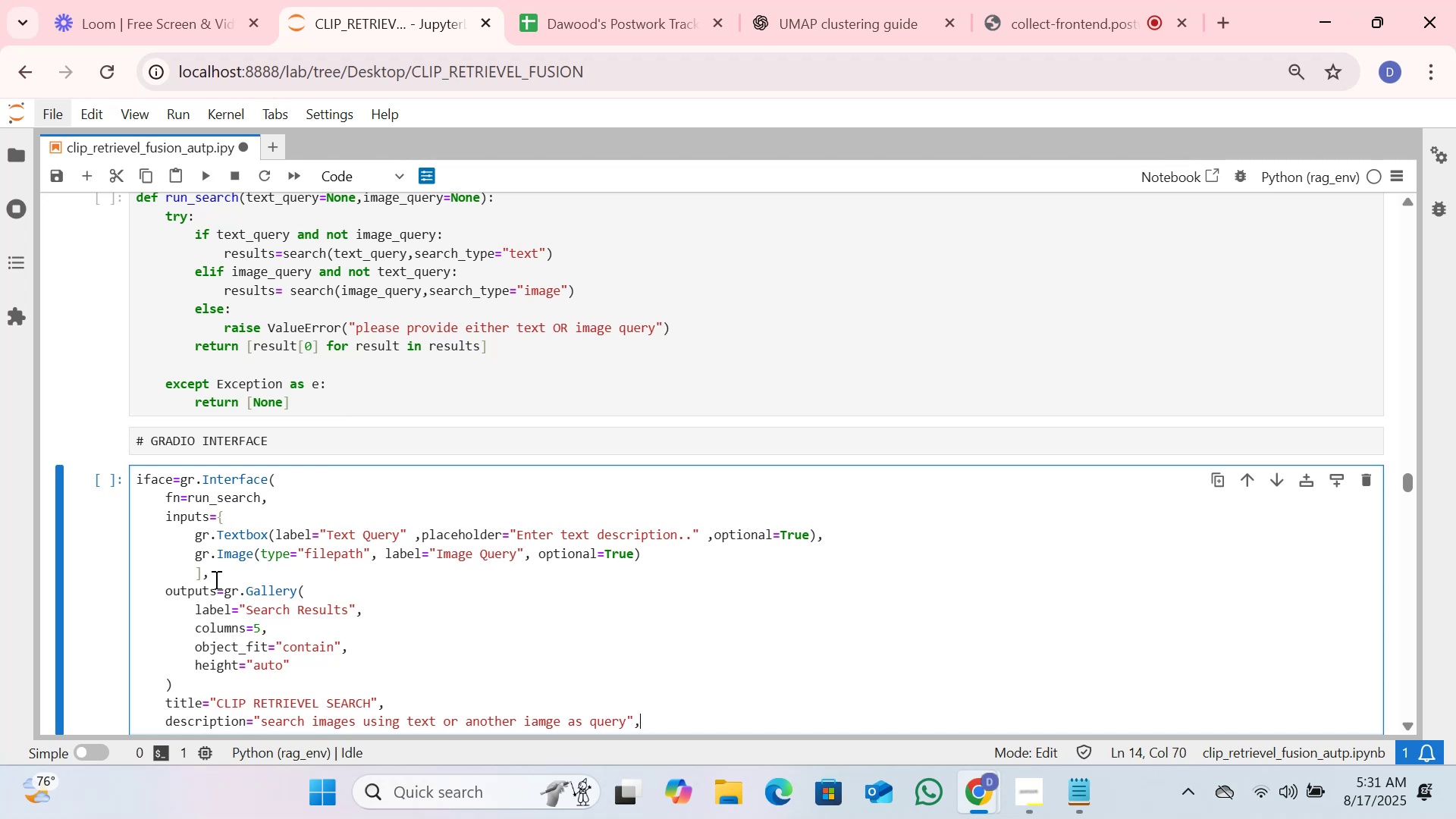 
key(Enter)
 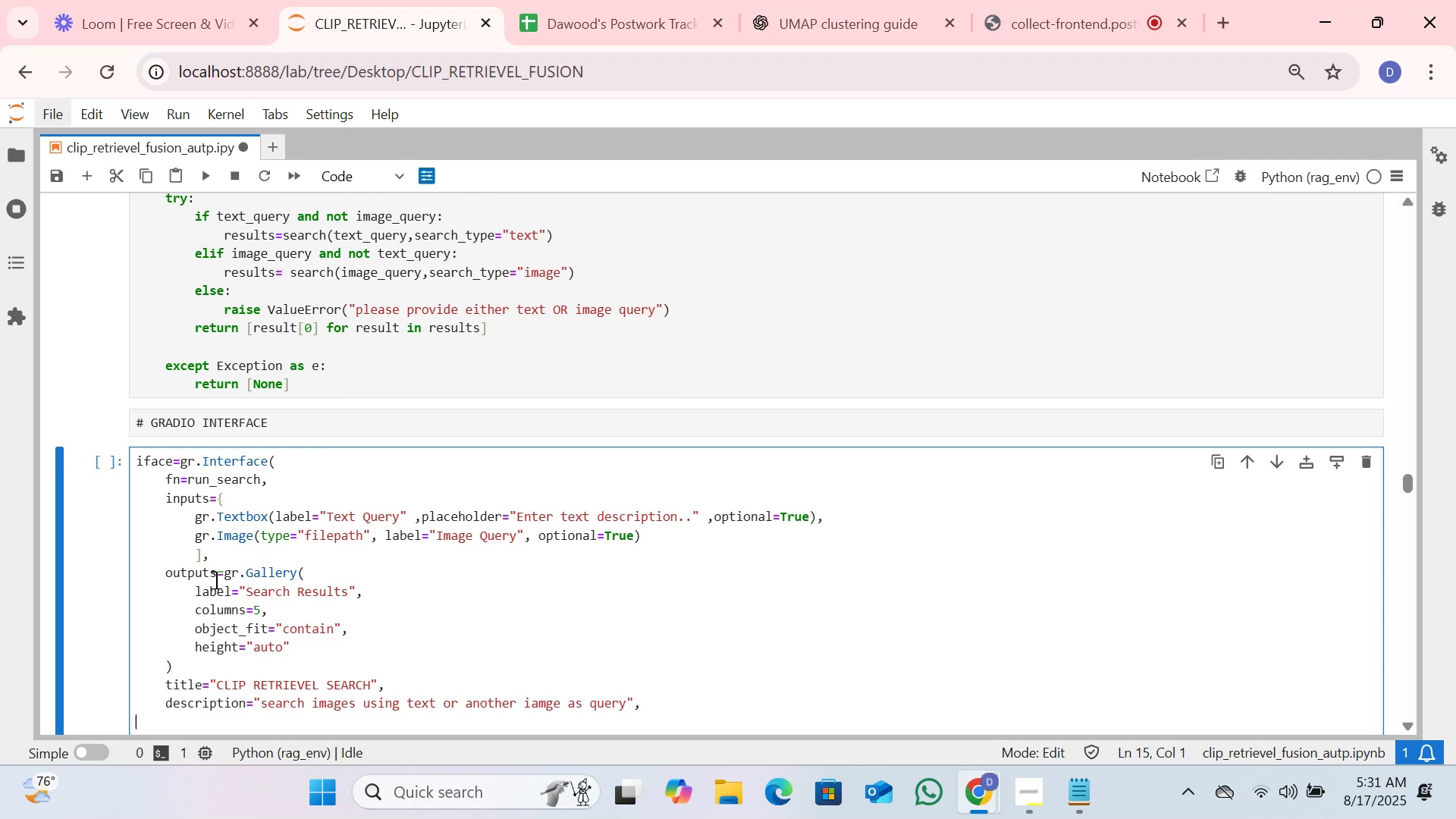 
key(Tab)
type(examples=[])
 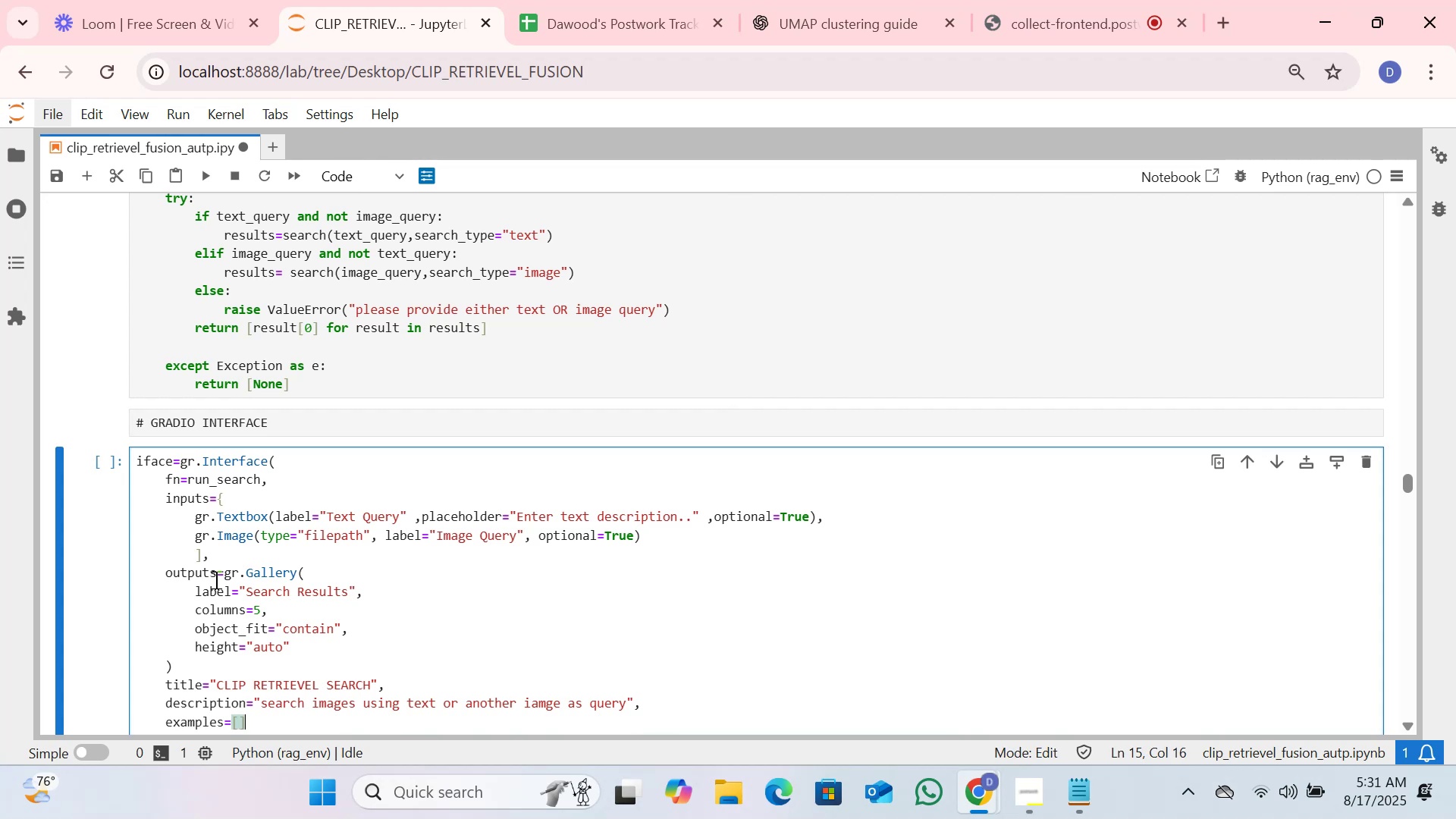 
key(ArrowLeft)
 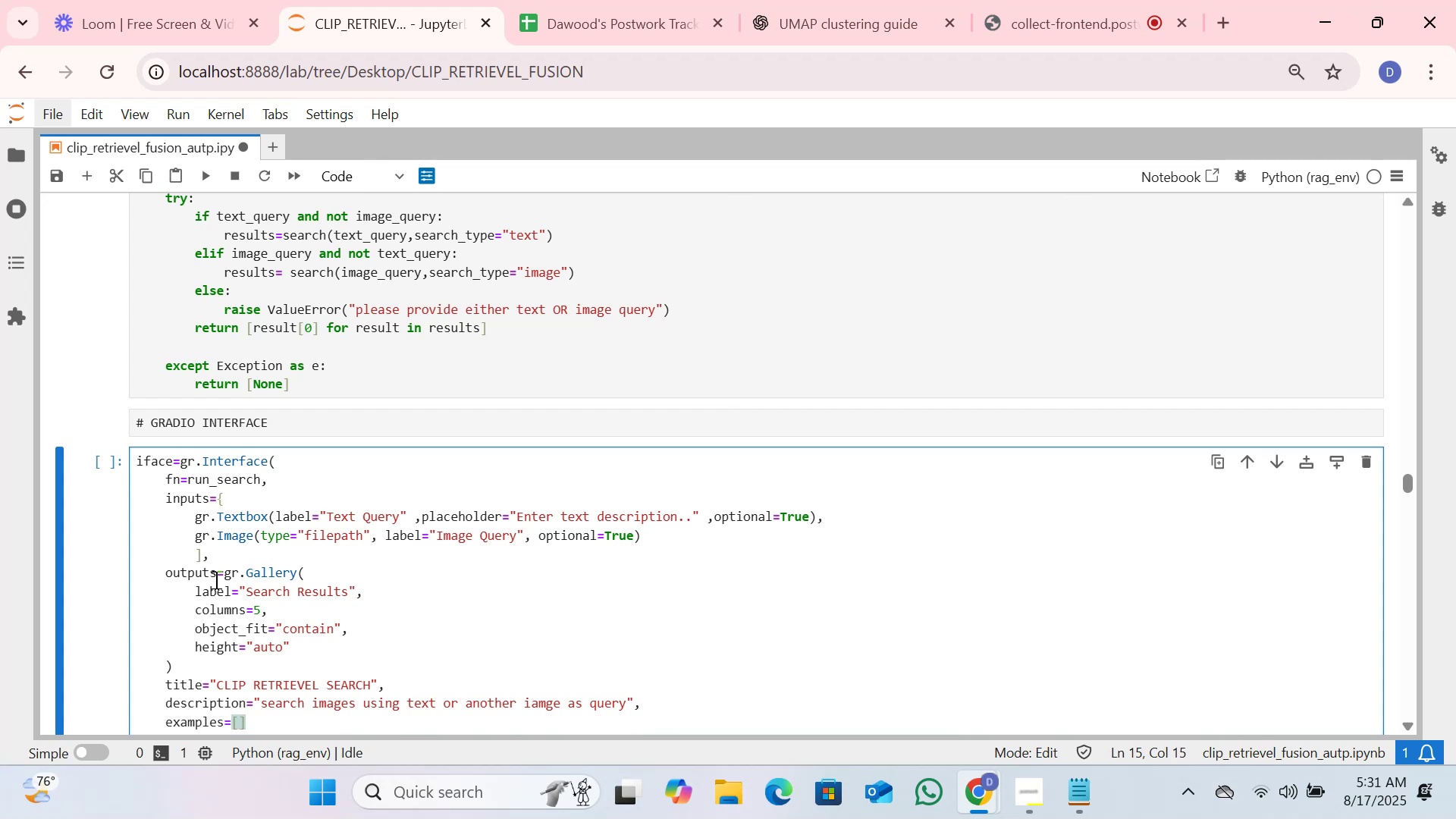 
key(Enter)
 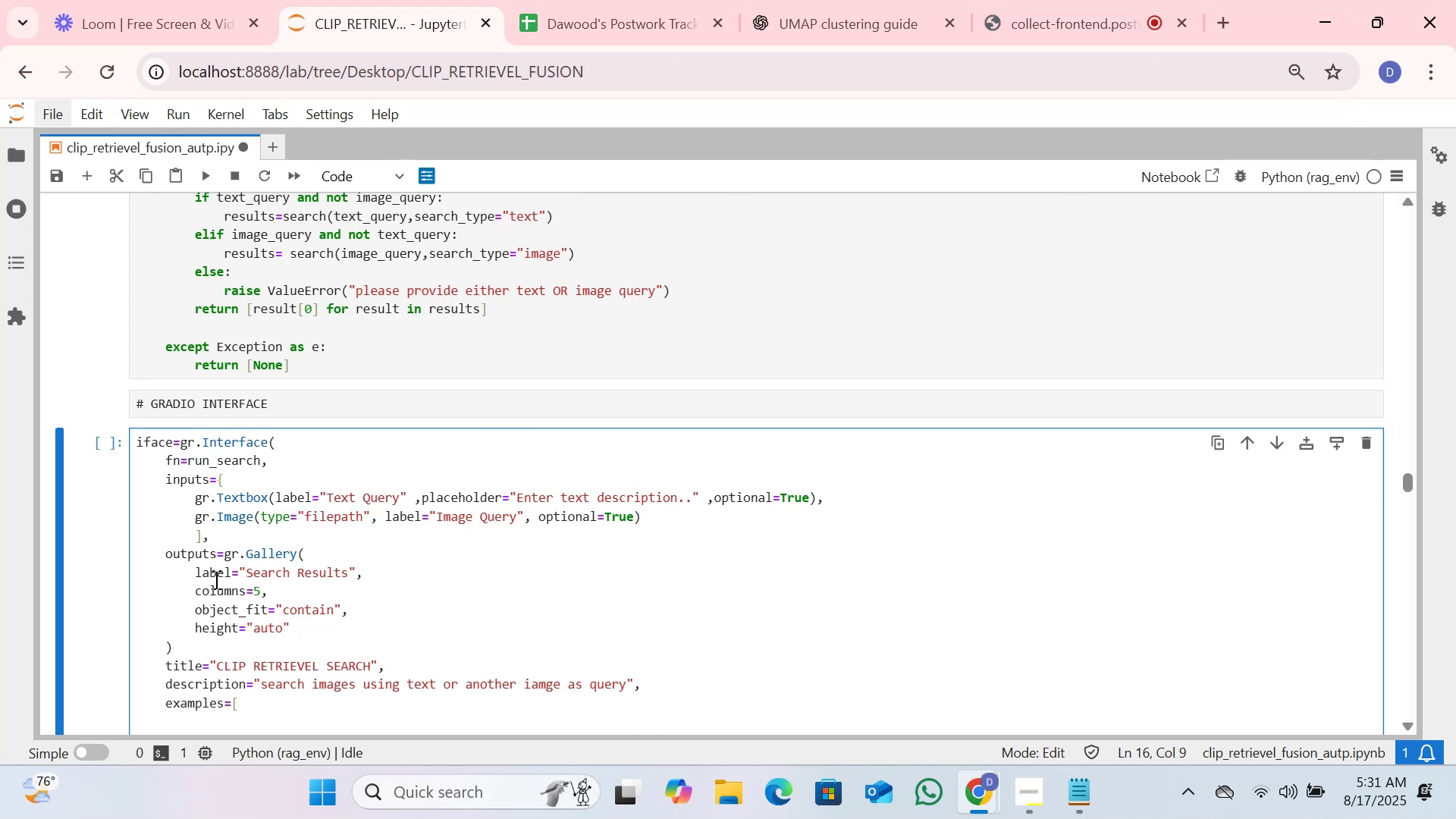 
key(BracketLeft)
 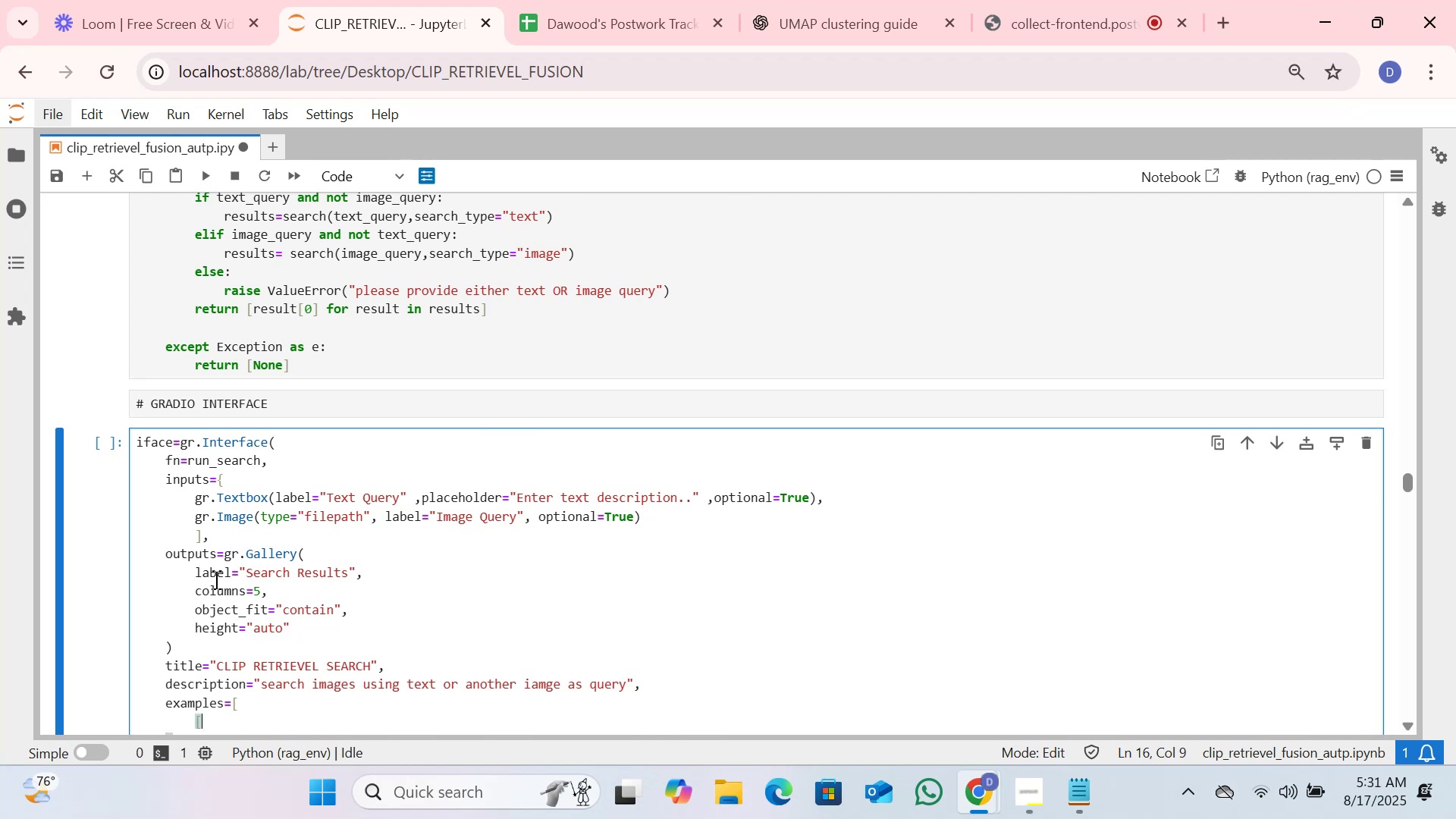 
key(BracketRight)
 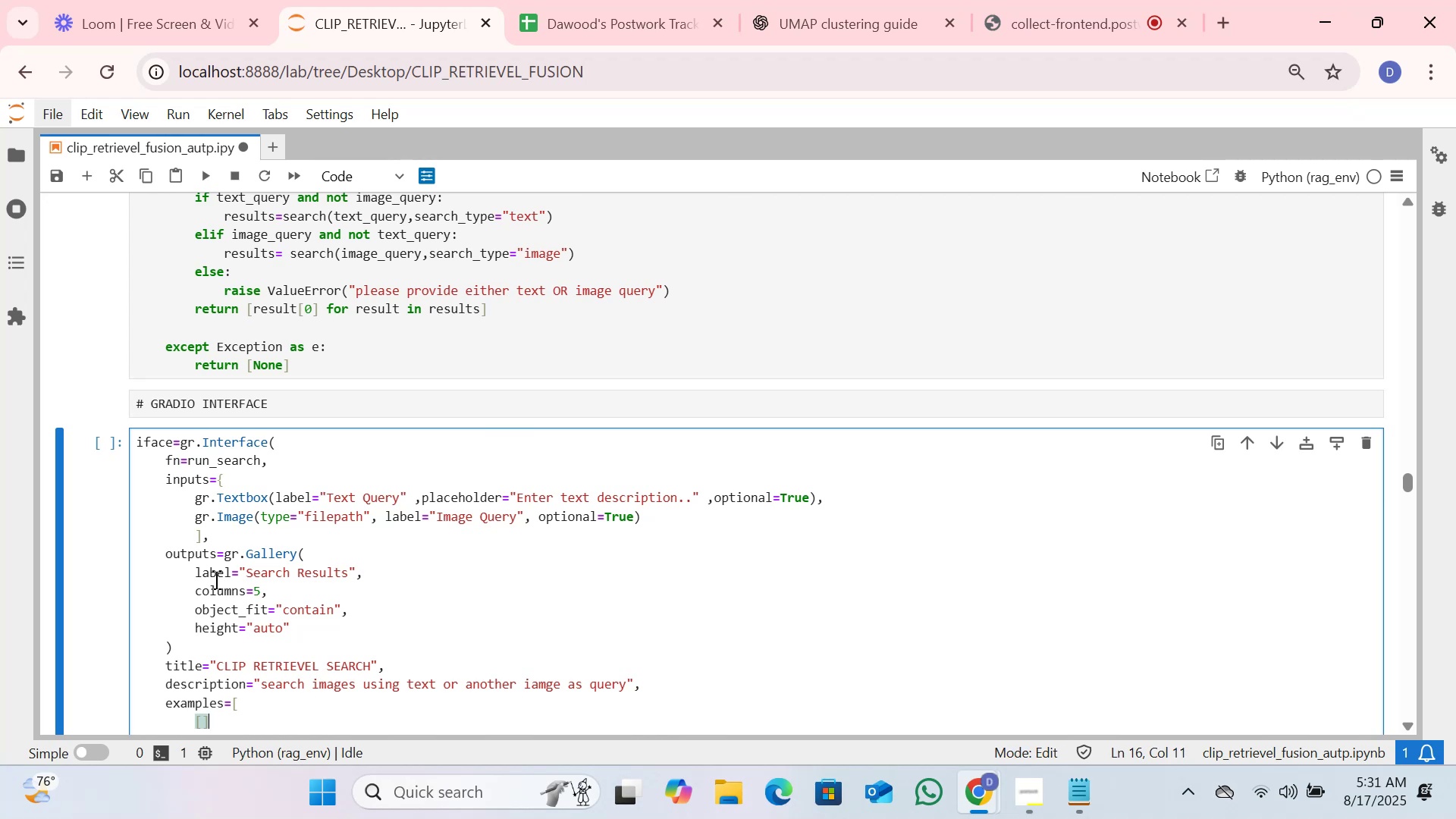 
key(ArrowLeft)
 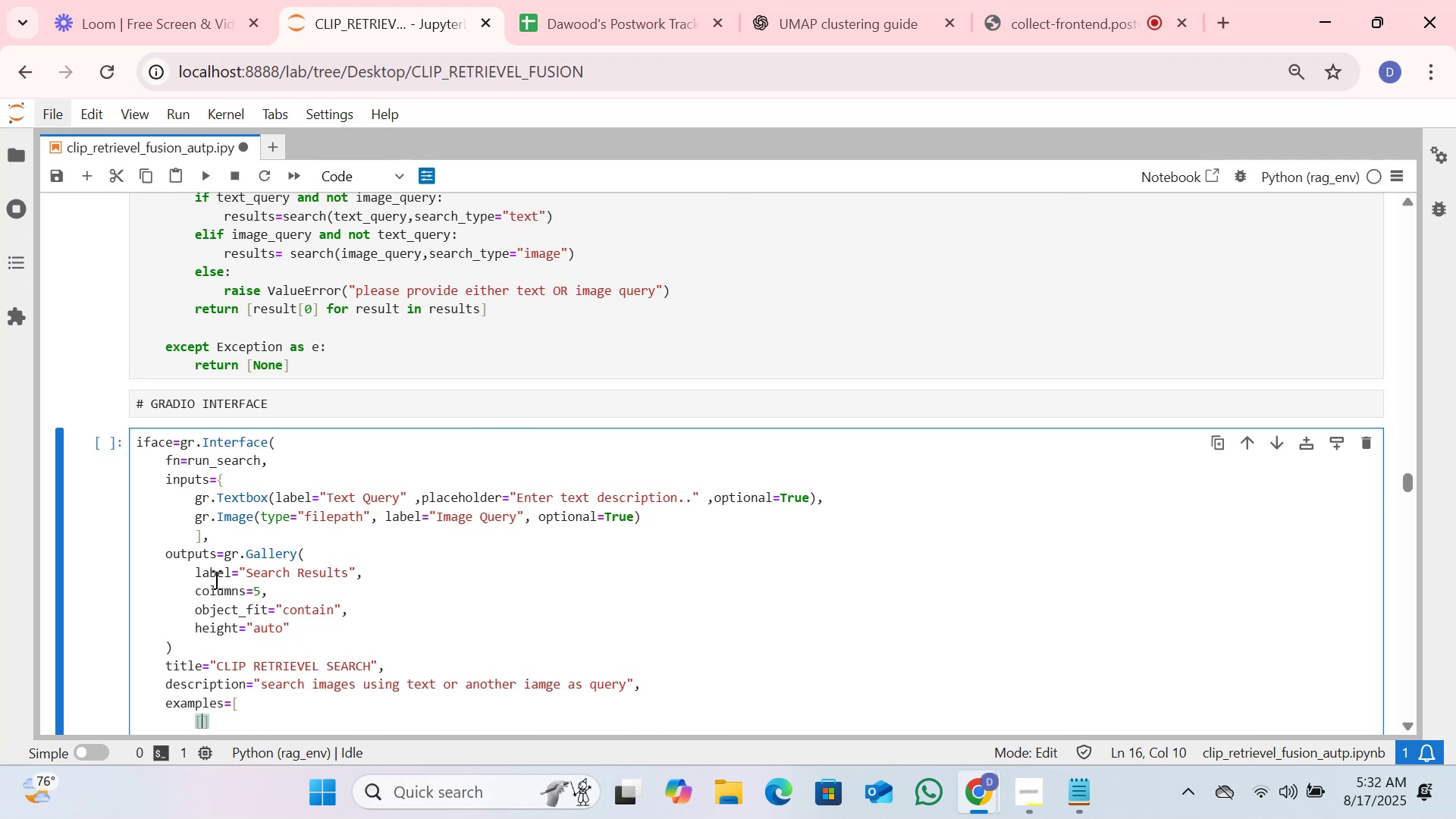 
type("tow)
key(Backspace)
 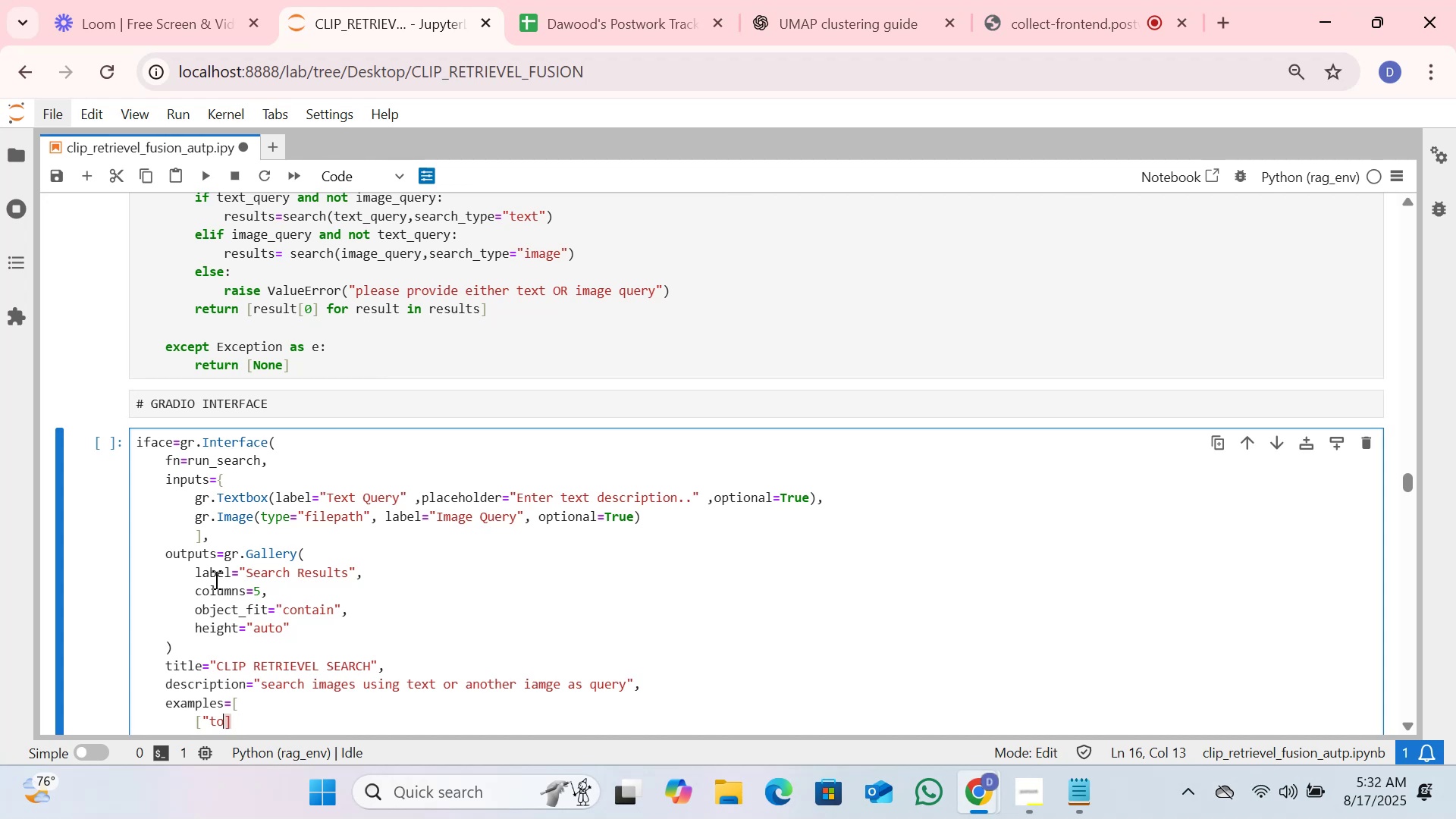 
wait(16.07)
 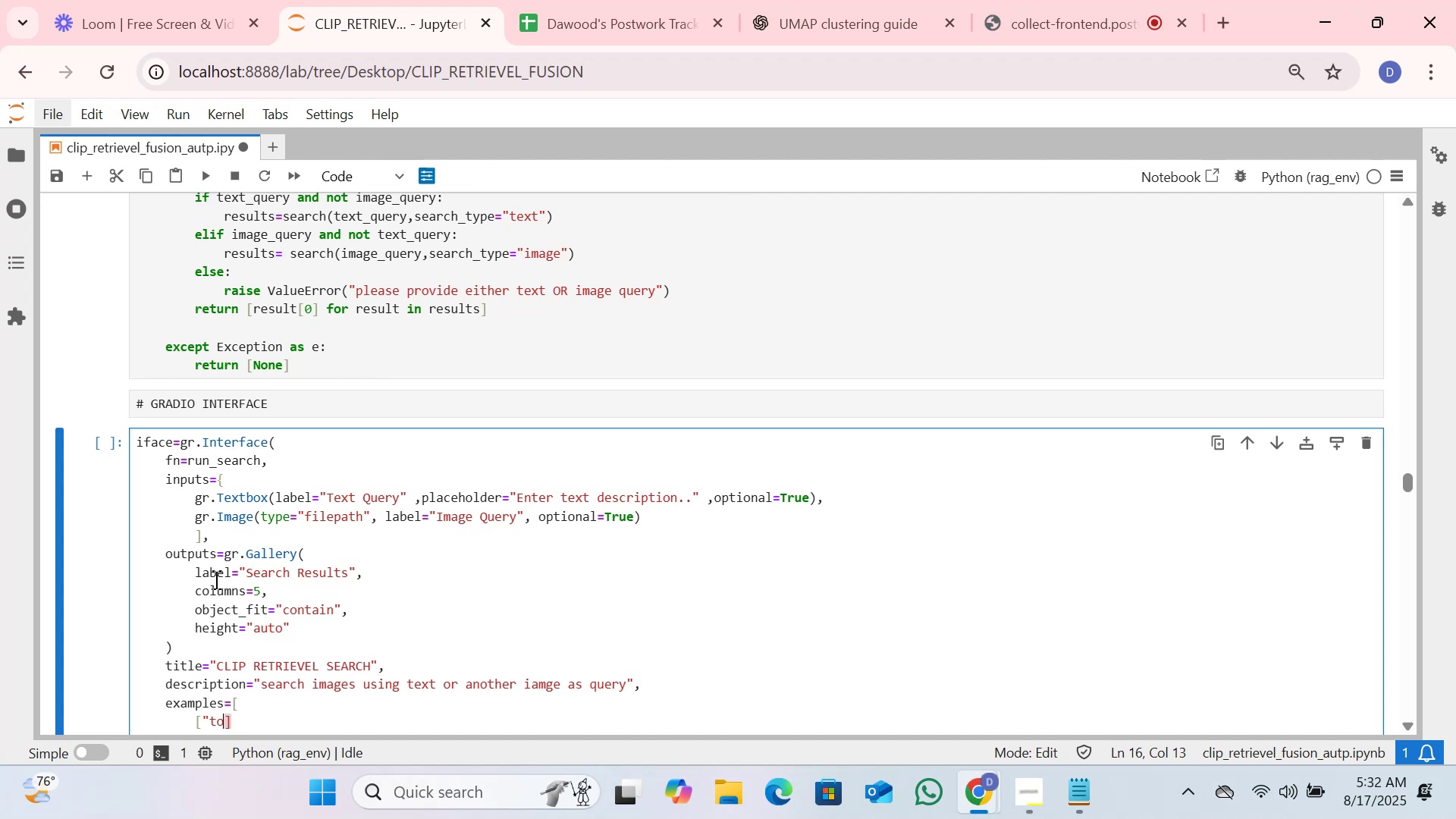 
key(Backspace)
key(Backspace)
type(Two dogs palyings in the part", None[End],)
 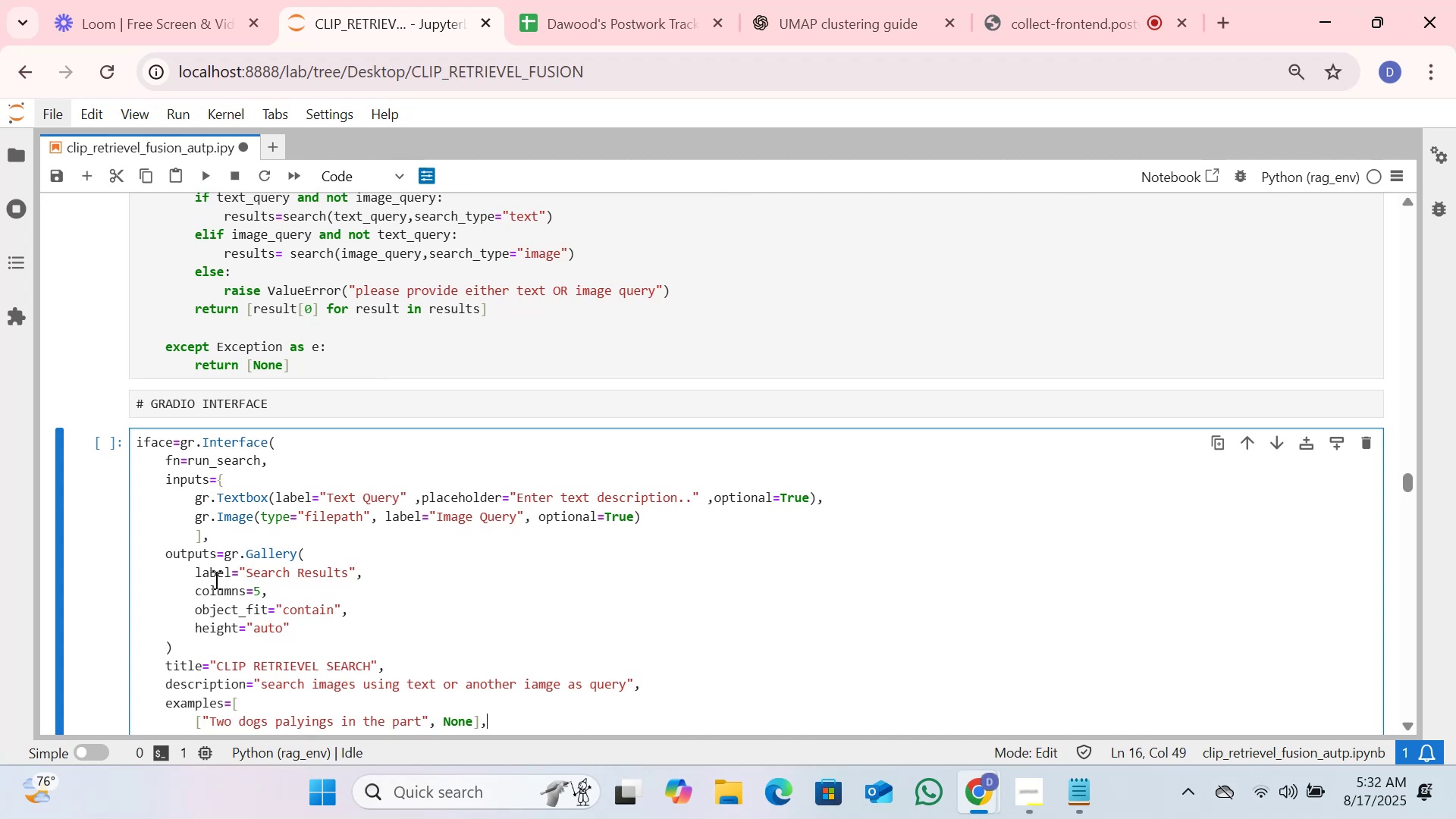 
key(Enter)
 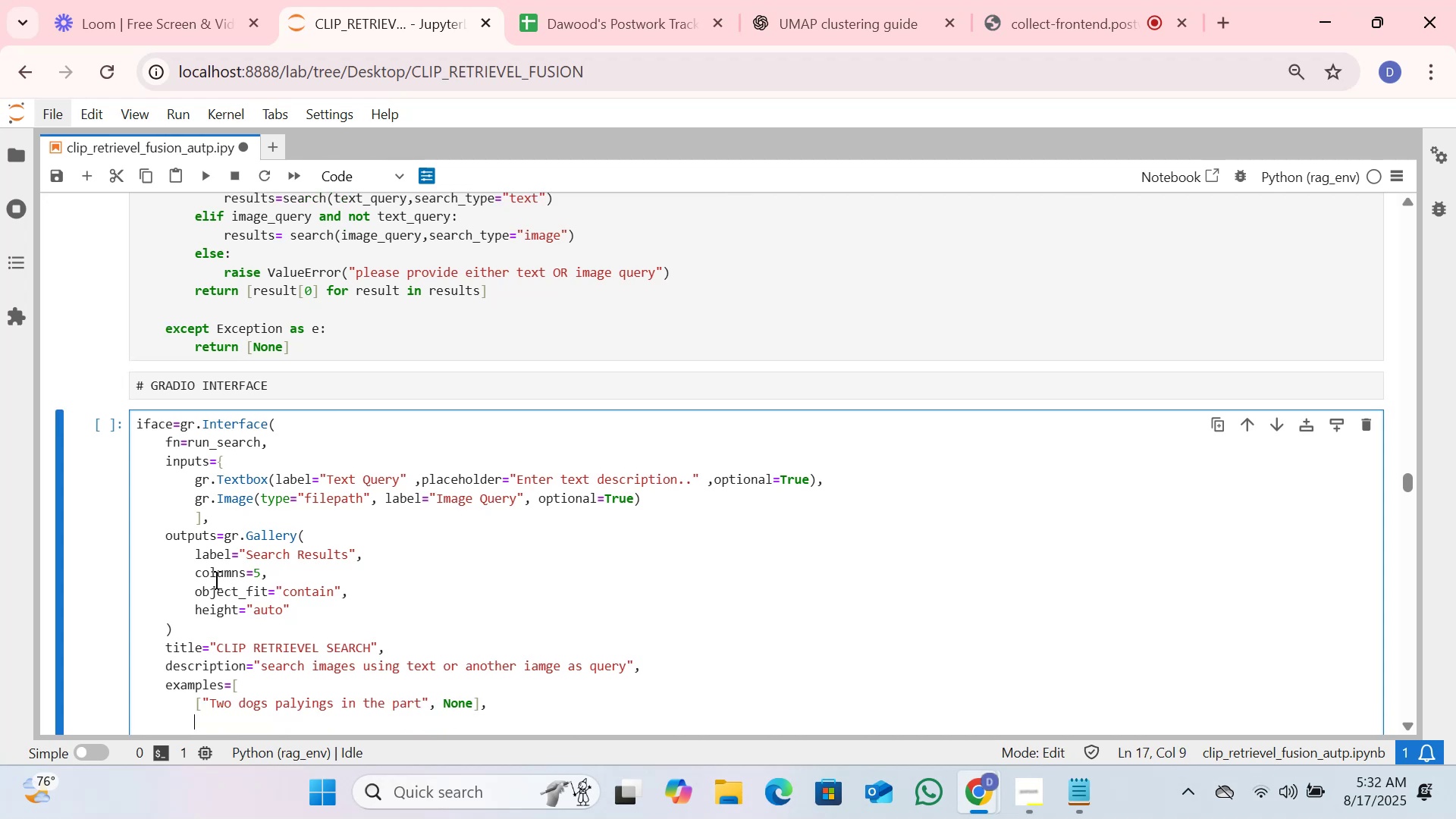 
hold_key(key=ShiftLeft, duration=0.3)
 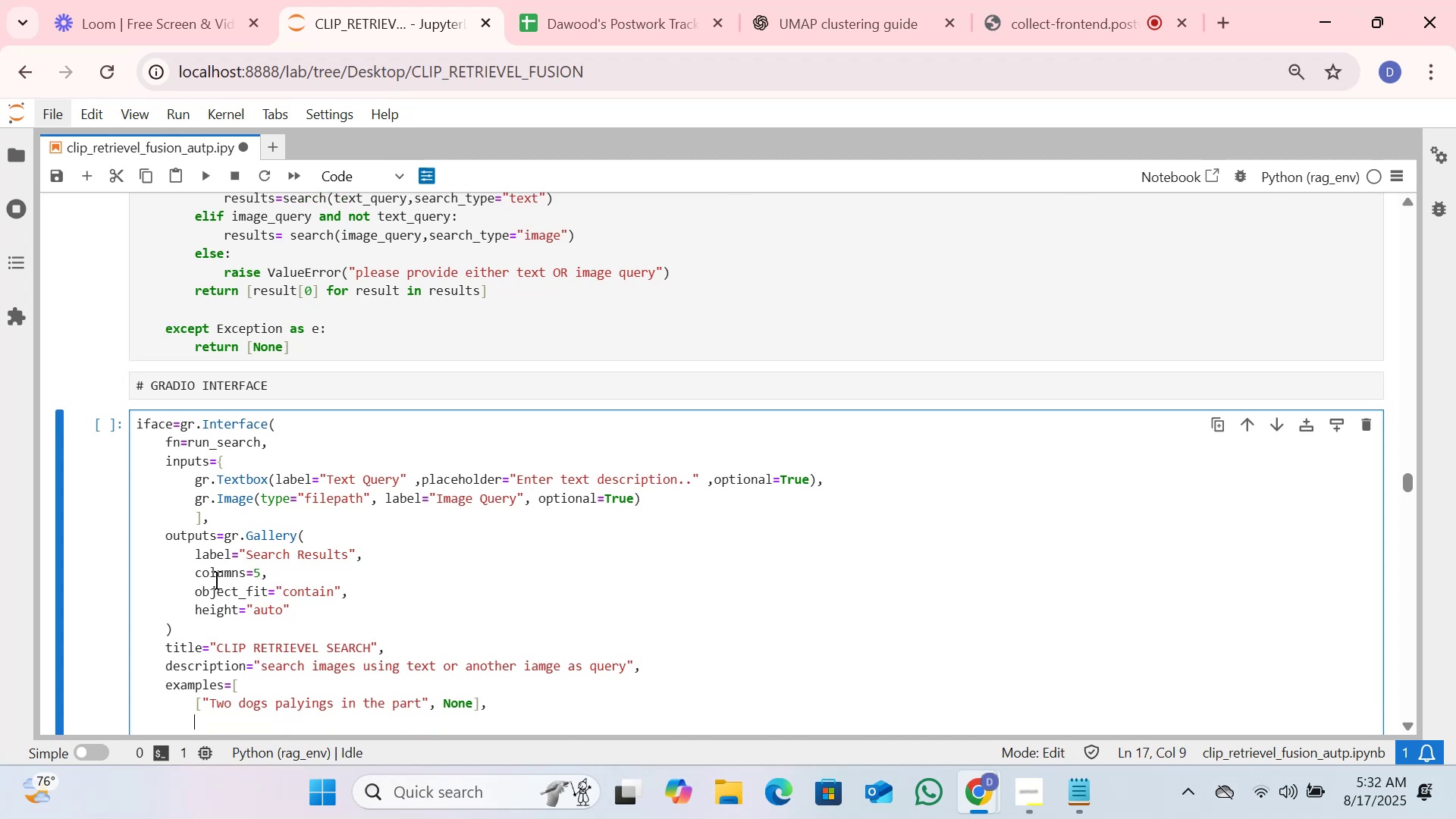 
key(BracketLeft)
 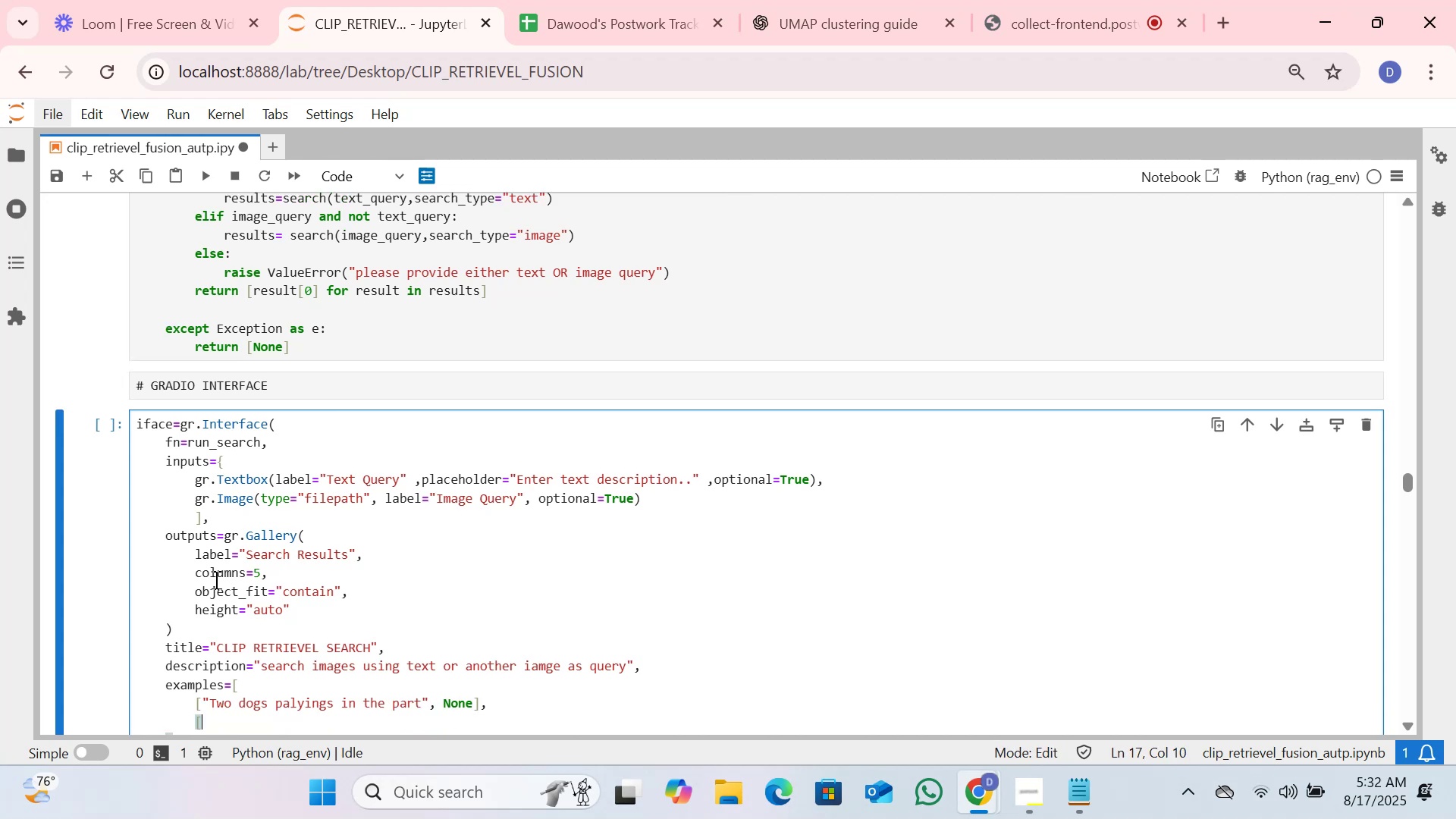 
key(BracketRight)
 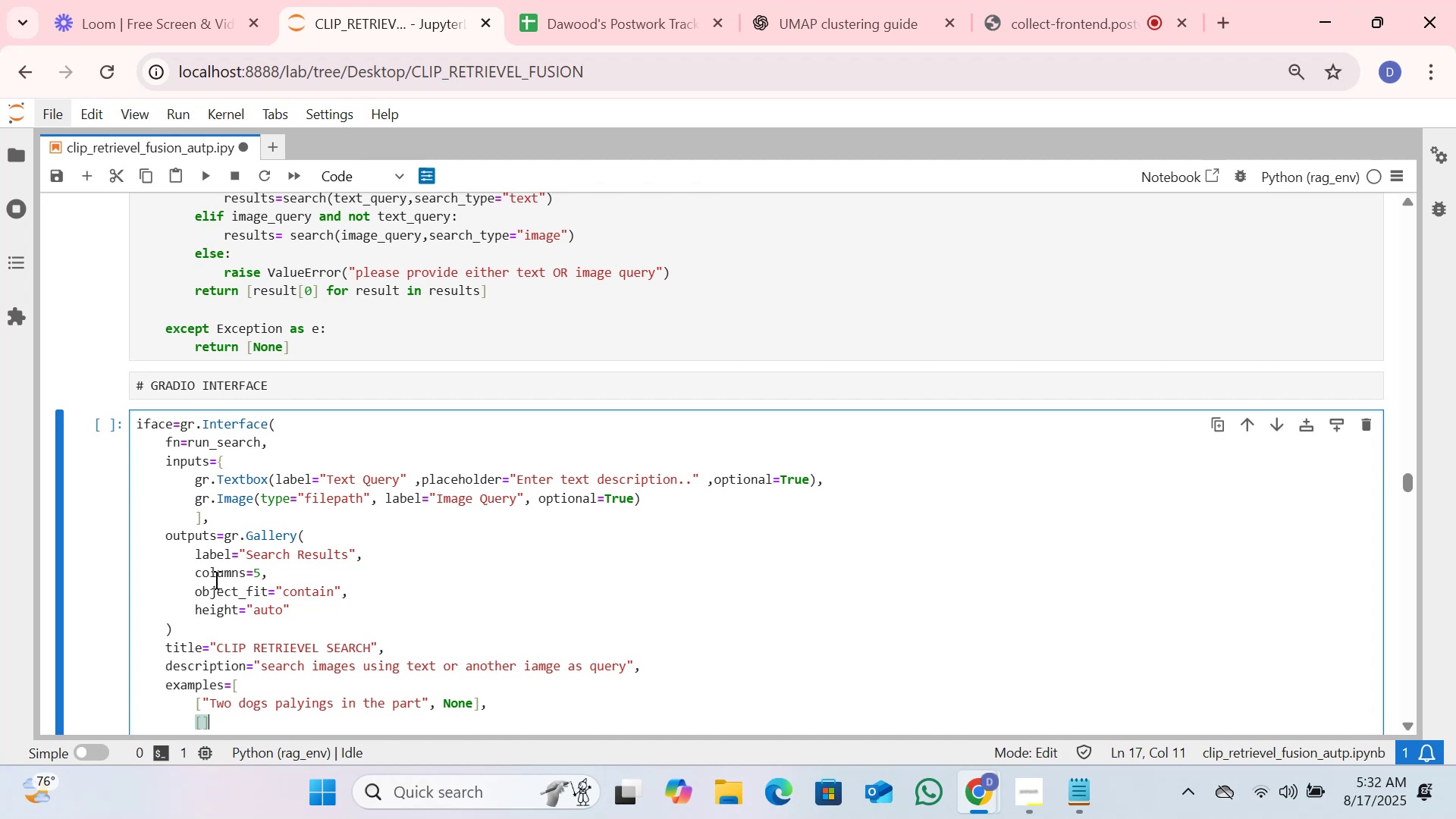 
key(ArrowLeft)
 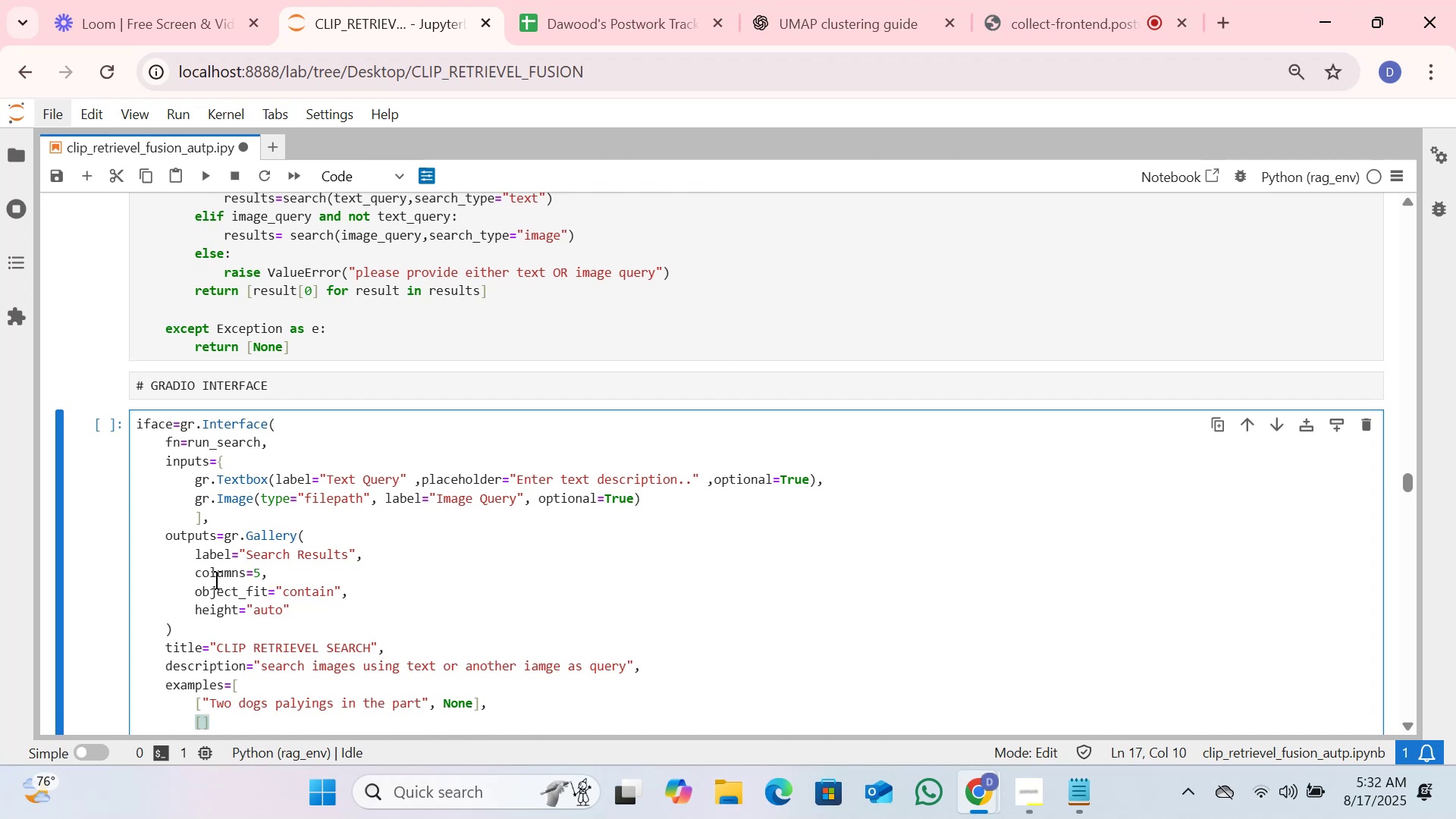 
type(None,ec)
key(Backspace)
type(xampole)
key(Backspace)
key(Backspace)
key(Backspace)
type(ple)
key(Backspace)
key(Backspace)
key(Backspace)
type(le_iamge)
key(Backspace)
key(Backspace)
key(Backspace)
key(Backspace)
type(mage.jpg])
key(Backspace)
 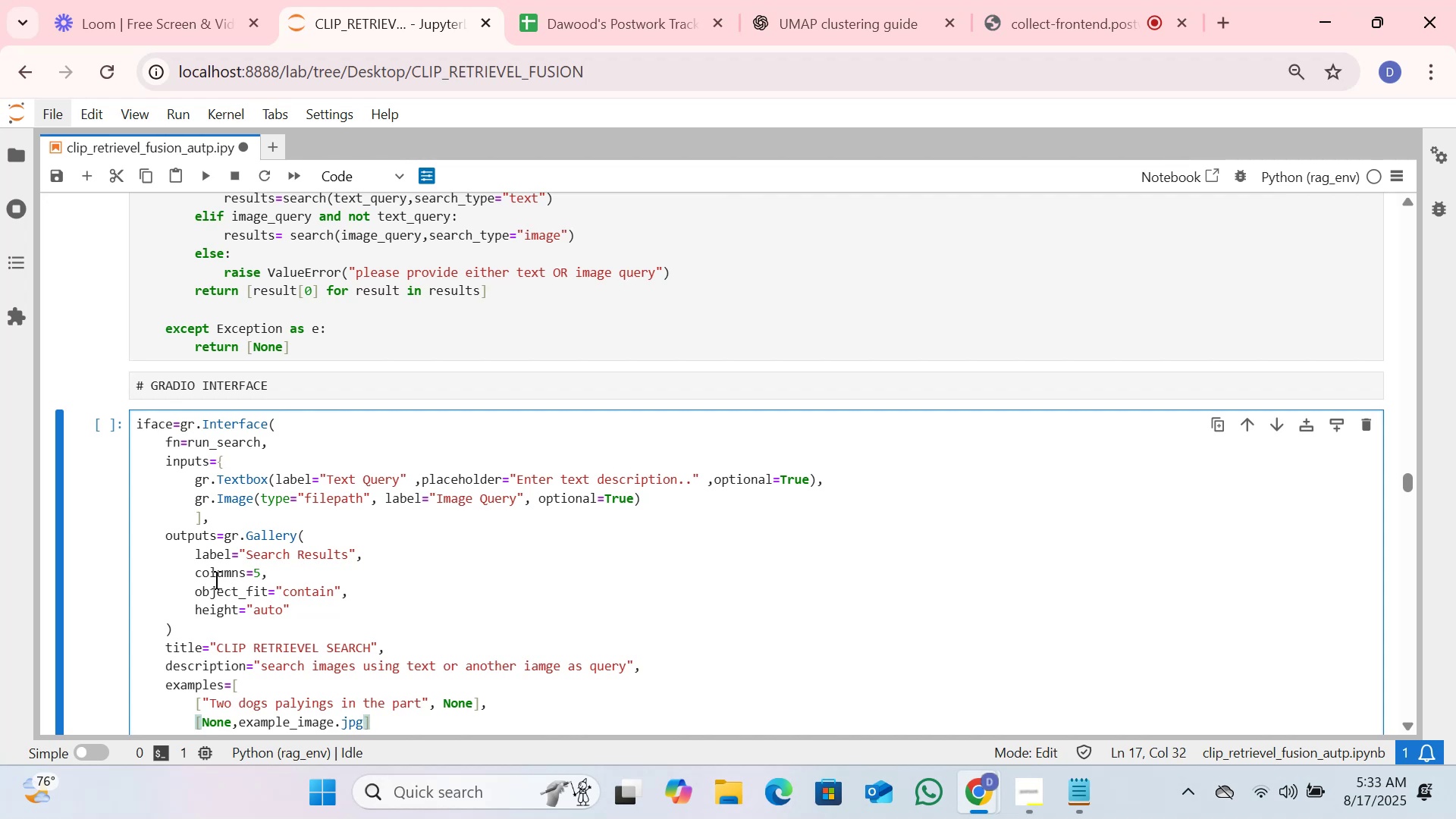 
key(Shift+ArrowLeft)
 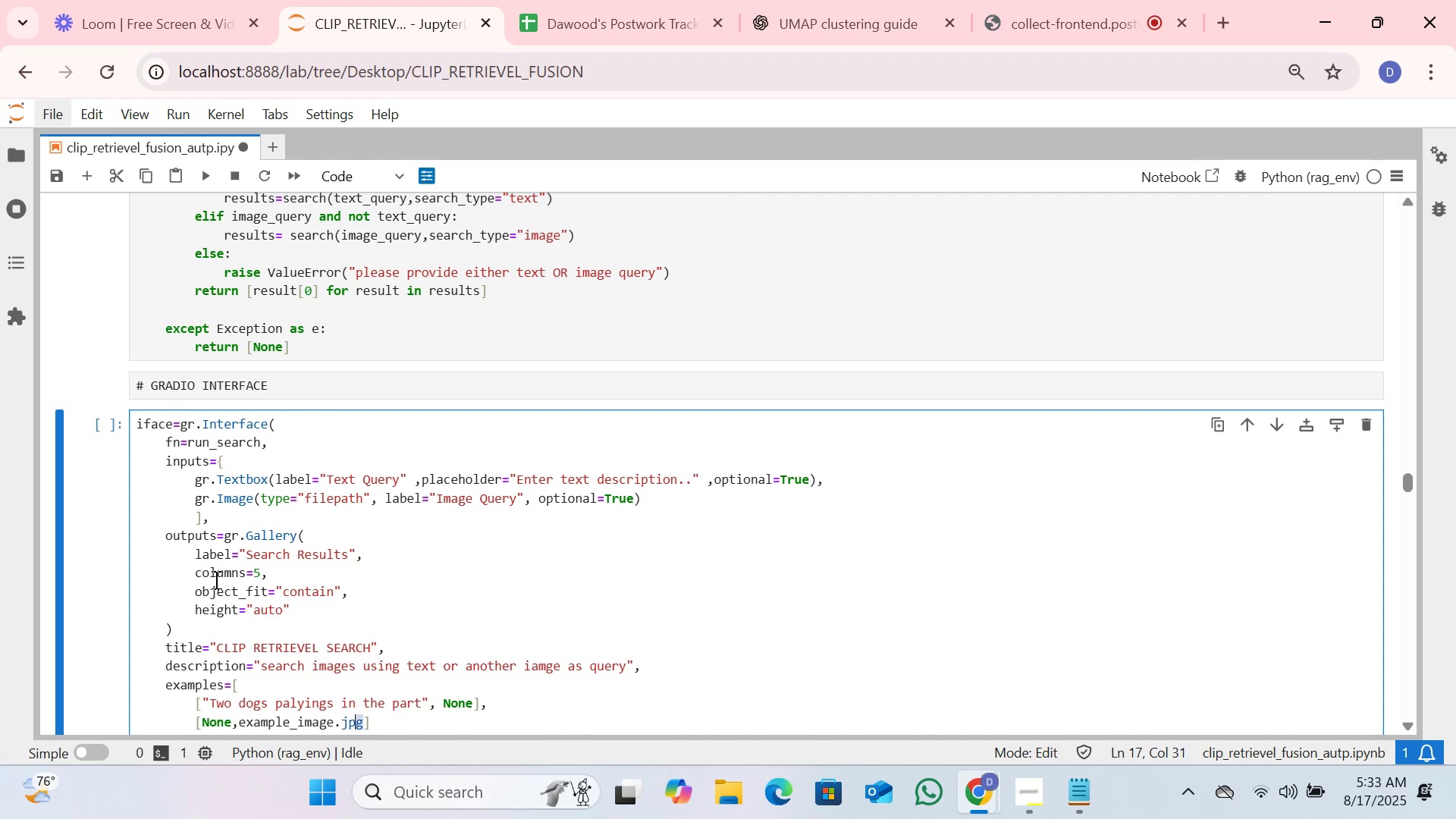 
key(Shift+ArrowLeft)
 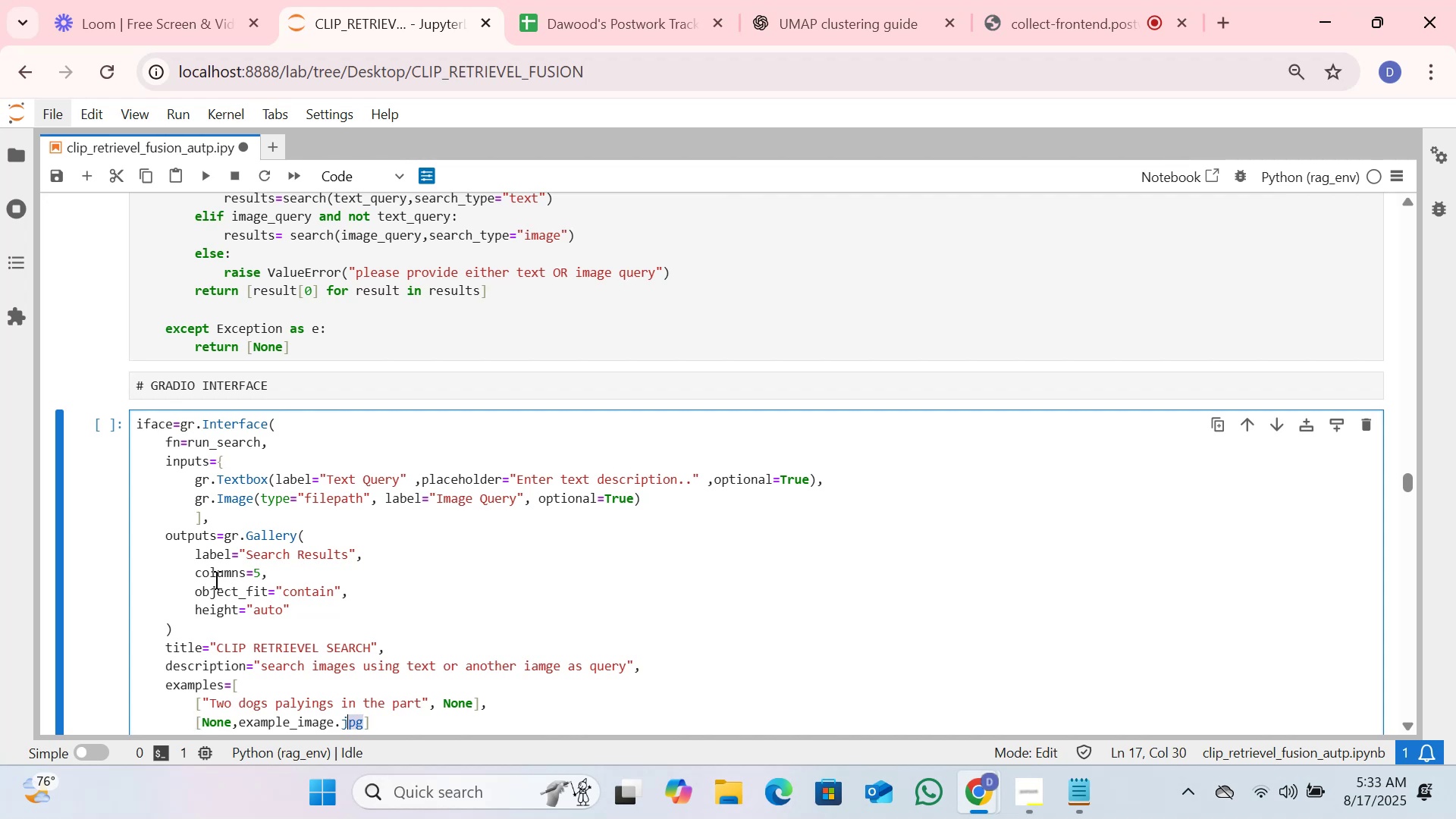 
key(Shift+ArrowLeft)
 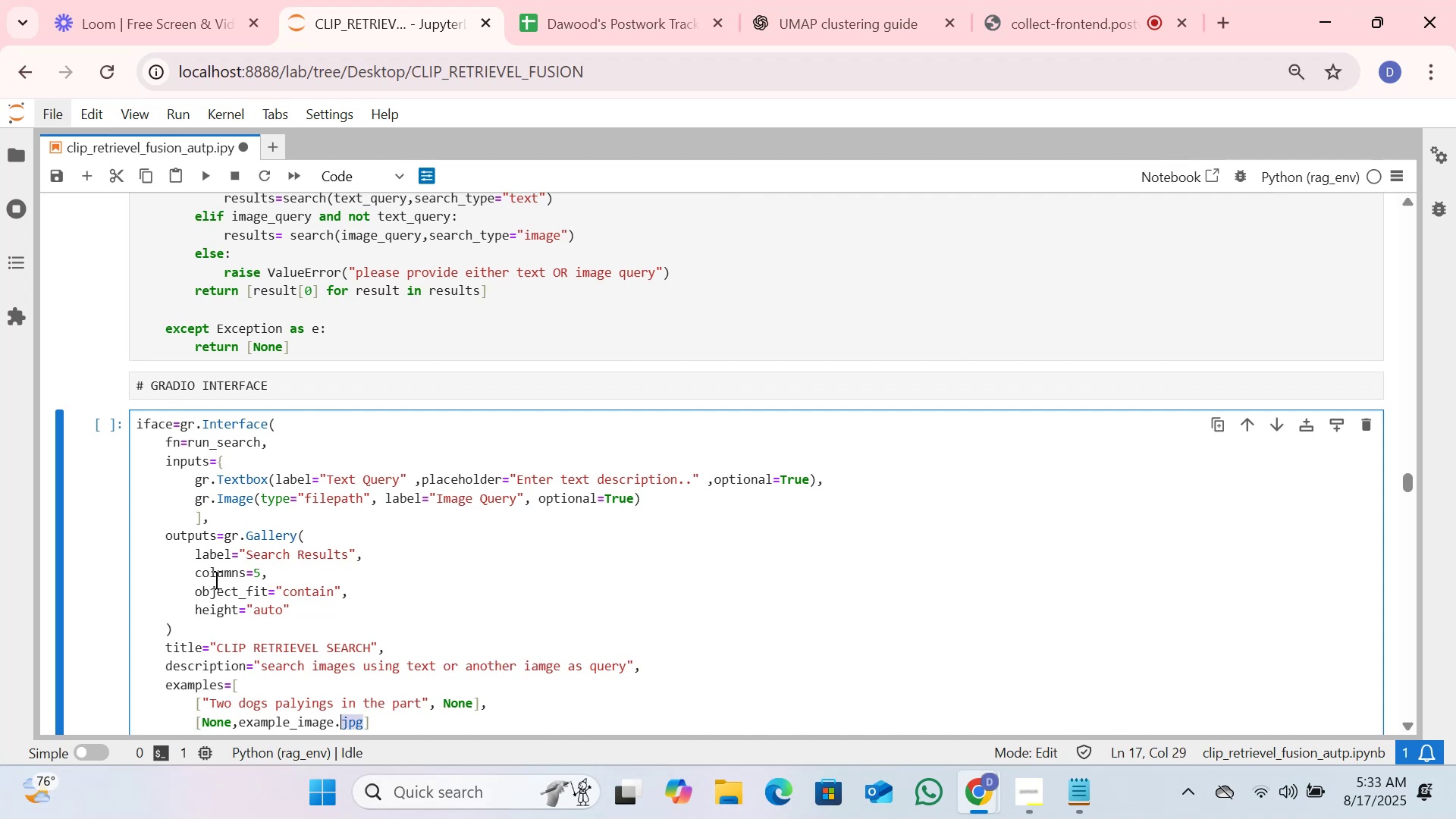 
key(Shift+ArrowLeft)
 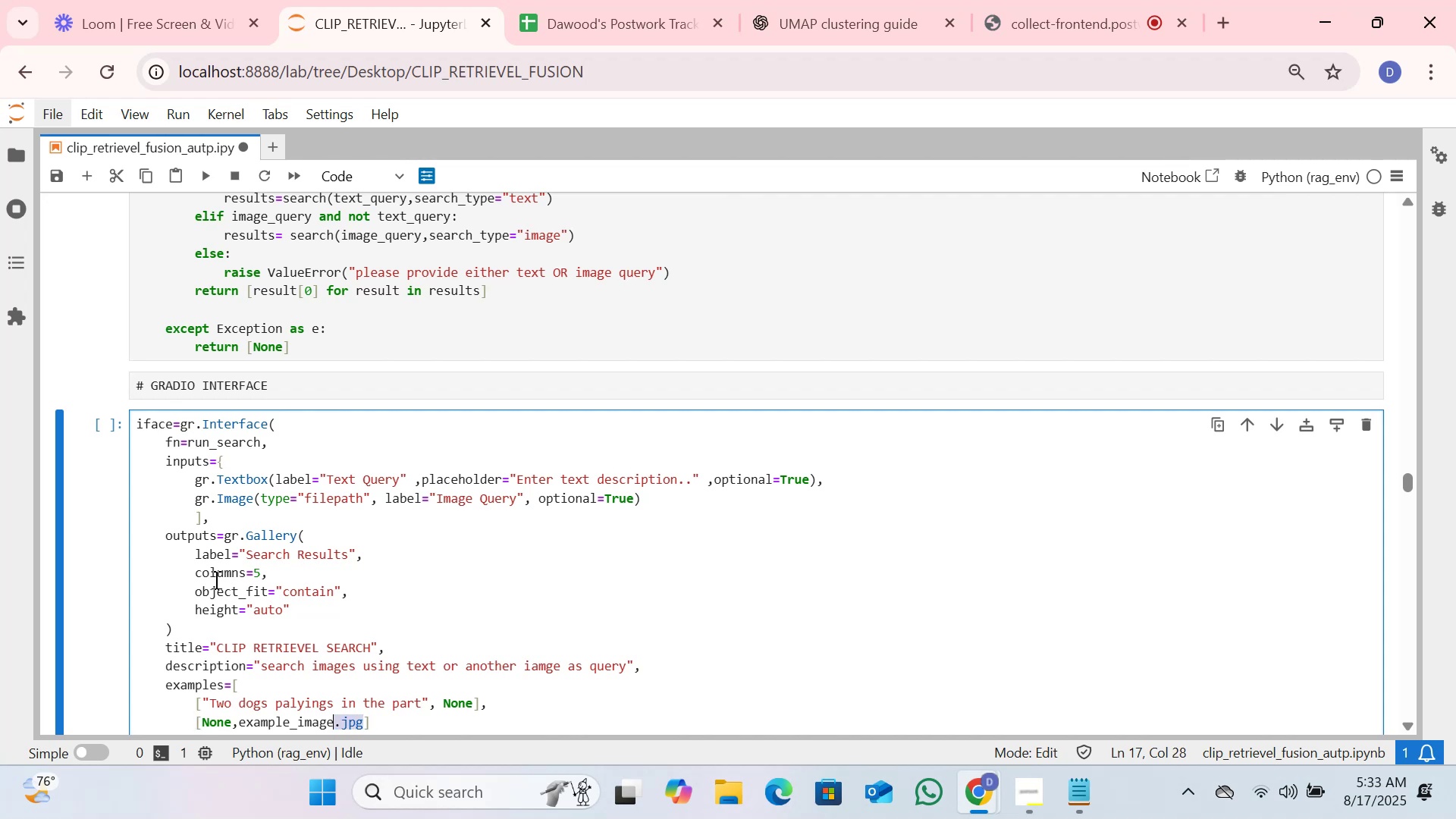 
key(ArrowRight)
 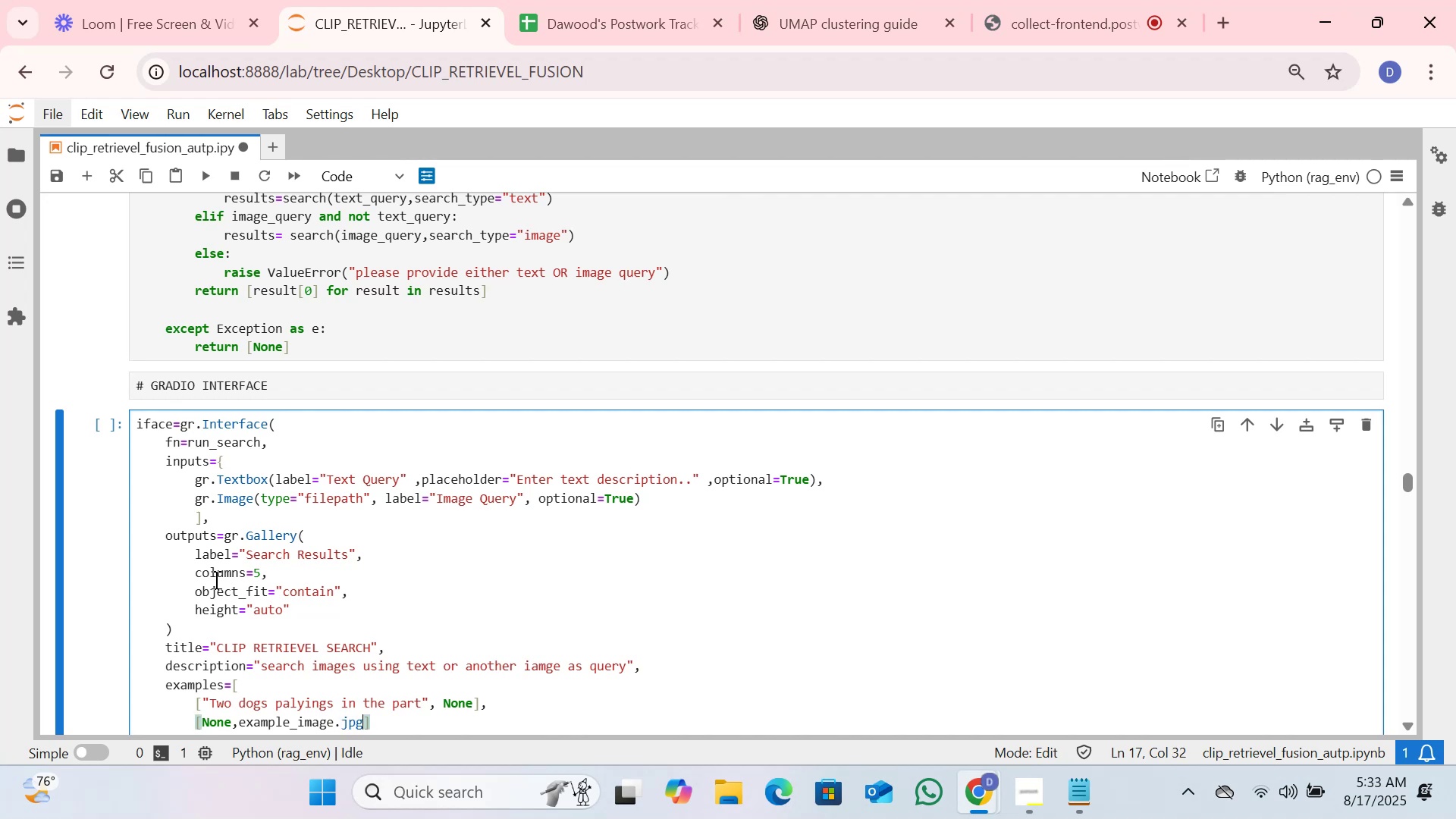 
key(ArrowRight)
 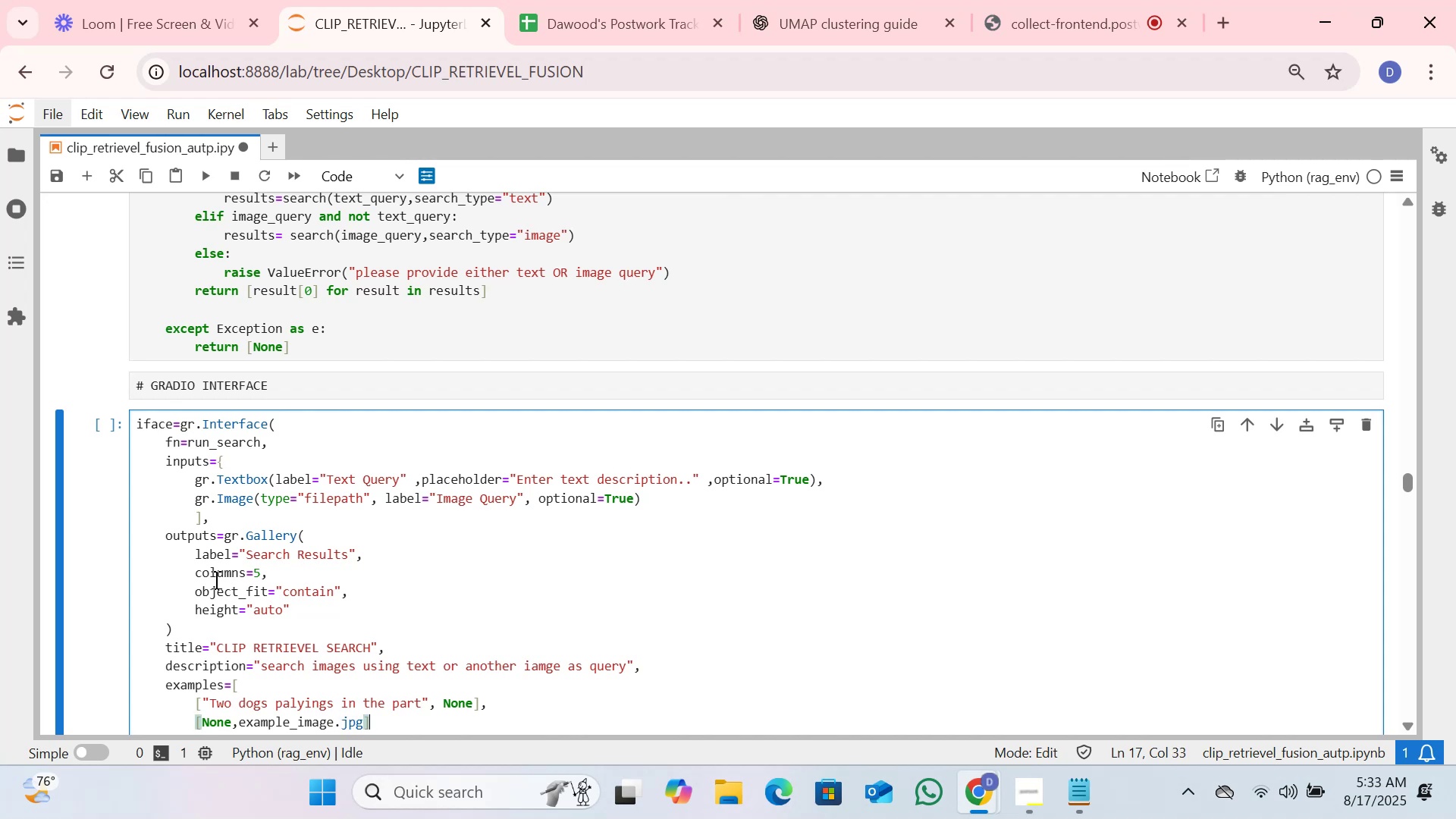 
key(ArrowLeft)
 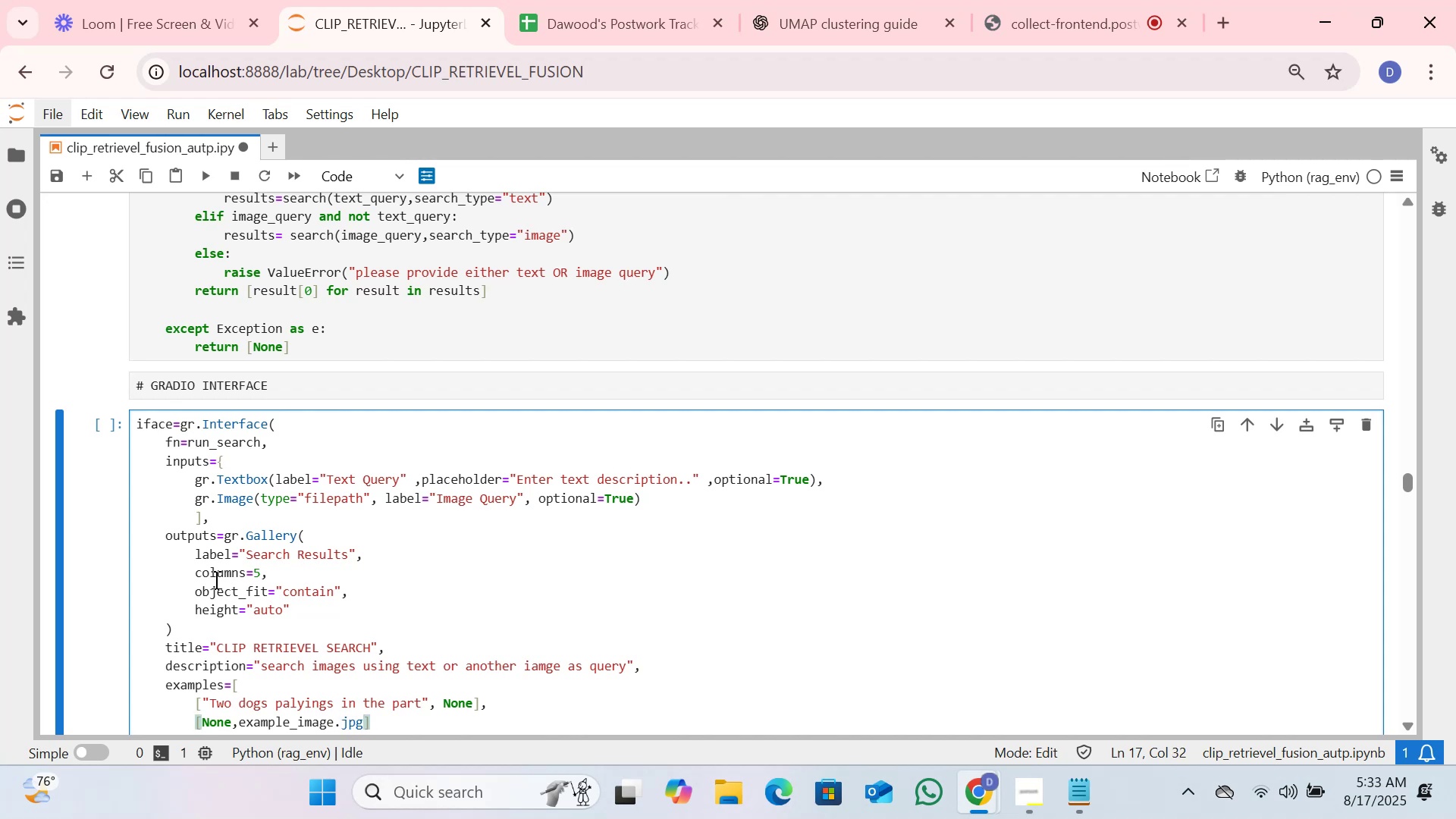 
key(Quote)
 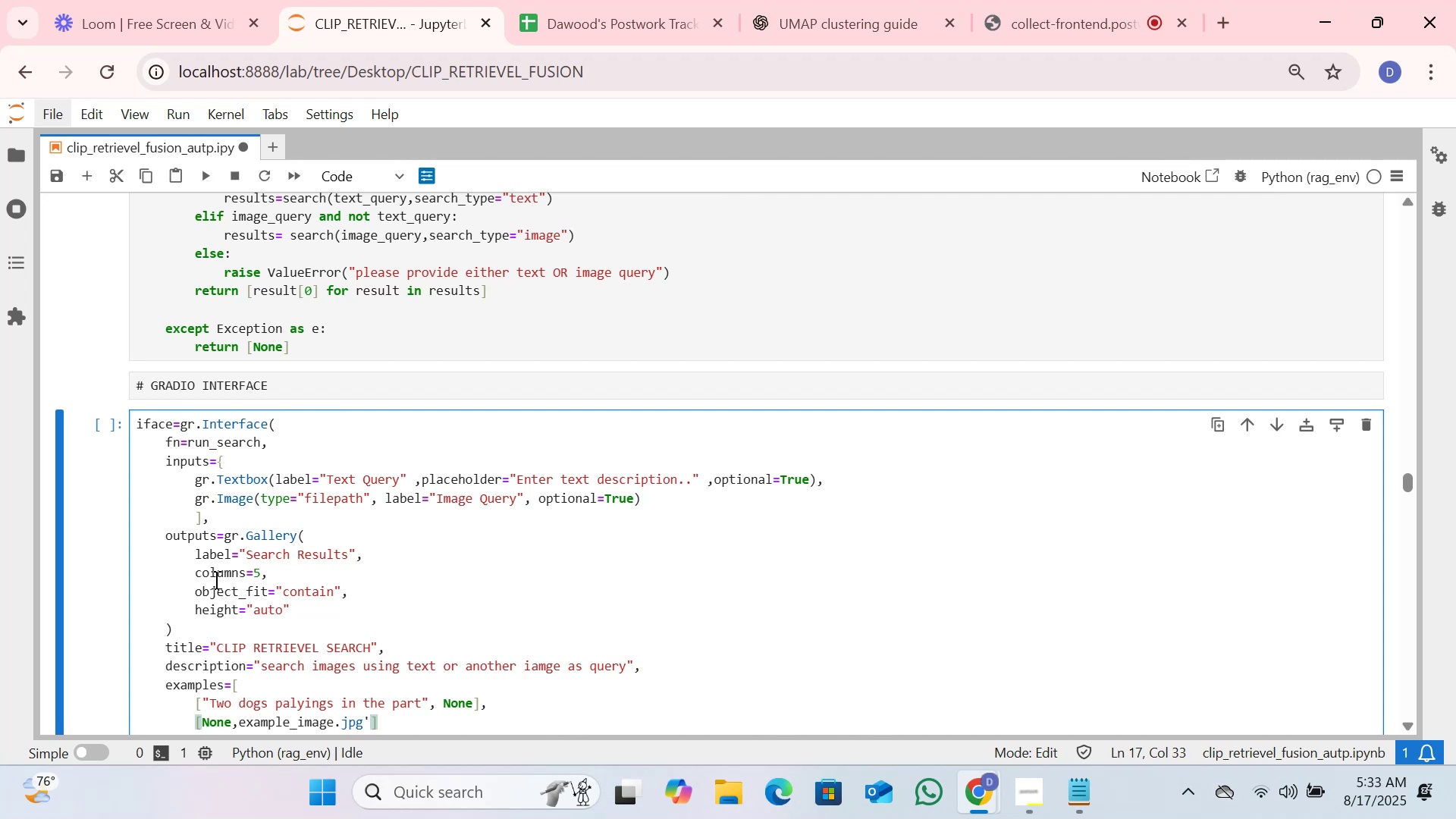 
key(Backspace)
 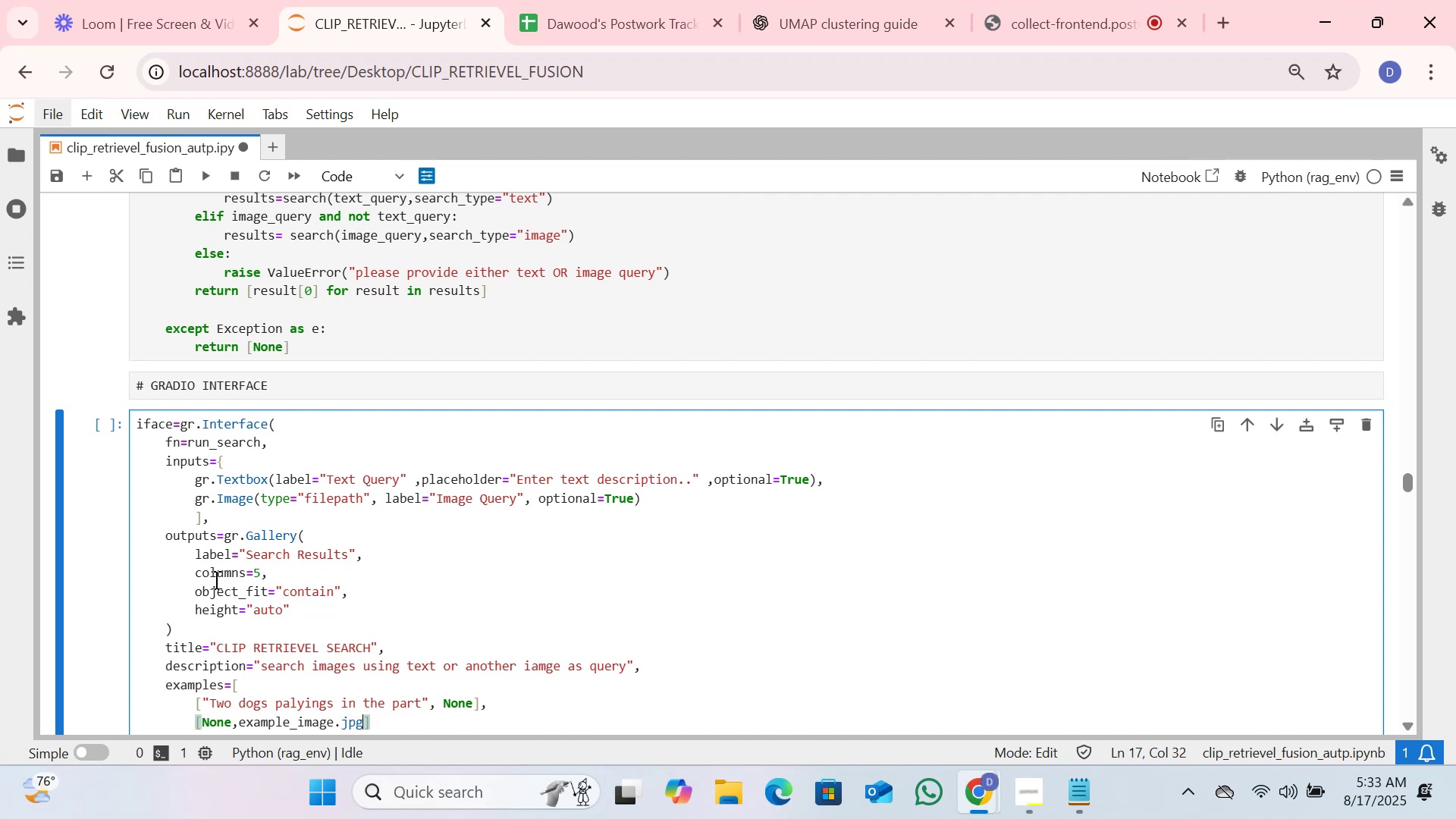 
key(Shift+ShiftLeft)
 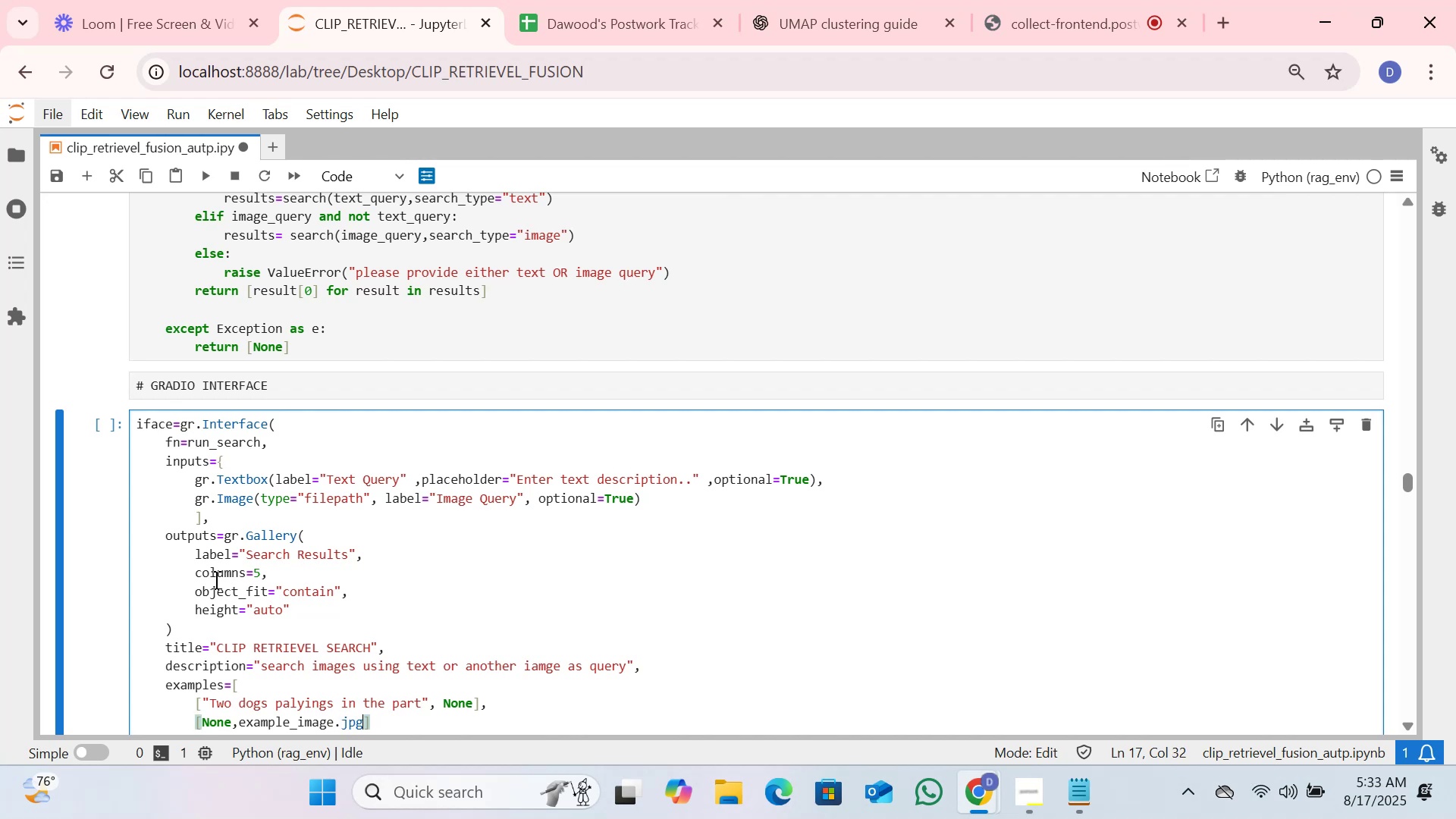 
key(Shift+Quote)
 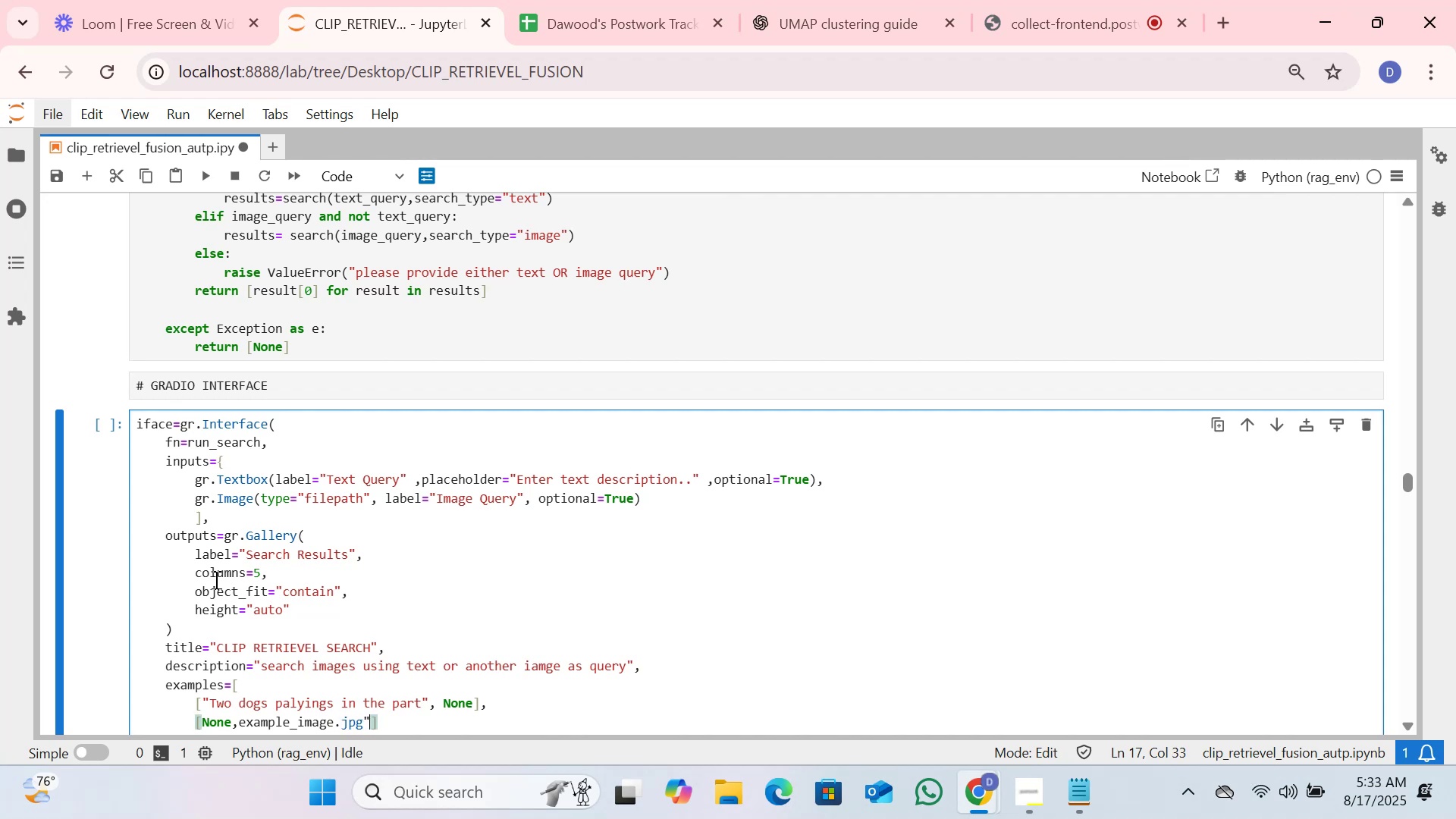 
hold_key(key=ArrowLeft, duration=0.93)
 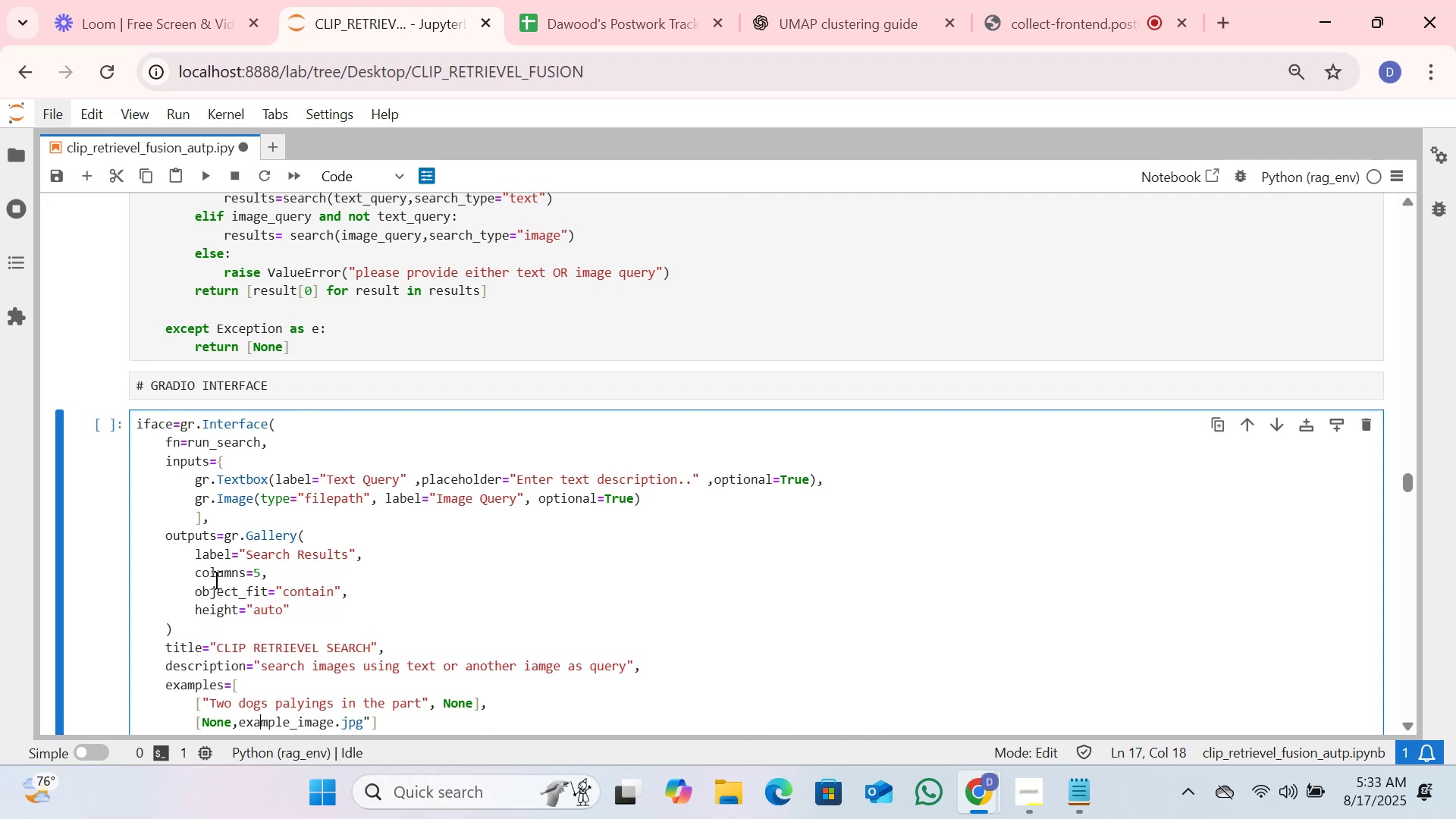 
key(ArrowLeft)
 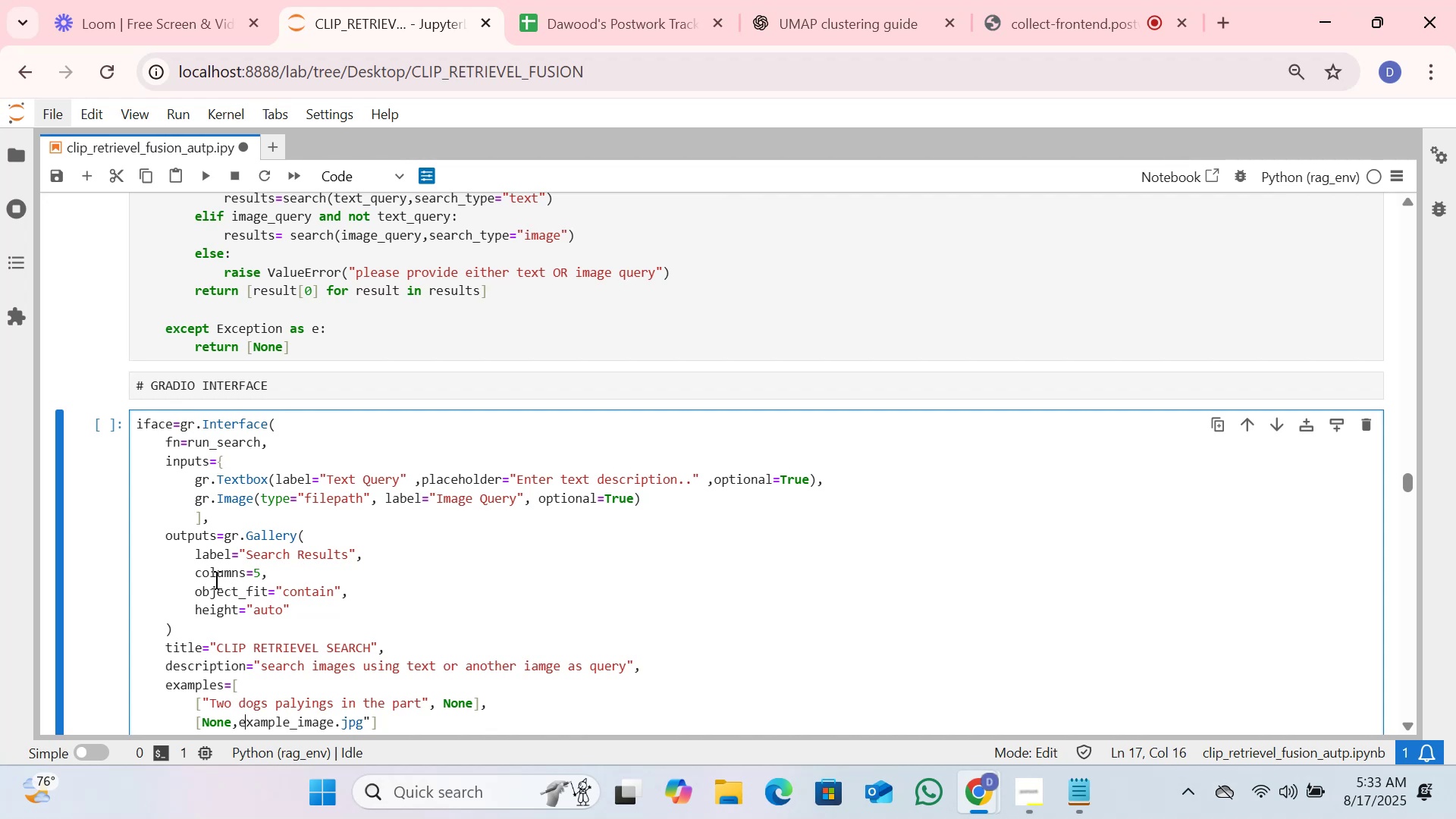 
key(ArrowLeft)
 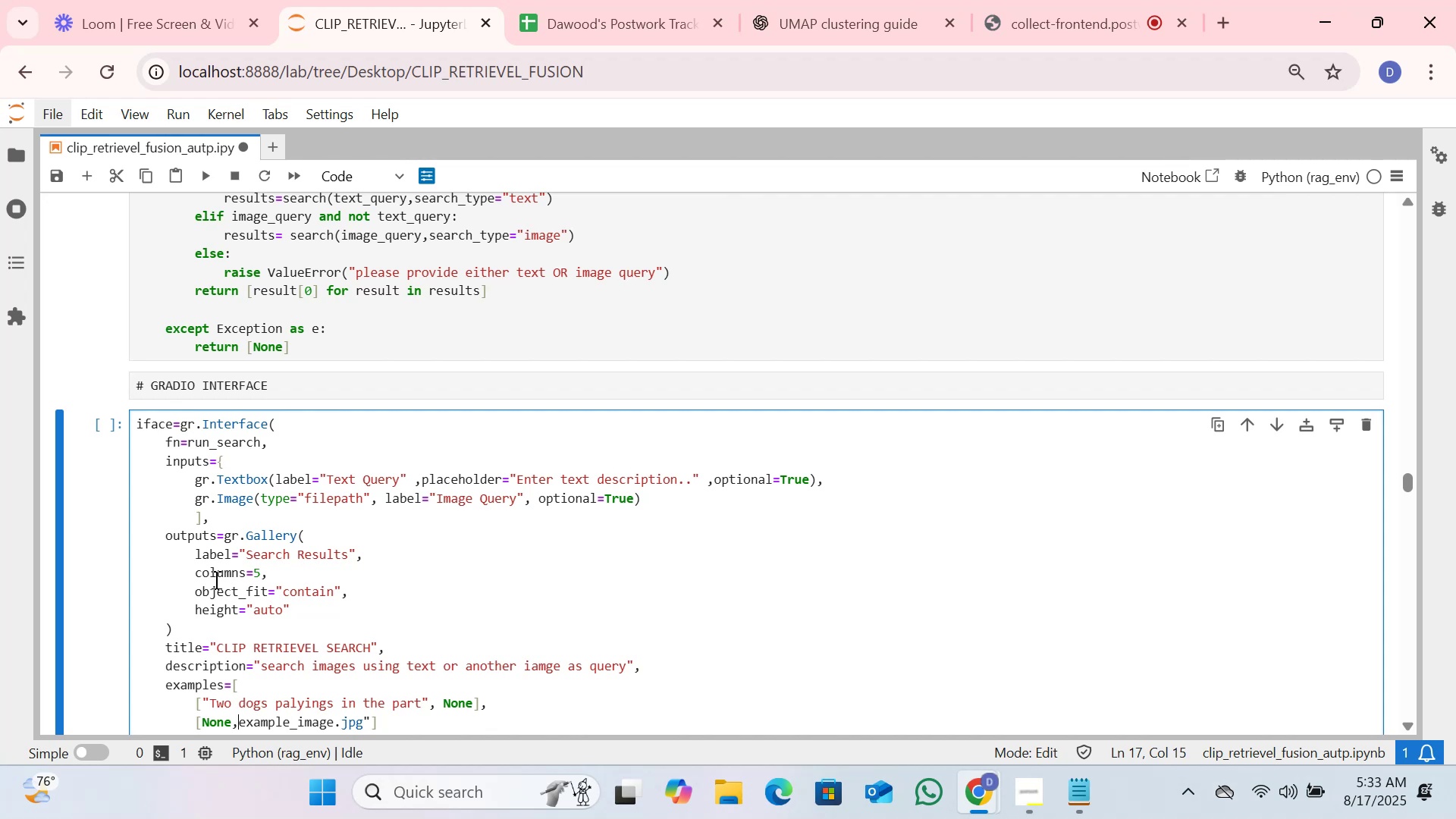 
key(Shift+Quote)
 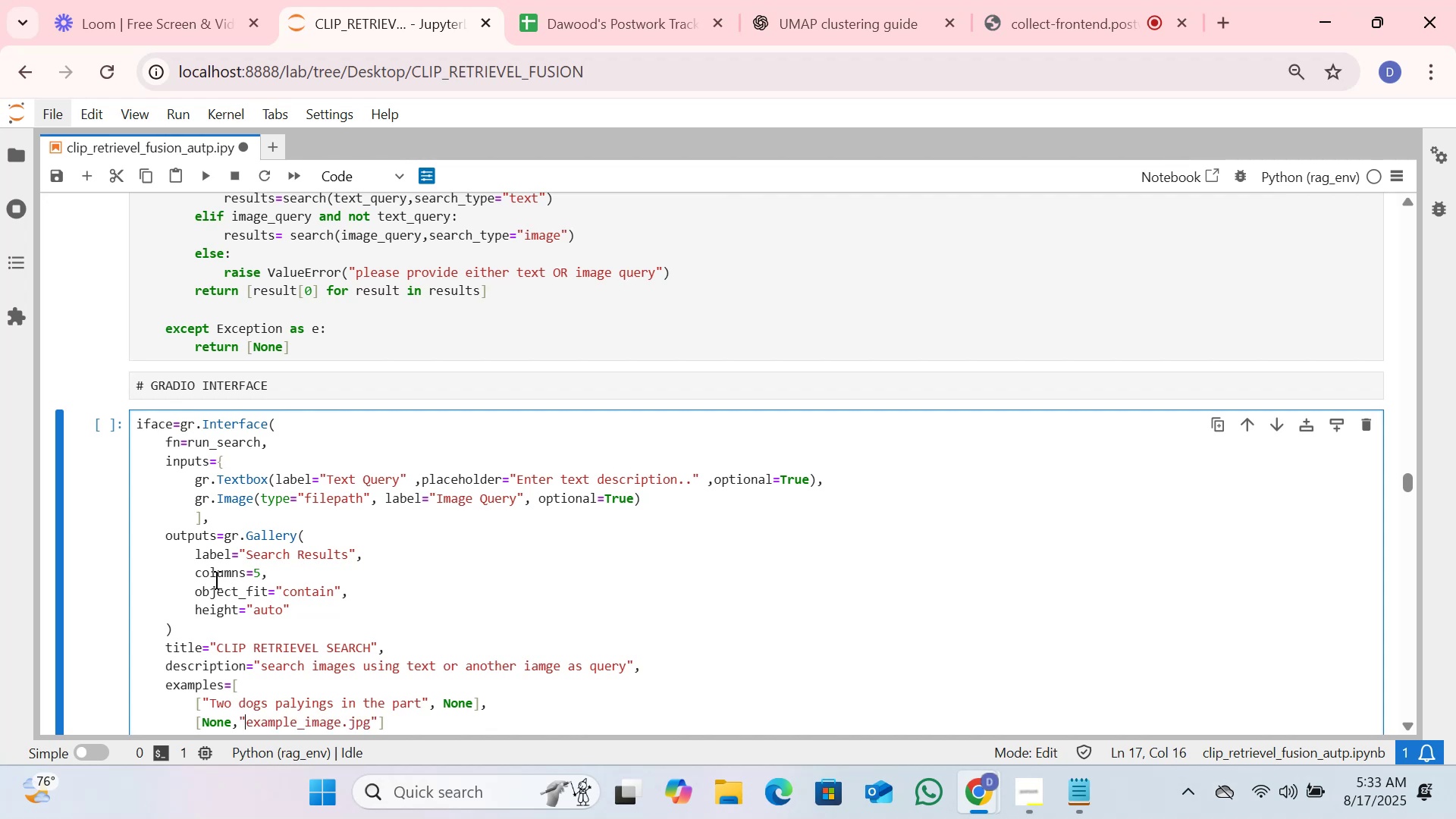 
hold_key(key=ArrowRight, duration=0.86)
 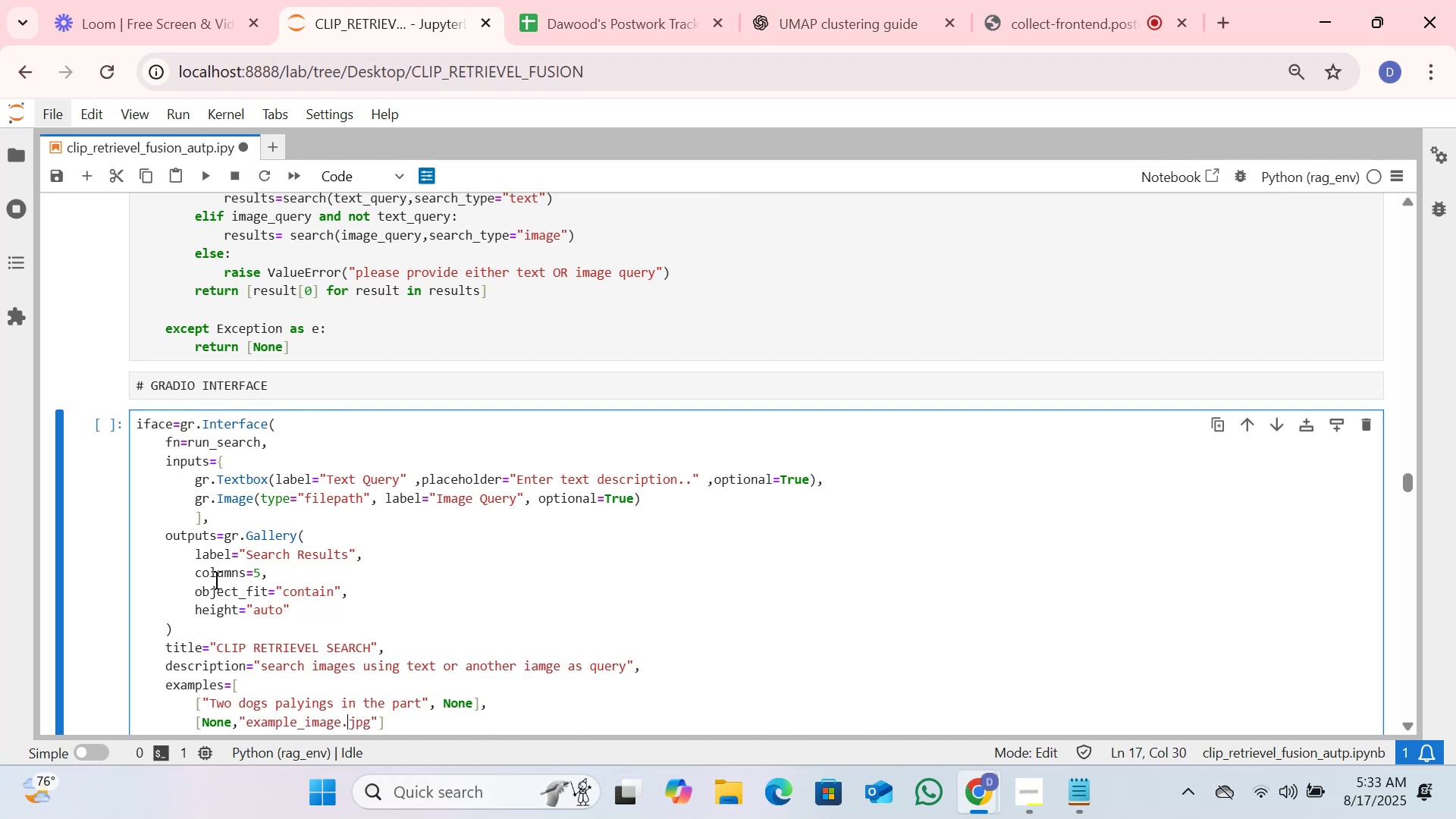 
key(ArrowRight)
 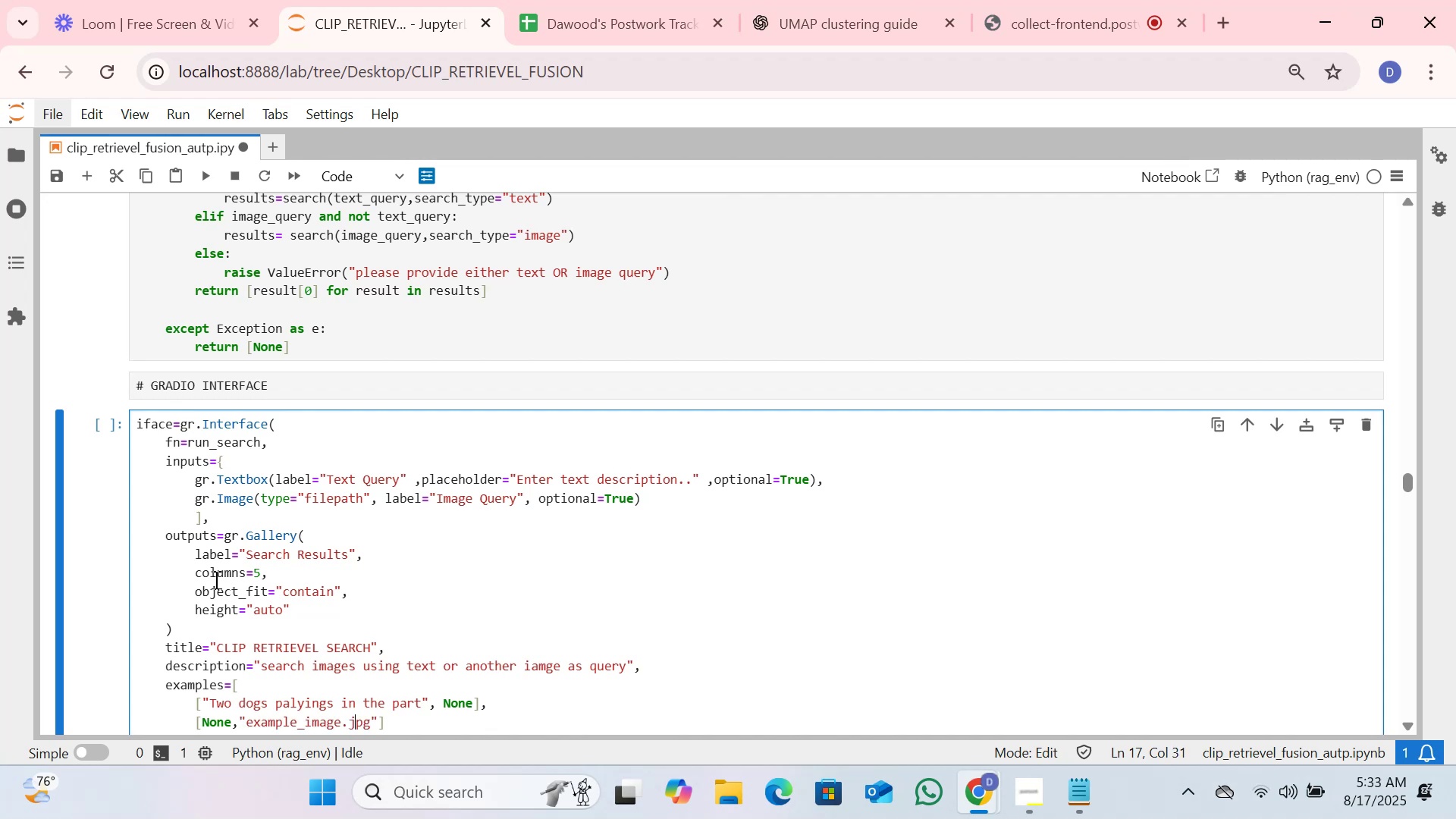 
key(ArrowRight)
 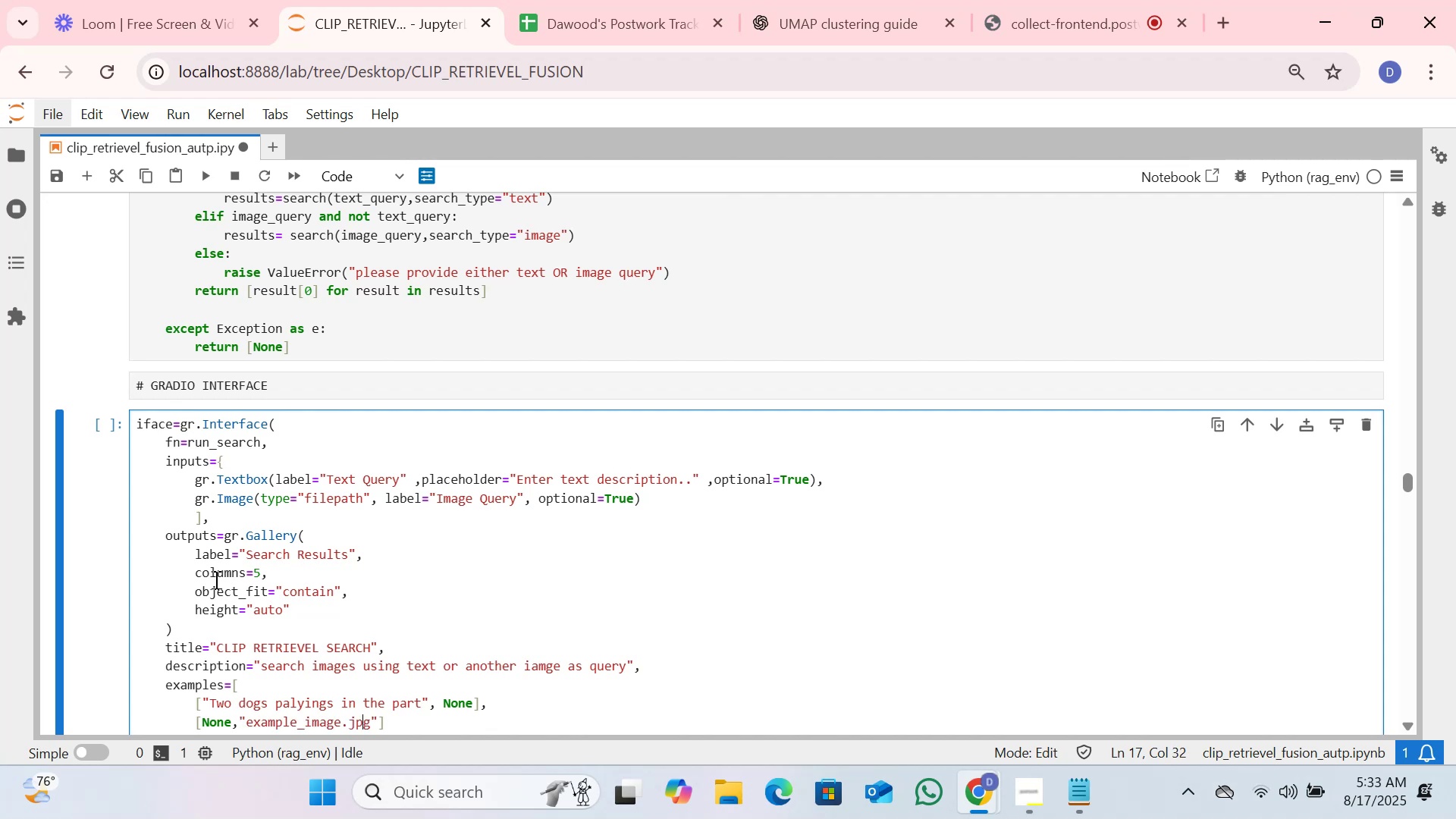 
key(ArrowRight)
 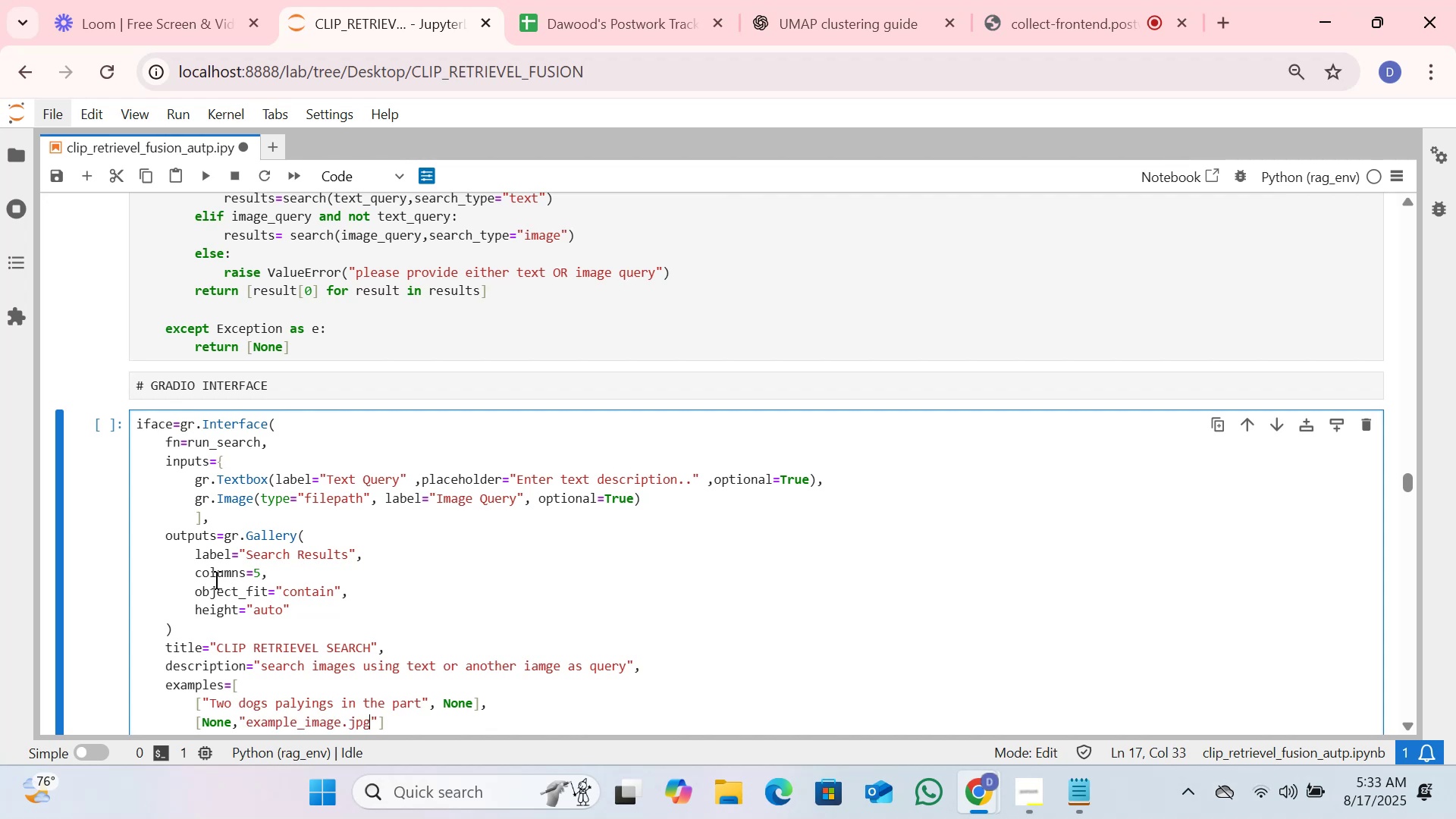 
key(ArrowRight)
 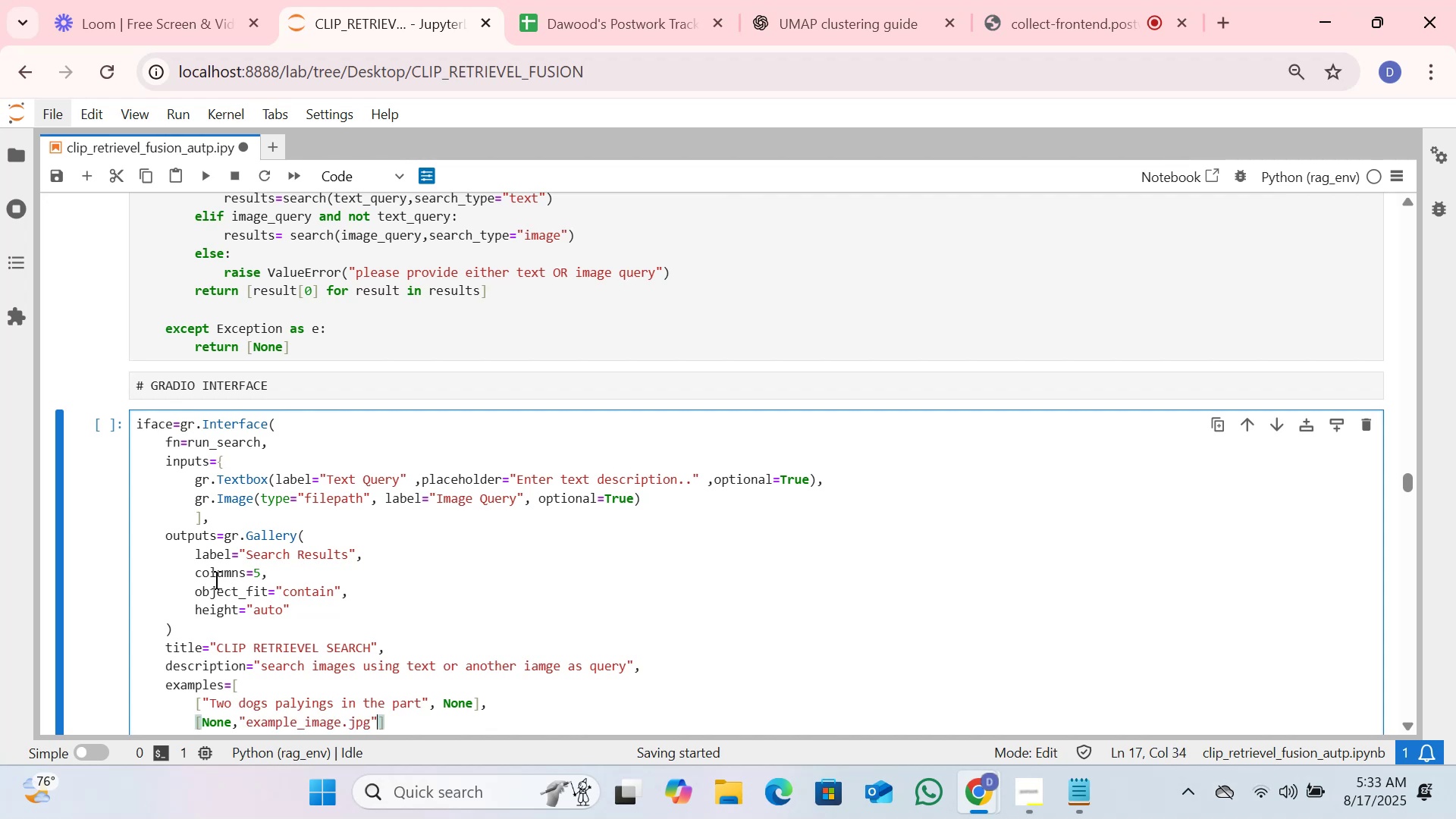 
key(ArrowRight)
 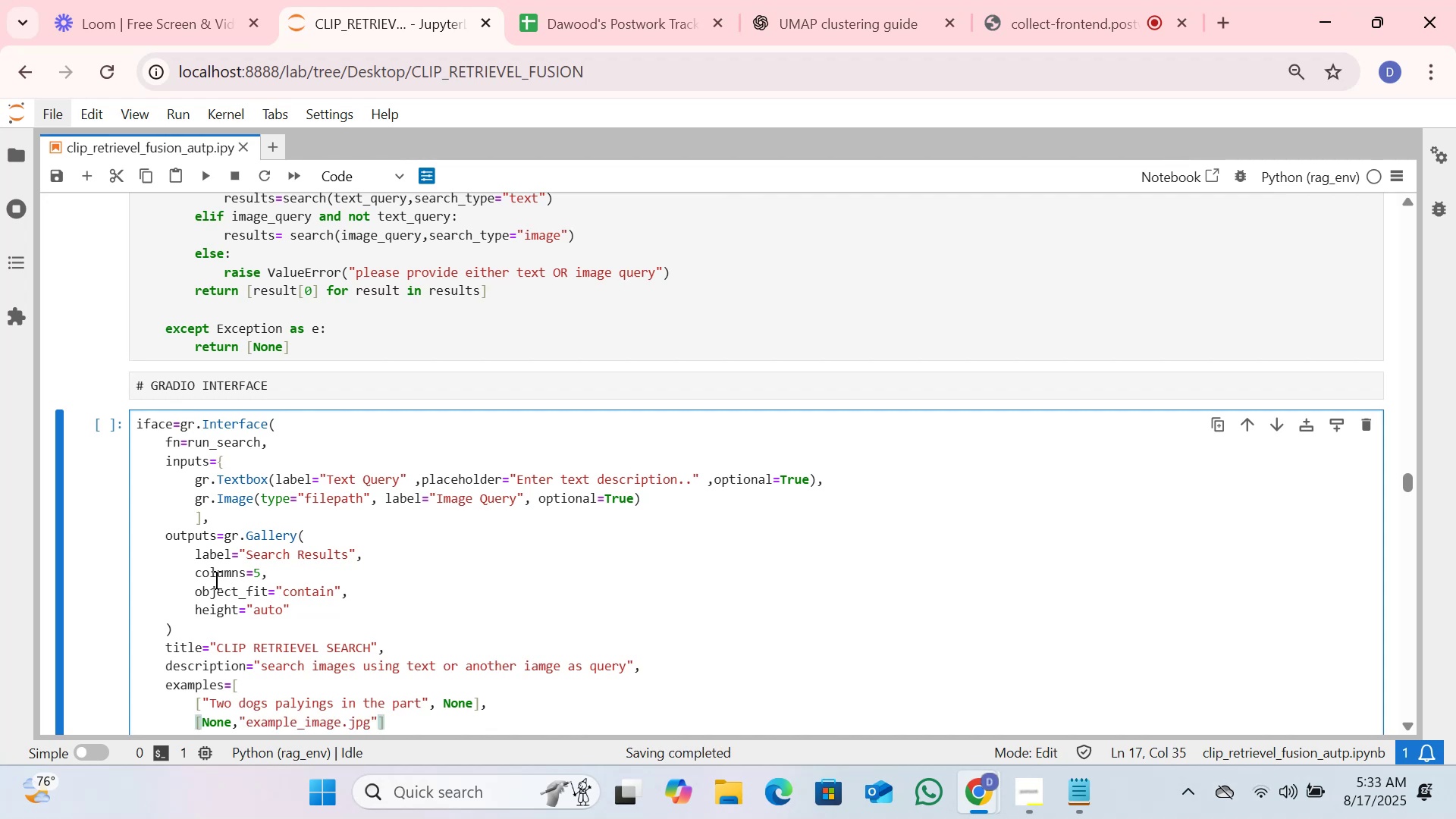 
key(ArrowDown)
 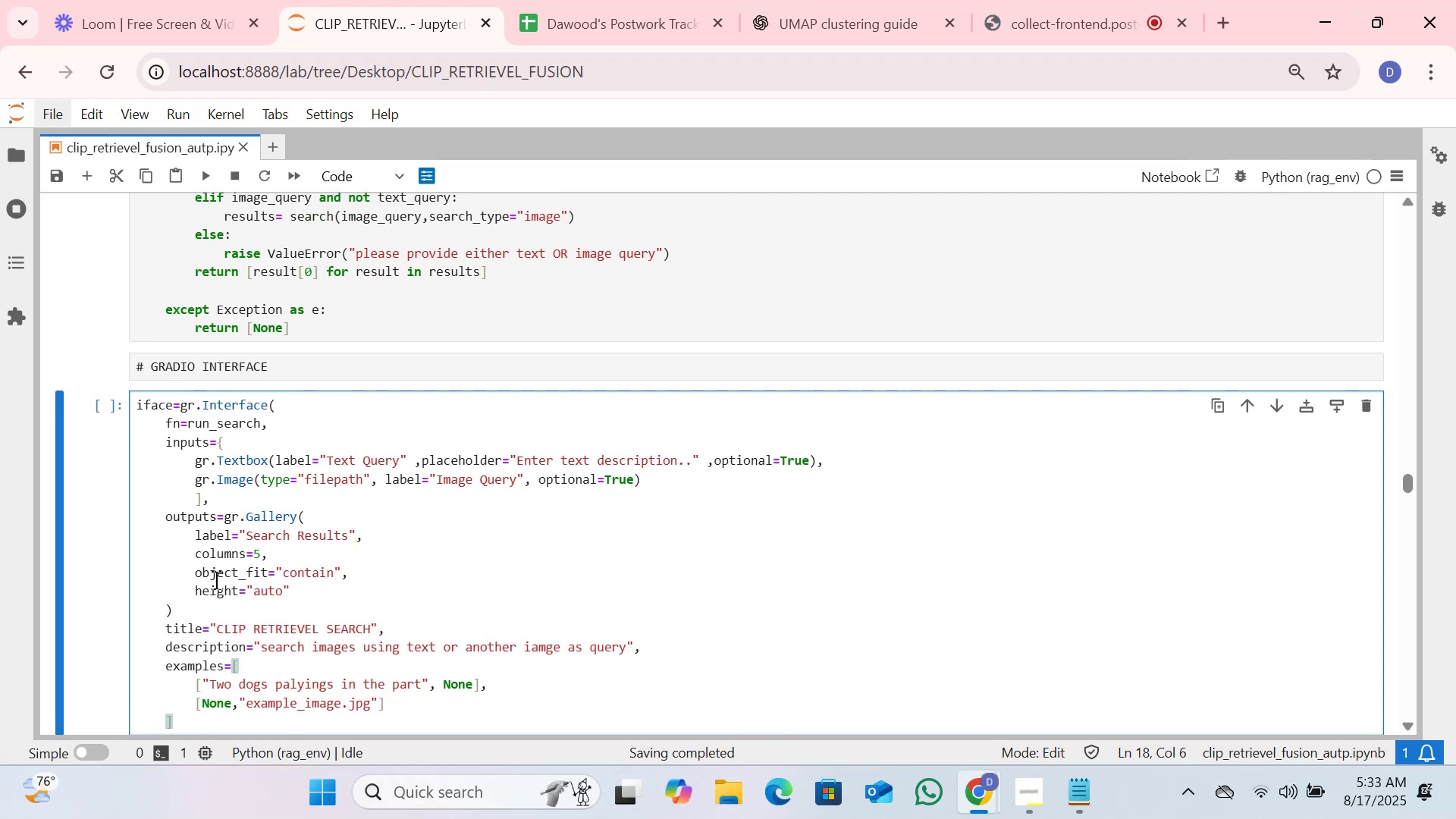 
key(Comma)
 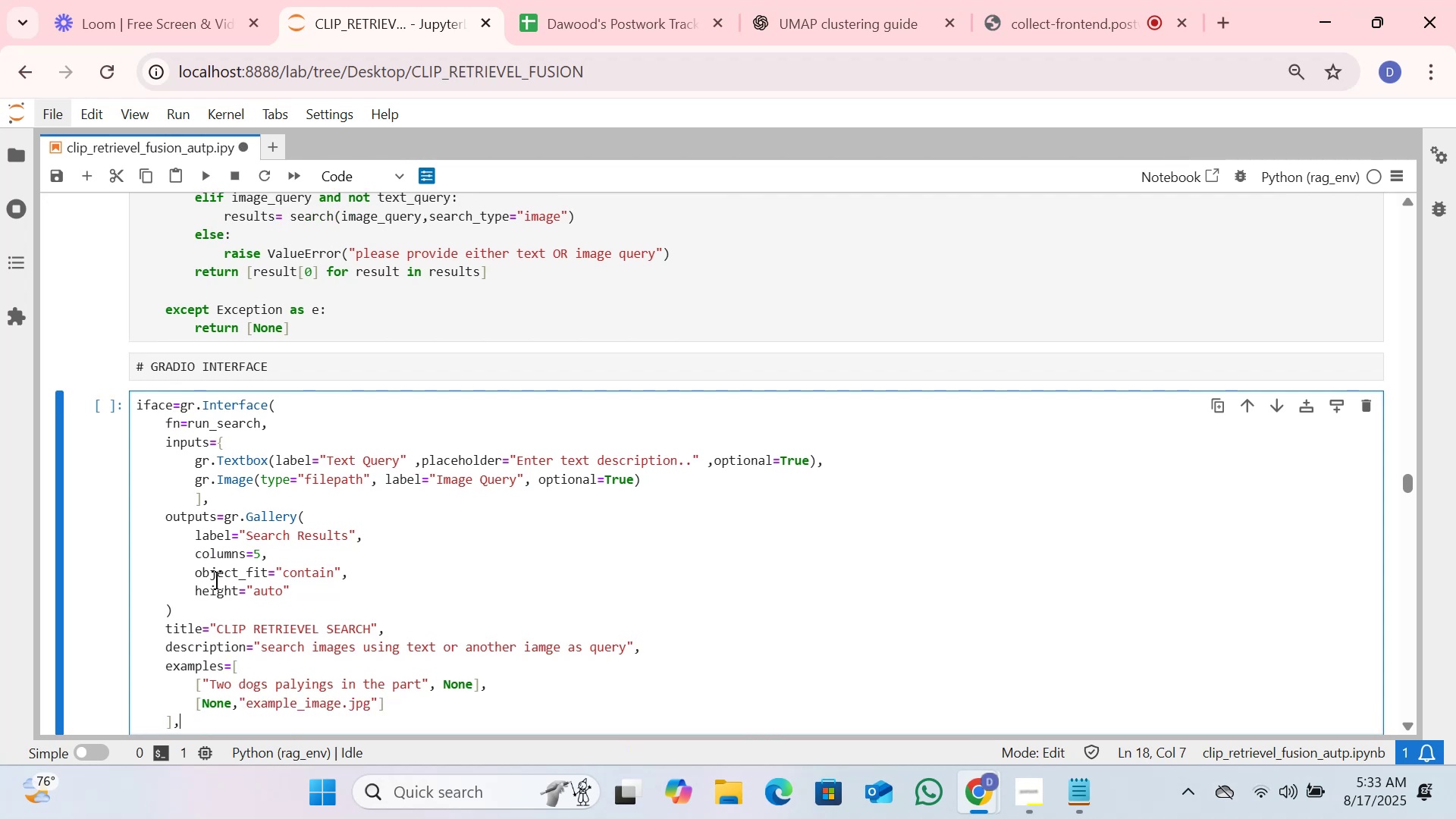 
key(Enter)
 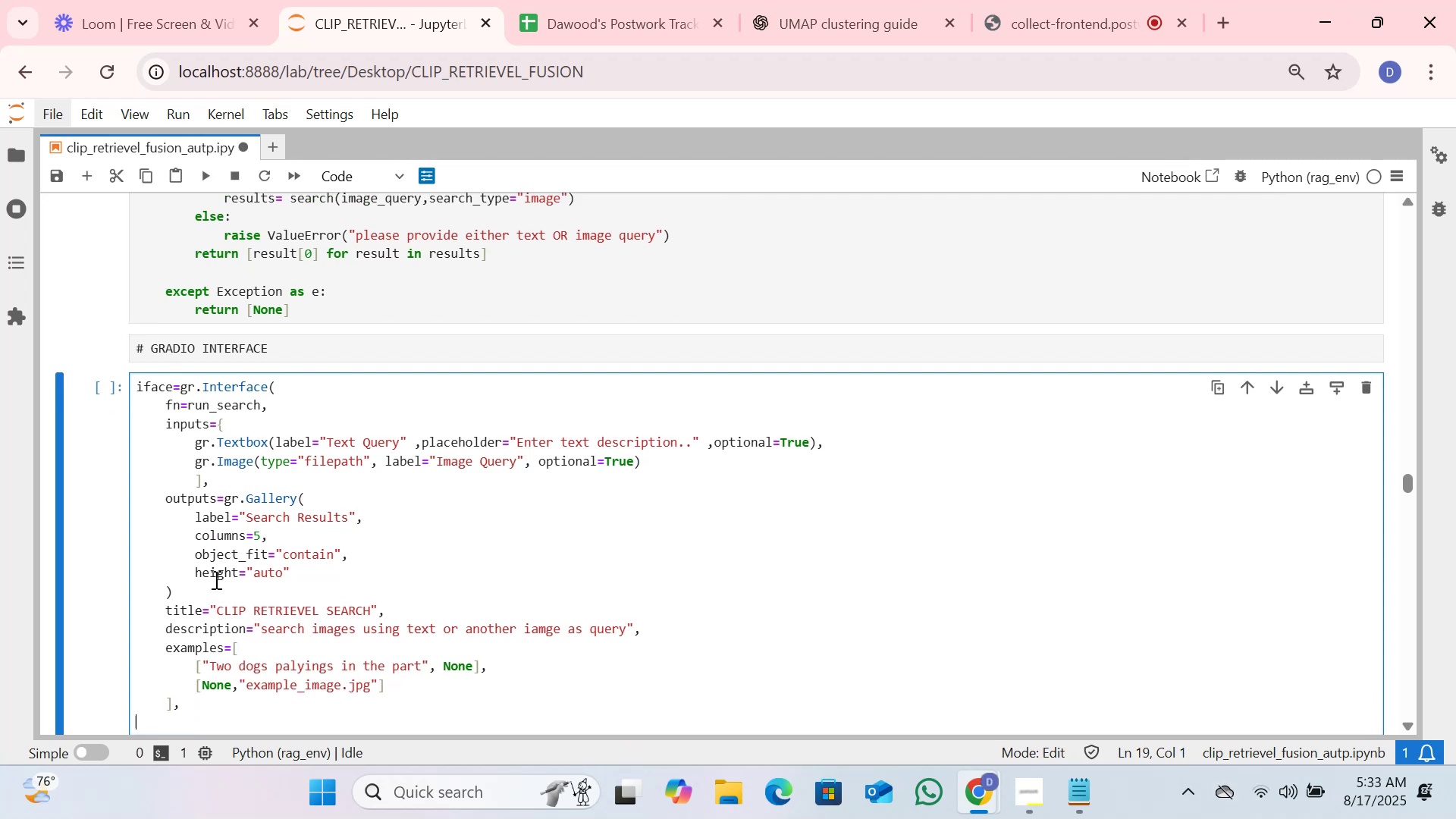 
key(Tab)
 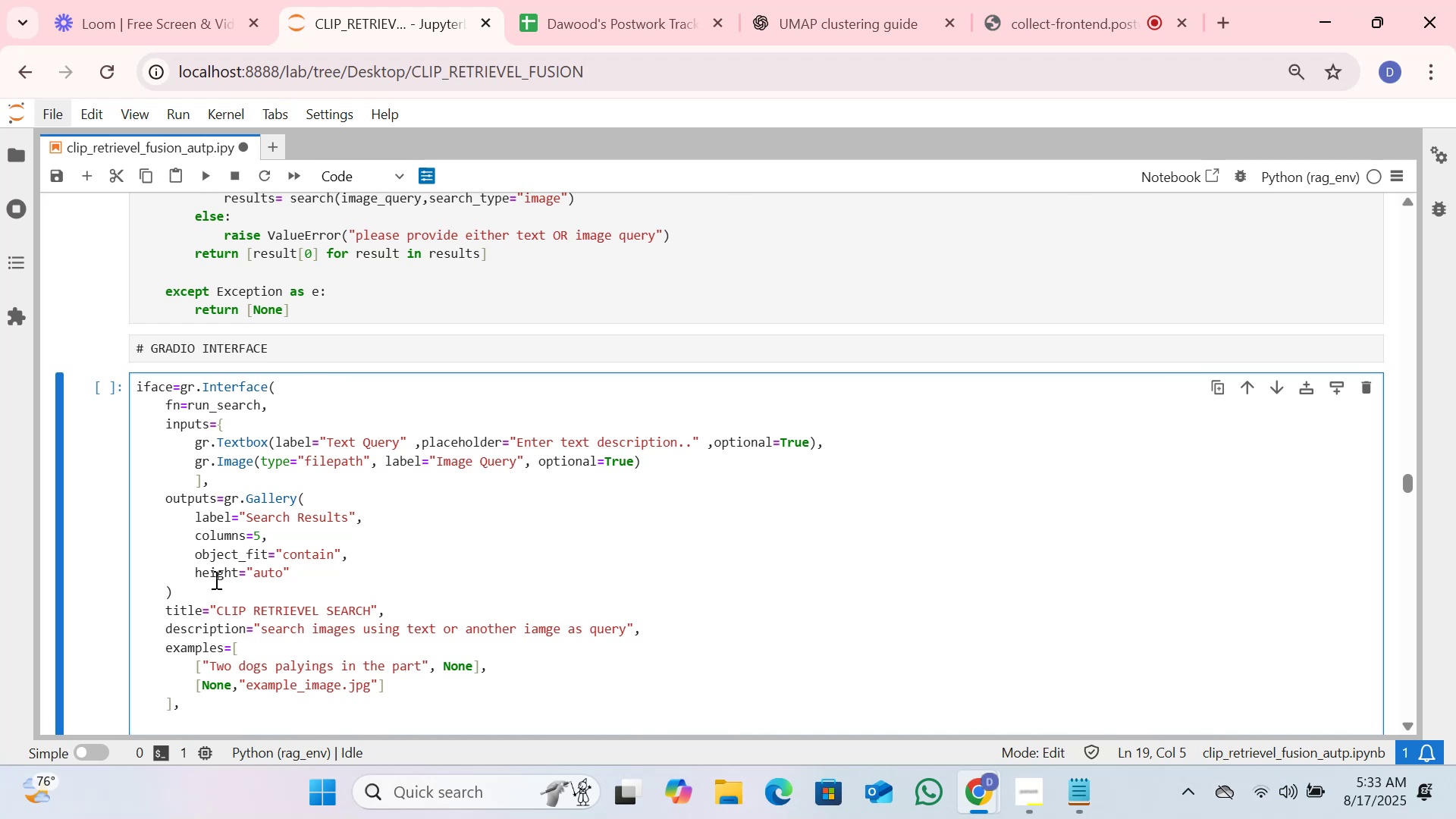 
wait(10.86)
 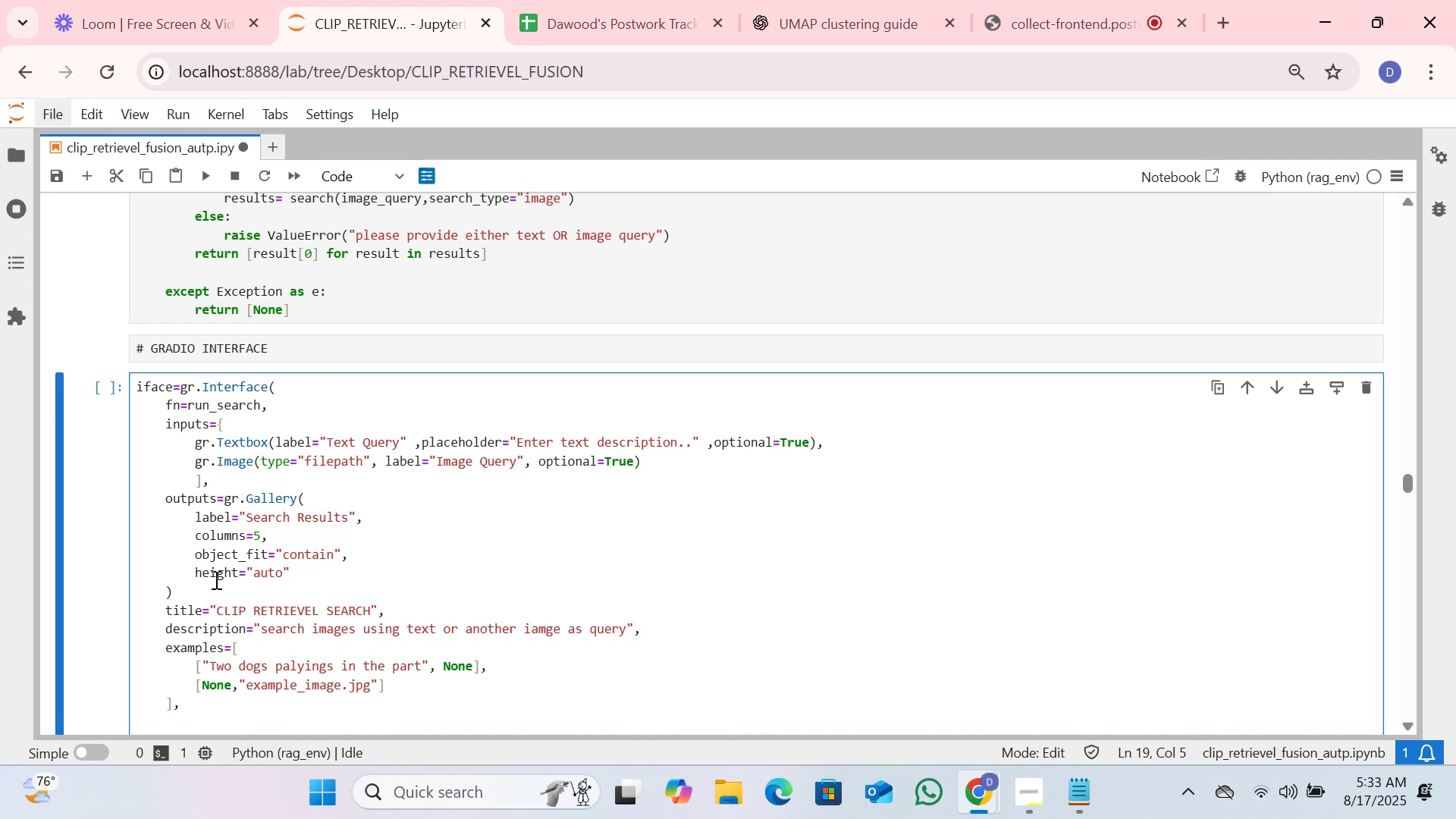 
key(ArrowDown)
 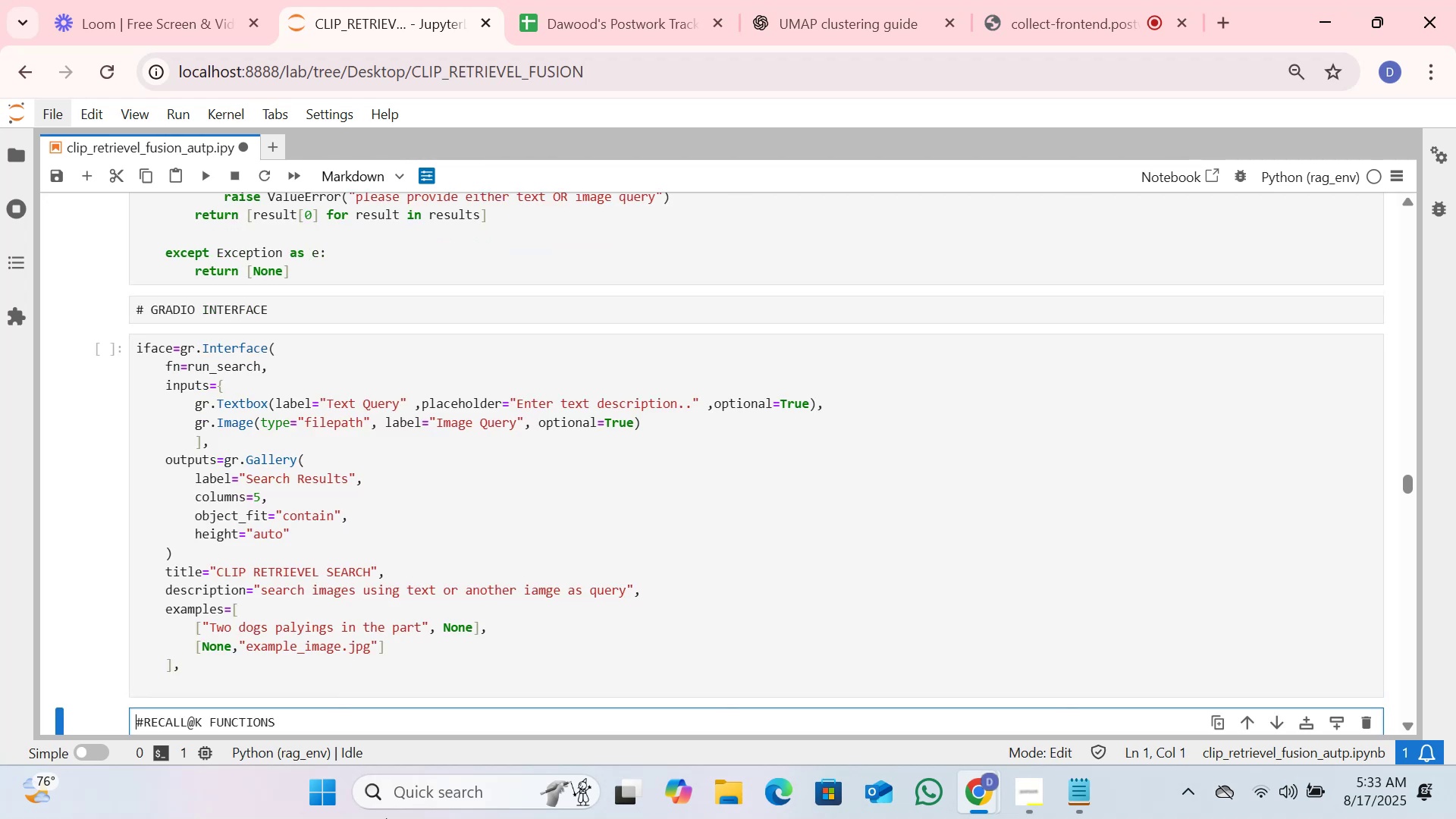 
scroll: coordinate [553, 433], scroll_direction: down, amount: 1.0
 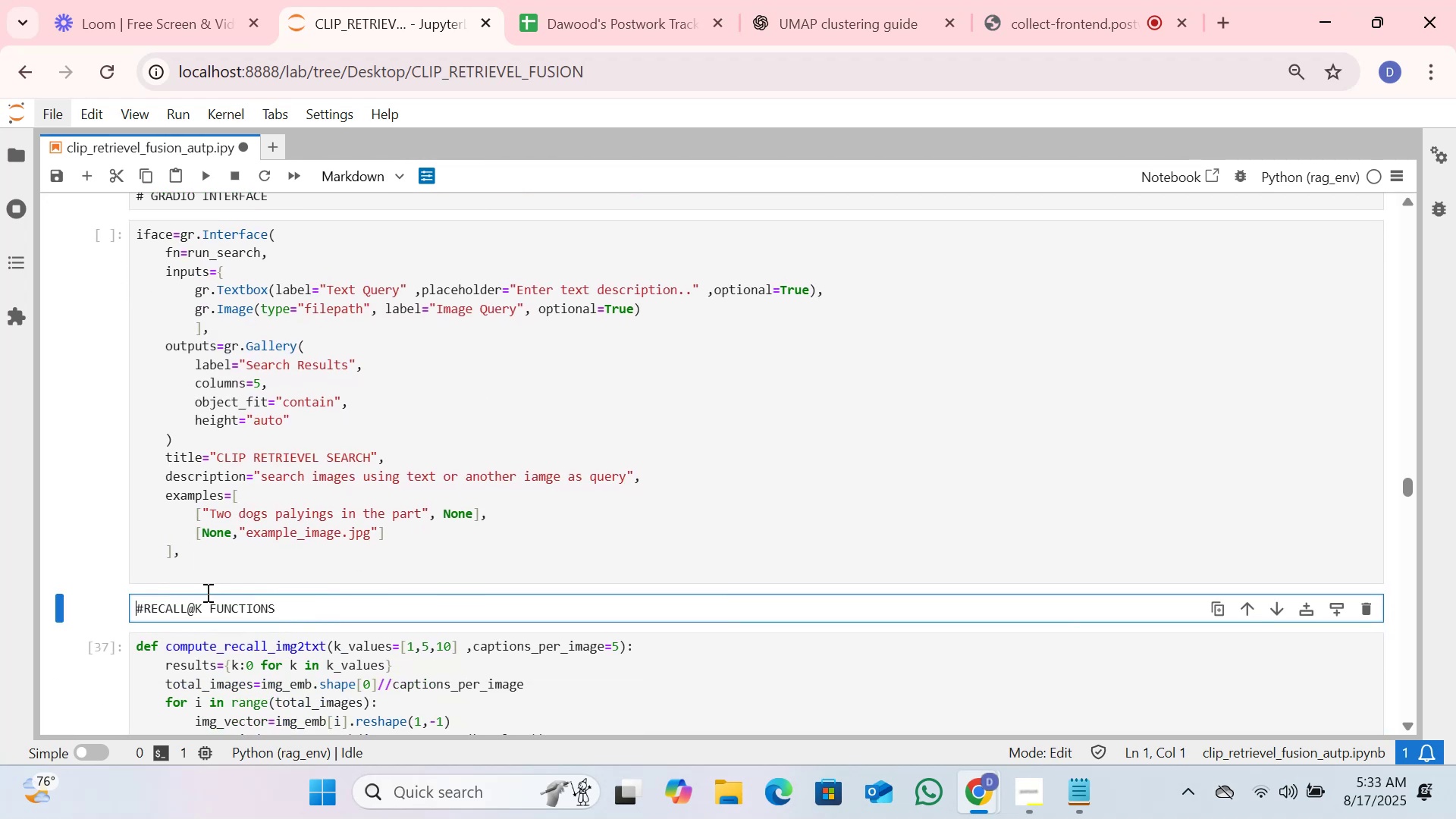 
left_click([223, 560])
 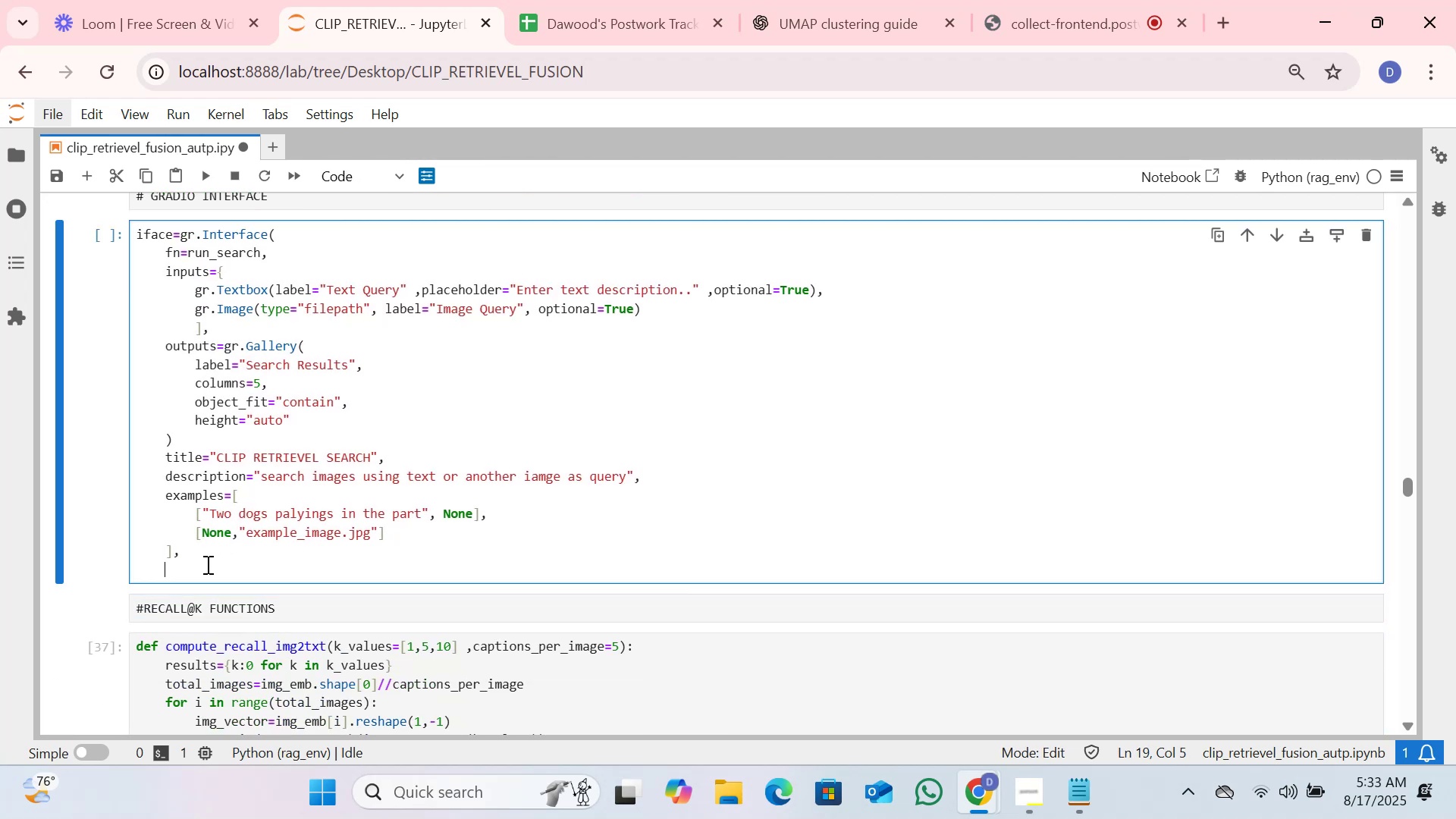 
type(allow)
key(Backspace)
key(Backspace)
key(Backspace)
key(Backspace)
key(Backspace)
type(allow_fl)
key(Tab)
type(aggin="")
 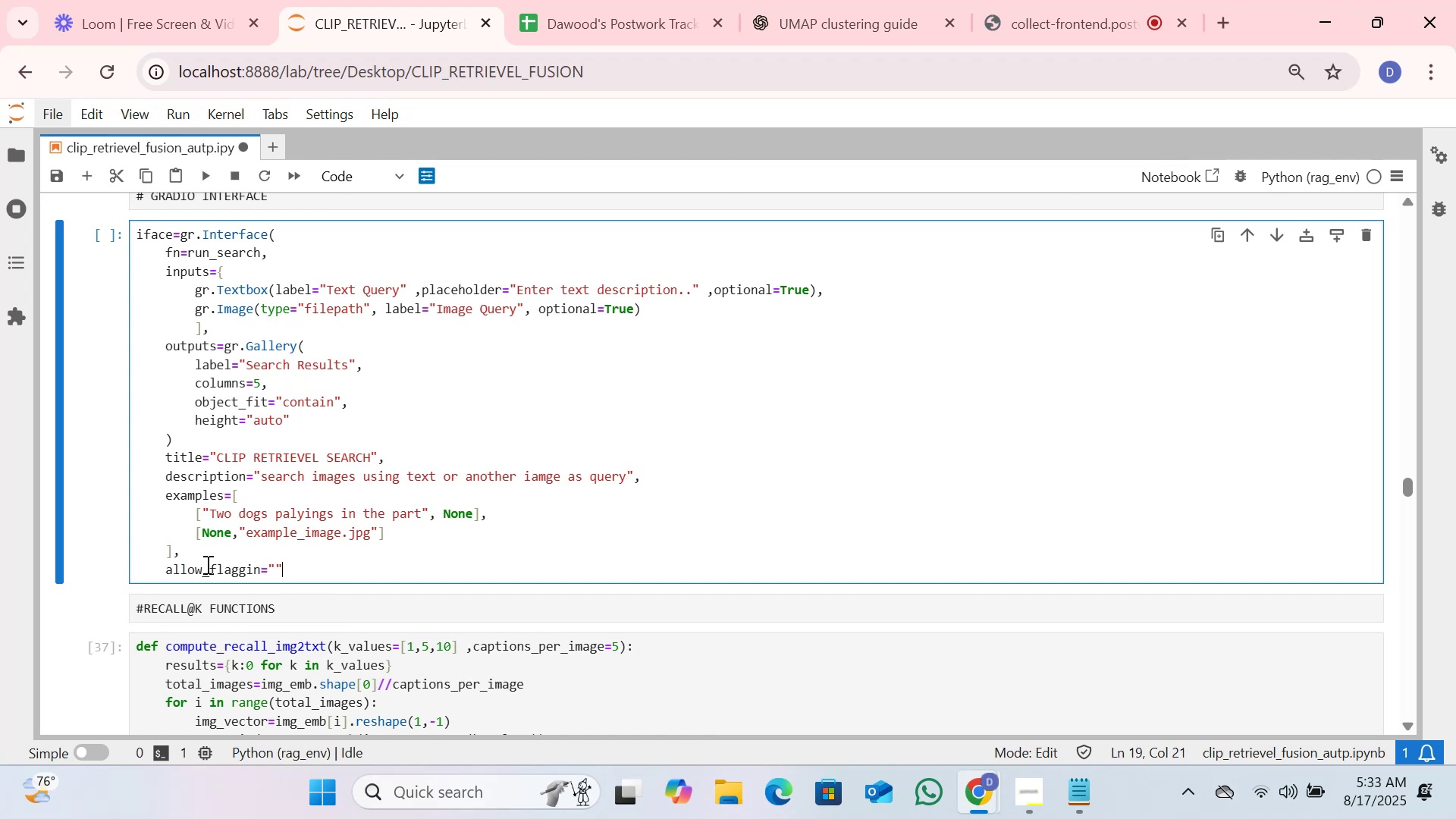 
key(ArrowLeft)
 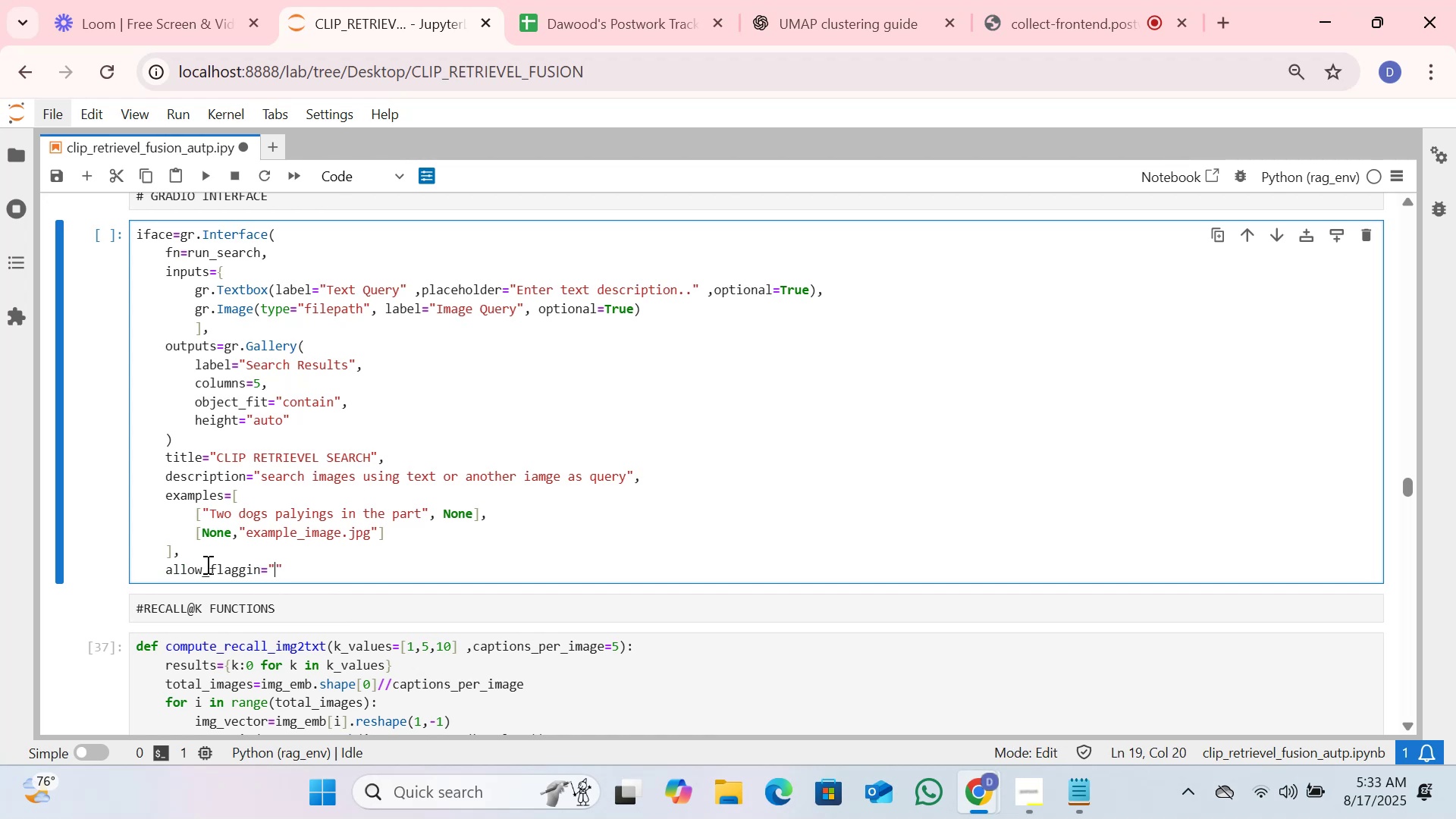 
type(never)
 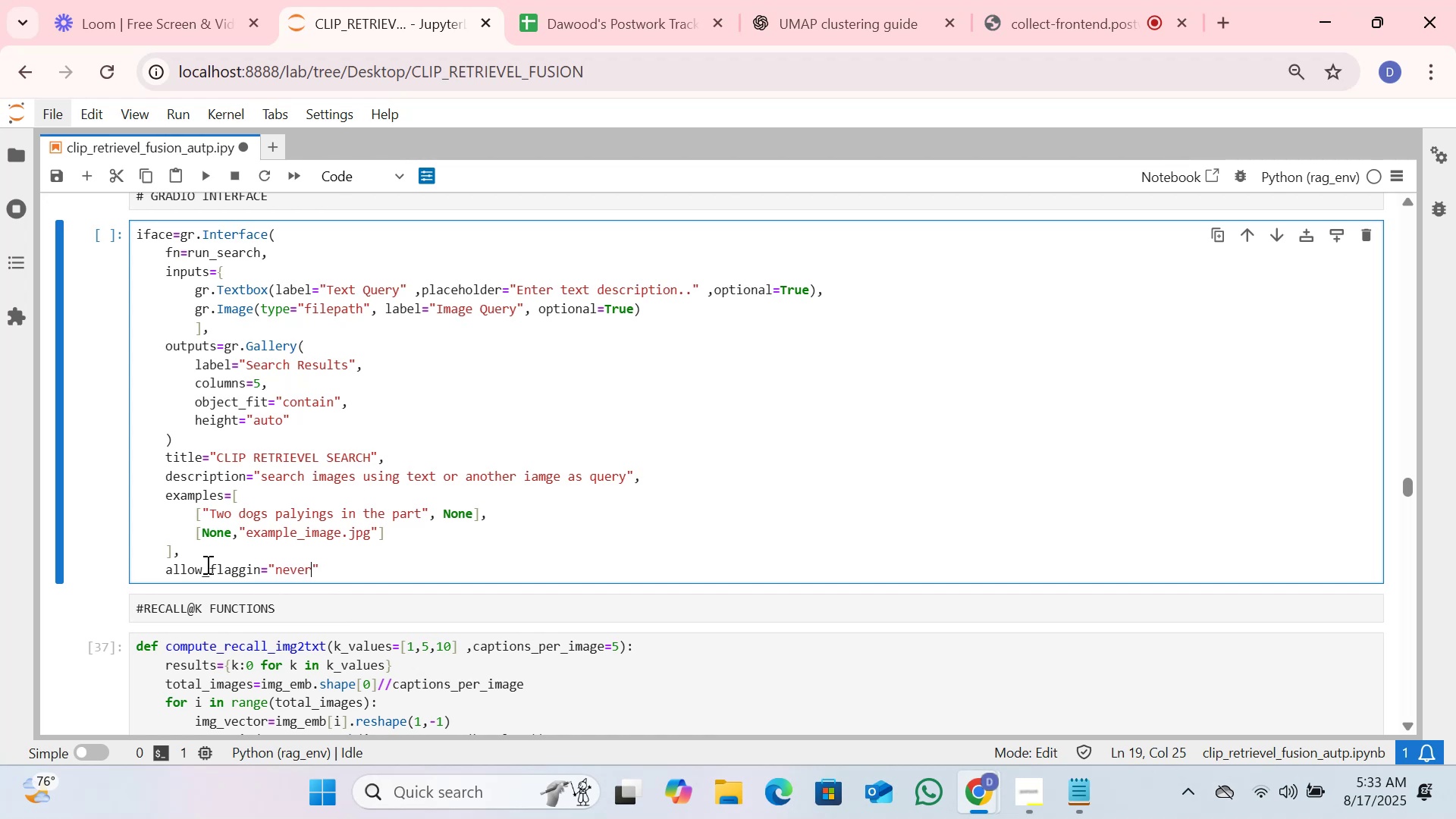 
key(ArrowLeft)
 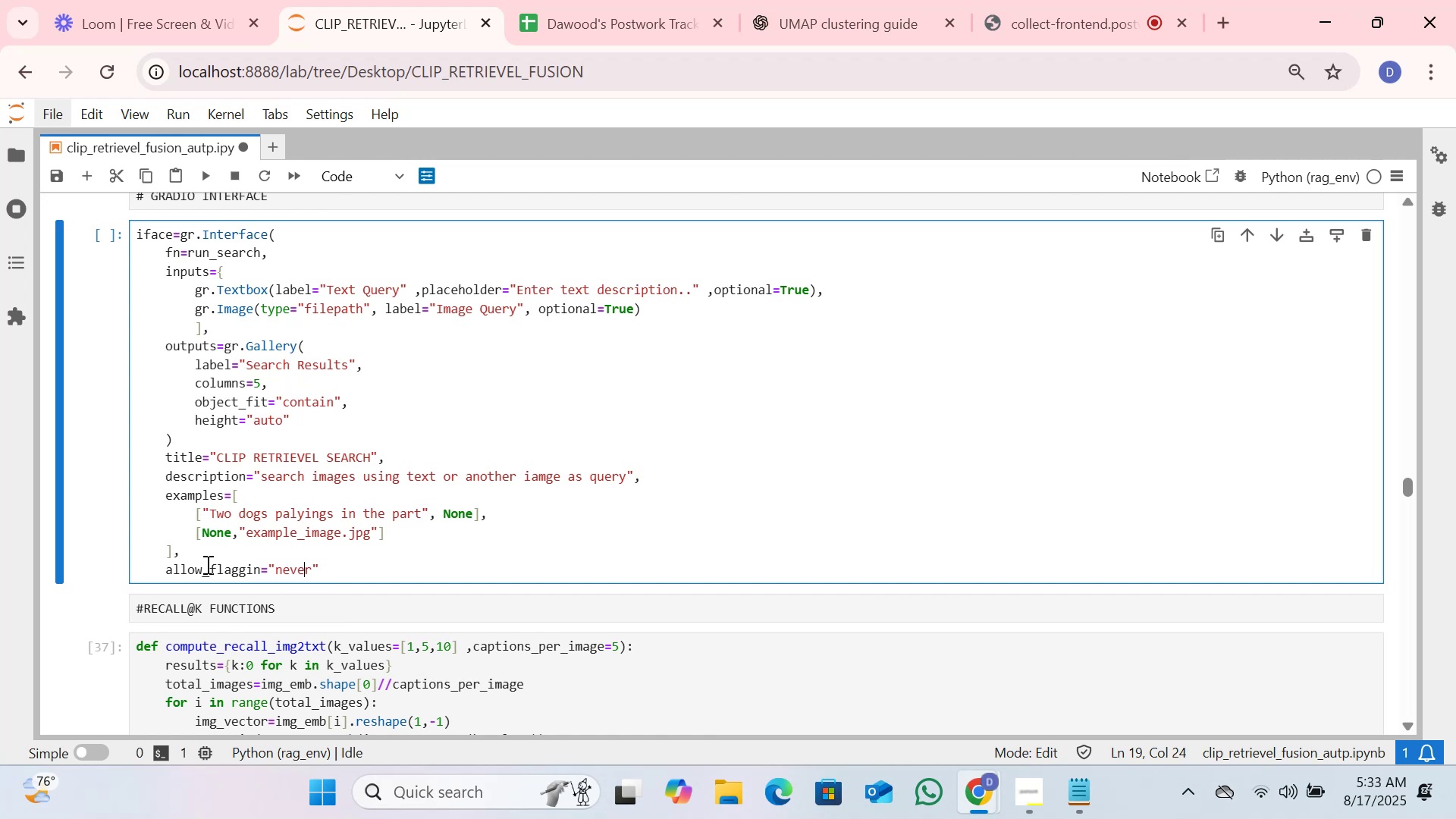 
key(ArrowDown)
 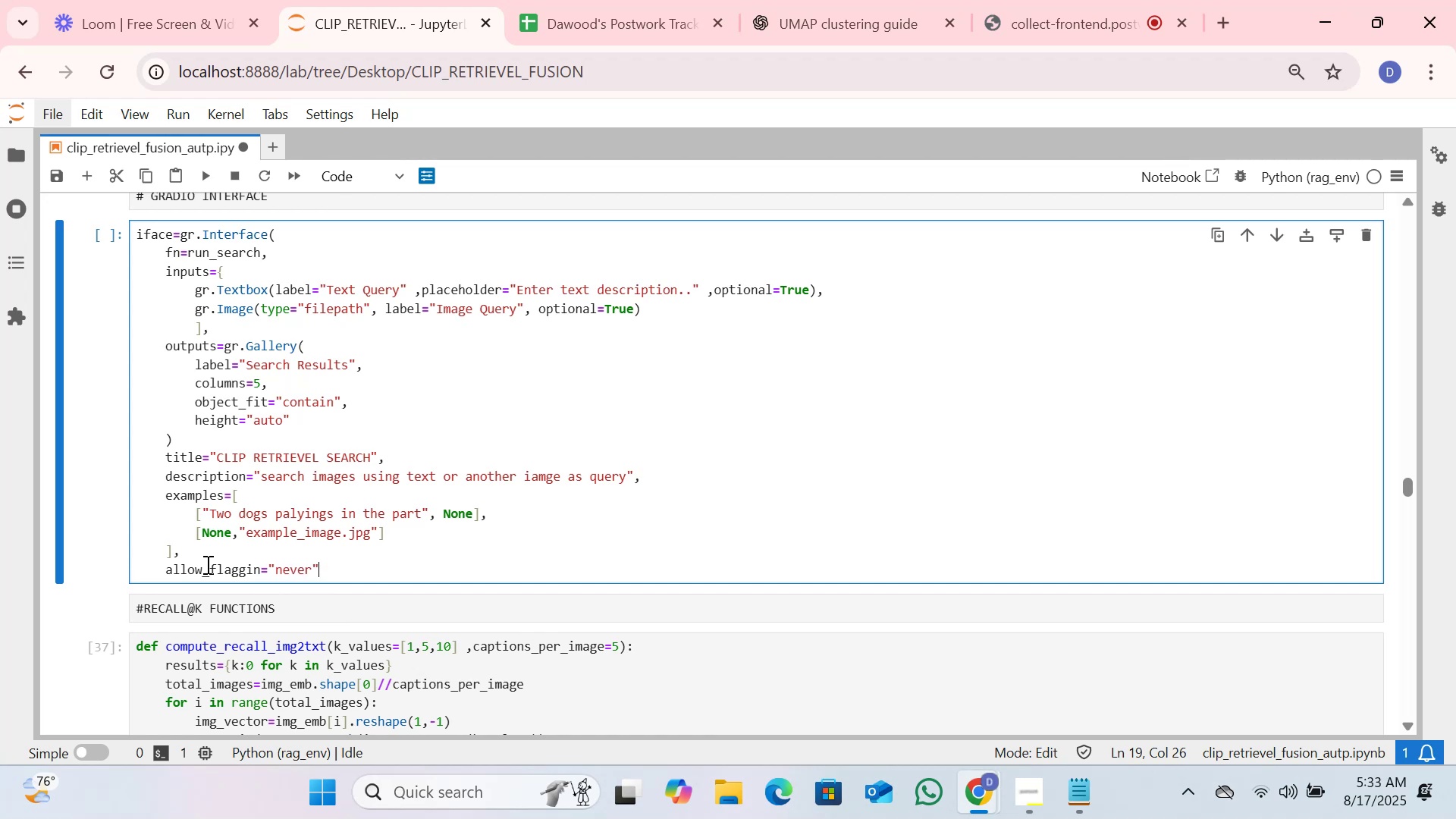 
key(ArrowDown)
 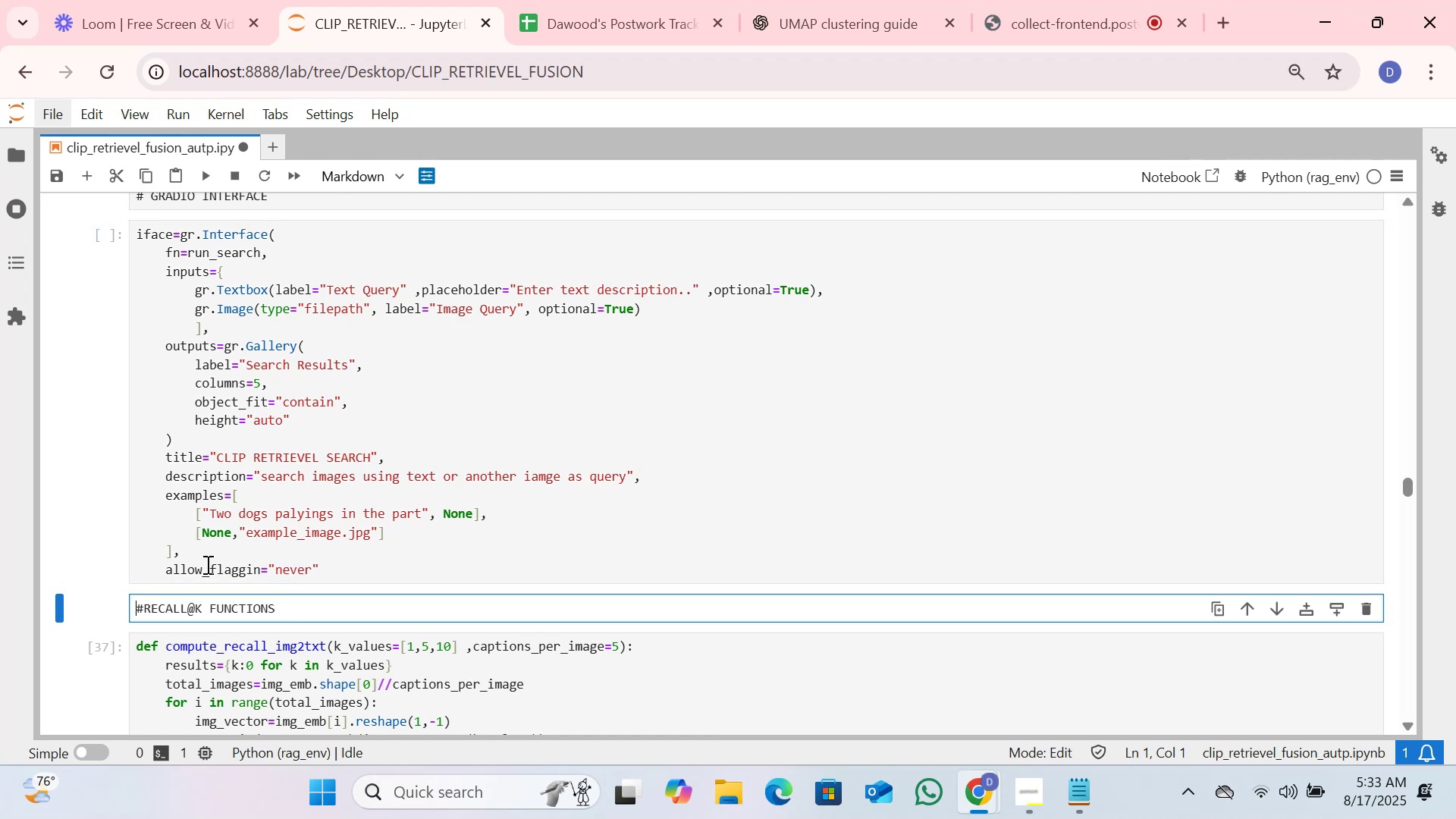 
key(ArrowUp)
 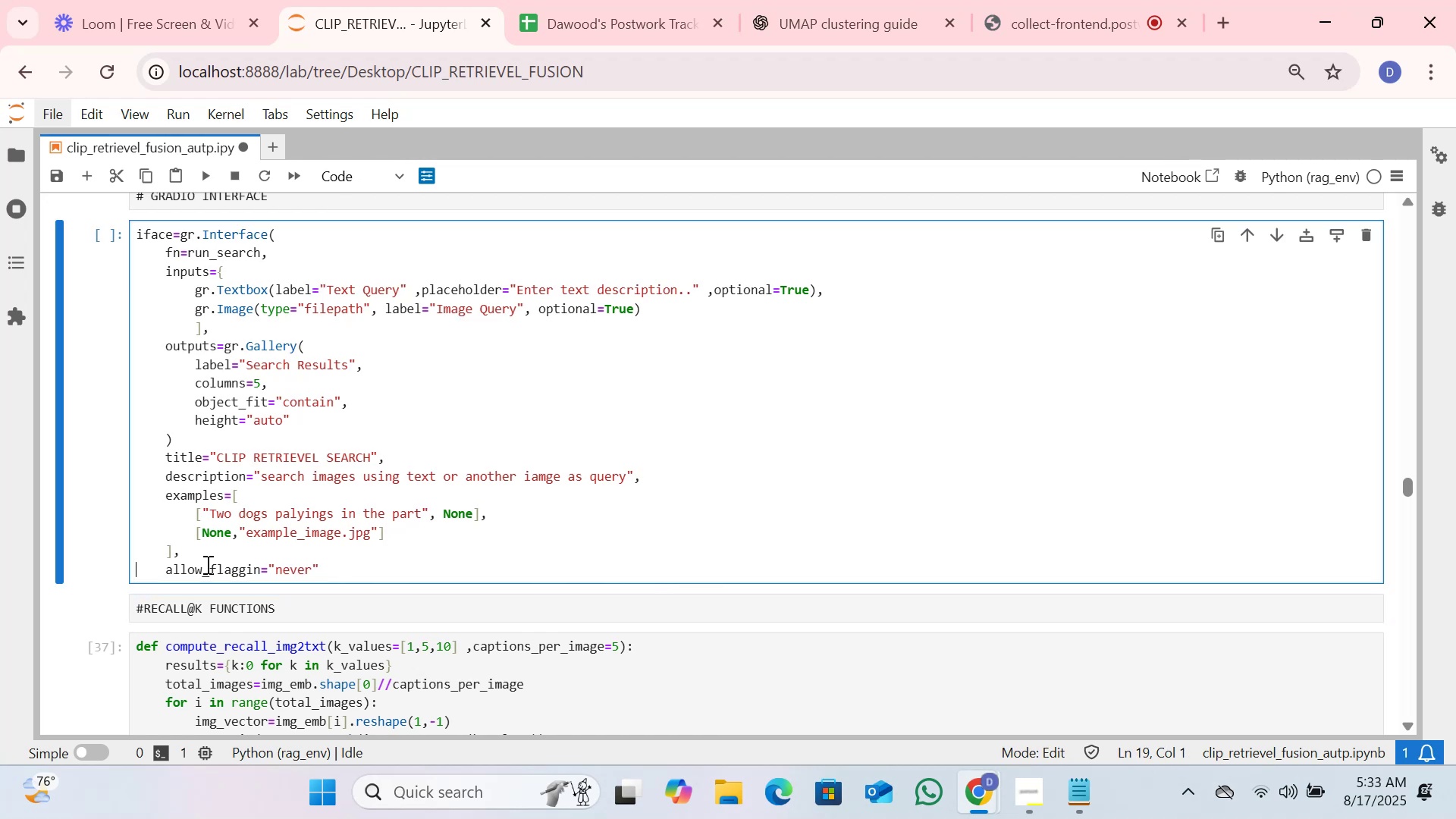 
key(ArrowRight)
 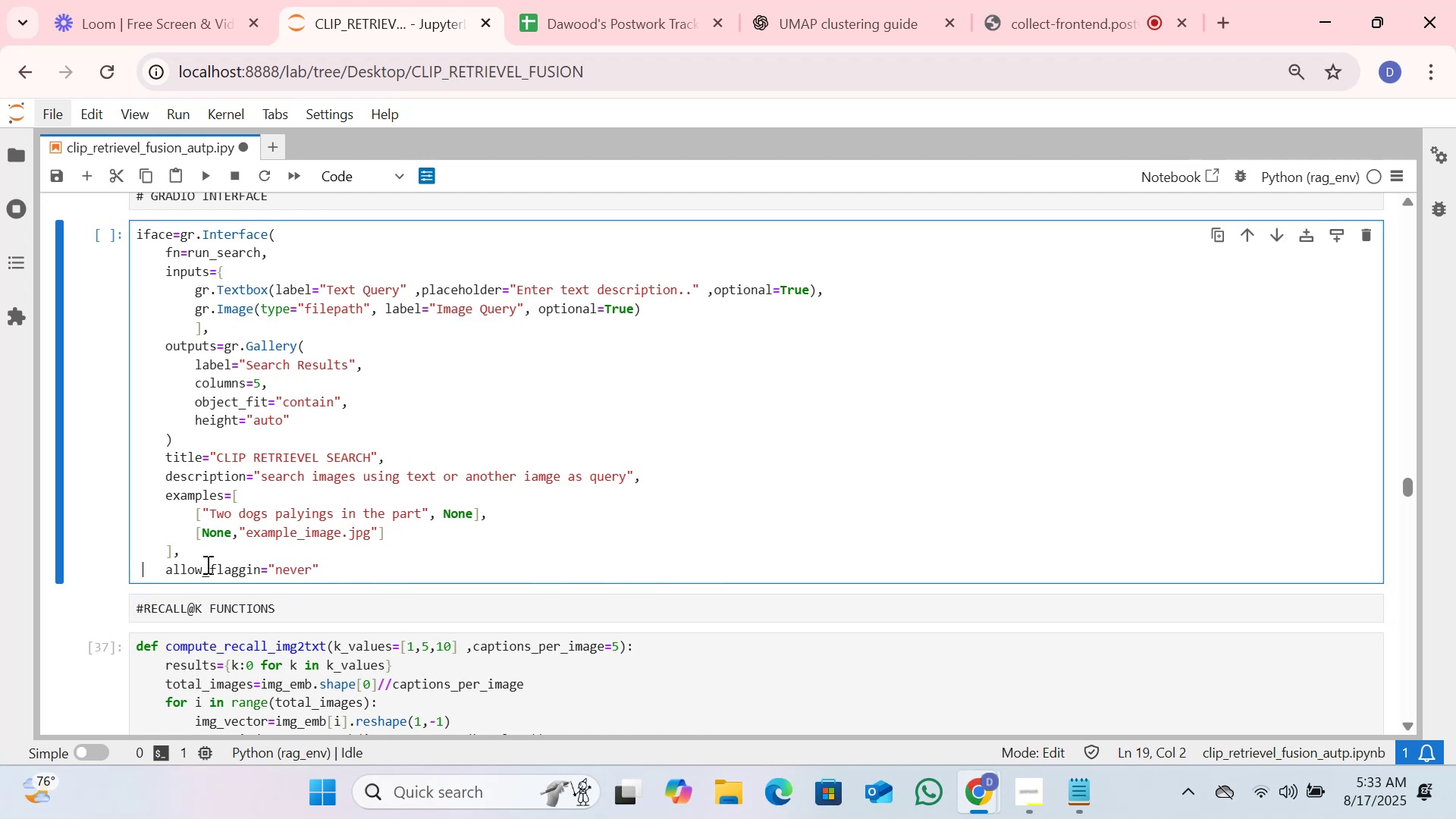 
key(ArrowDown)
 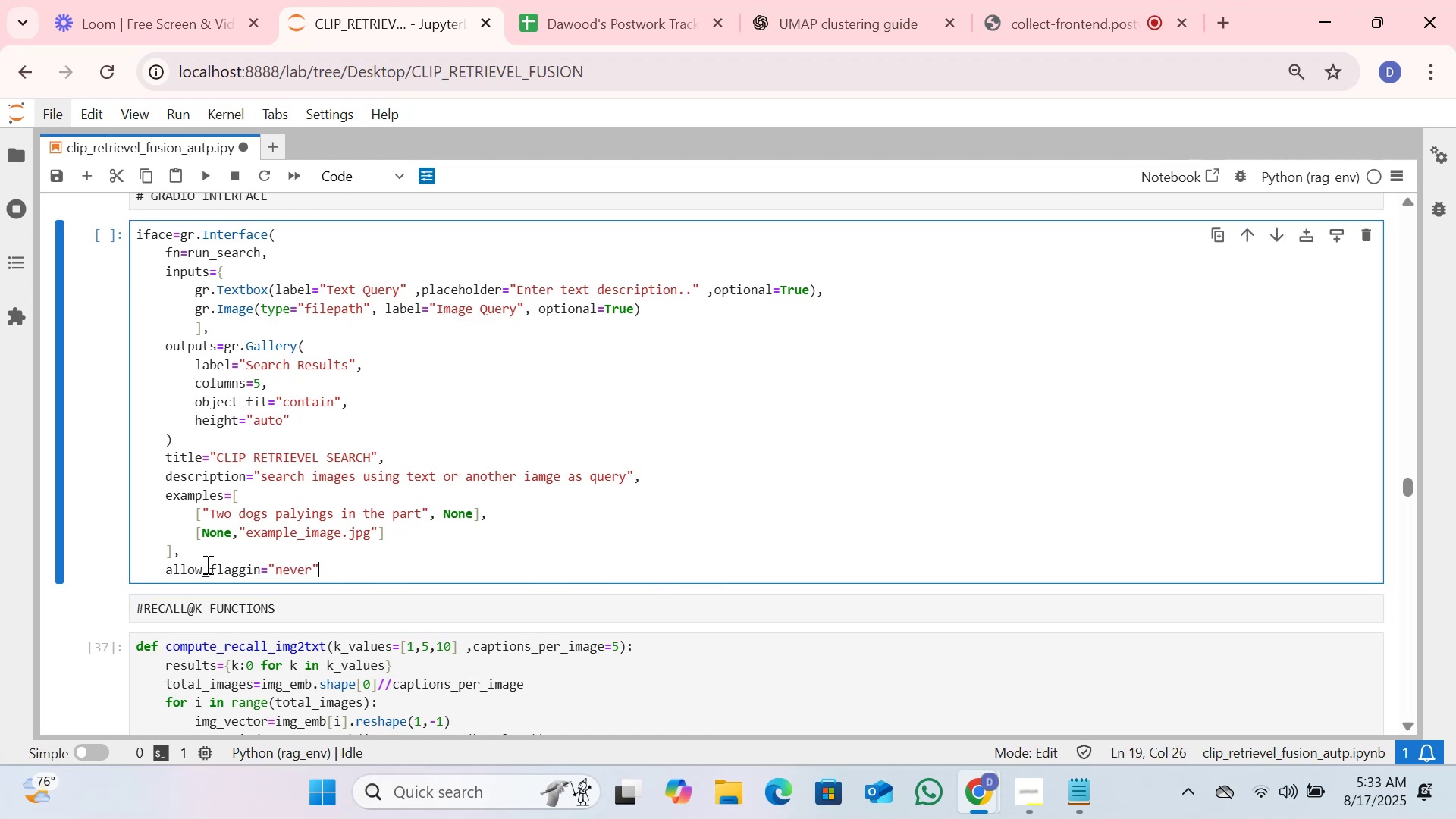 
key(ArrowDown)
 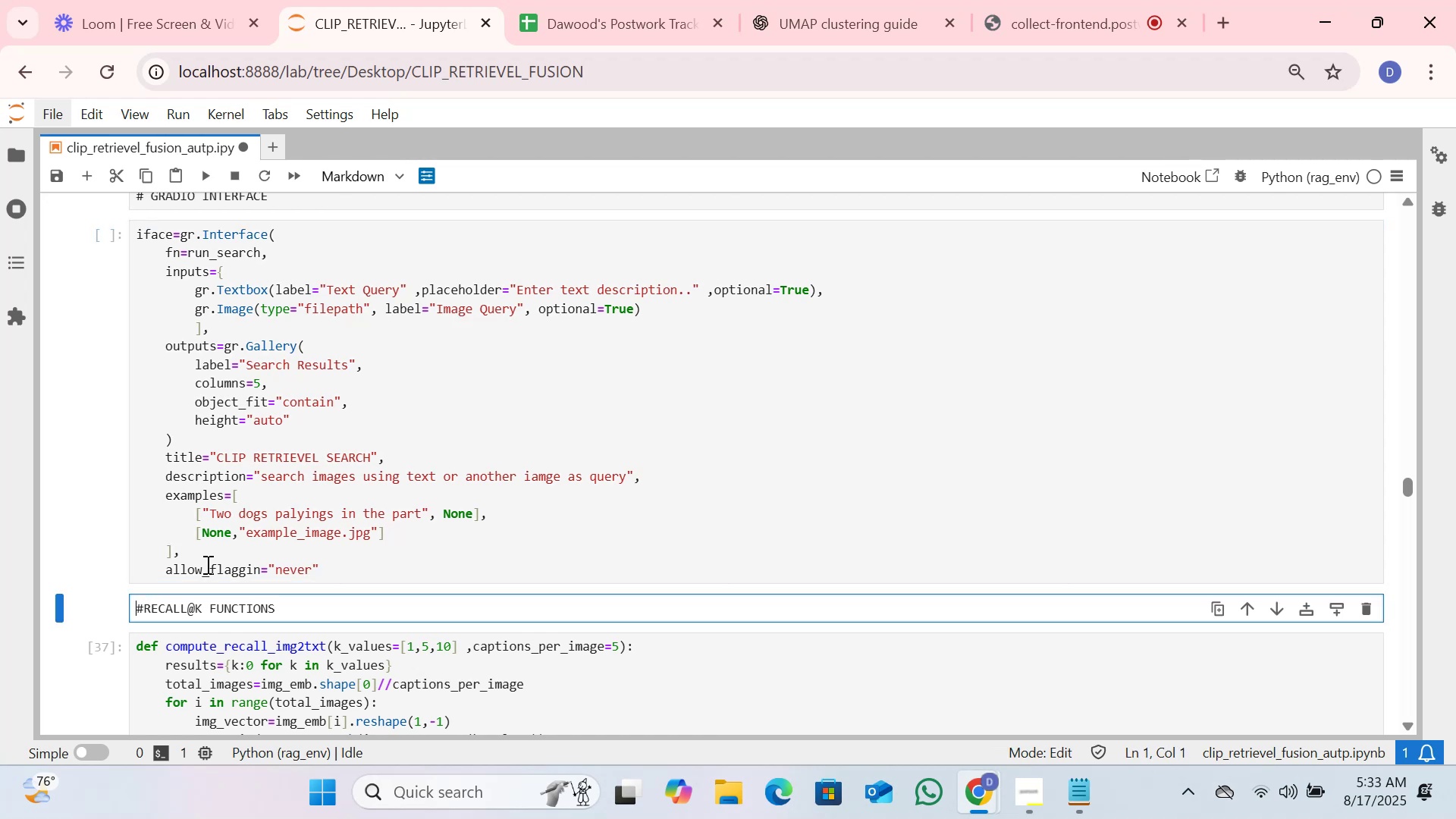 
key(ArrowLeft)
 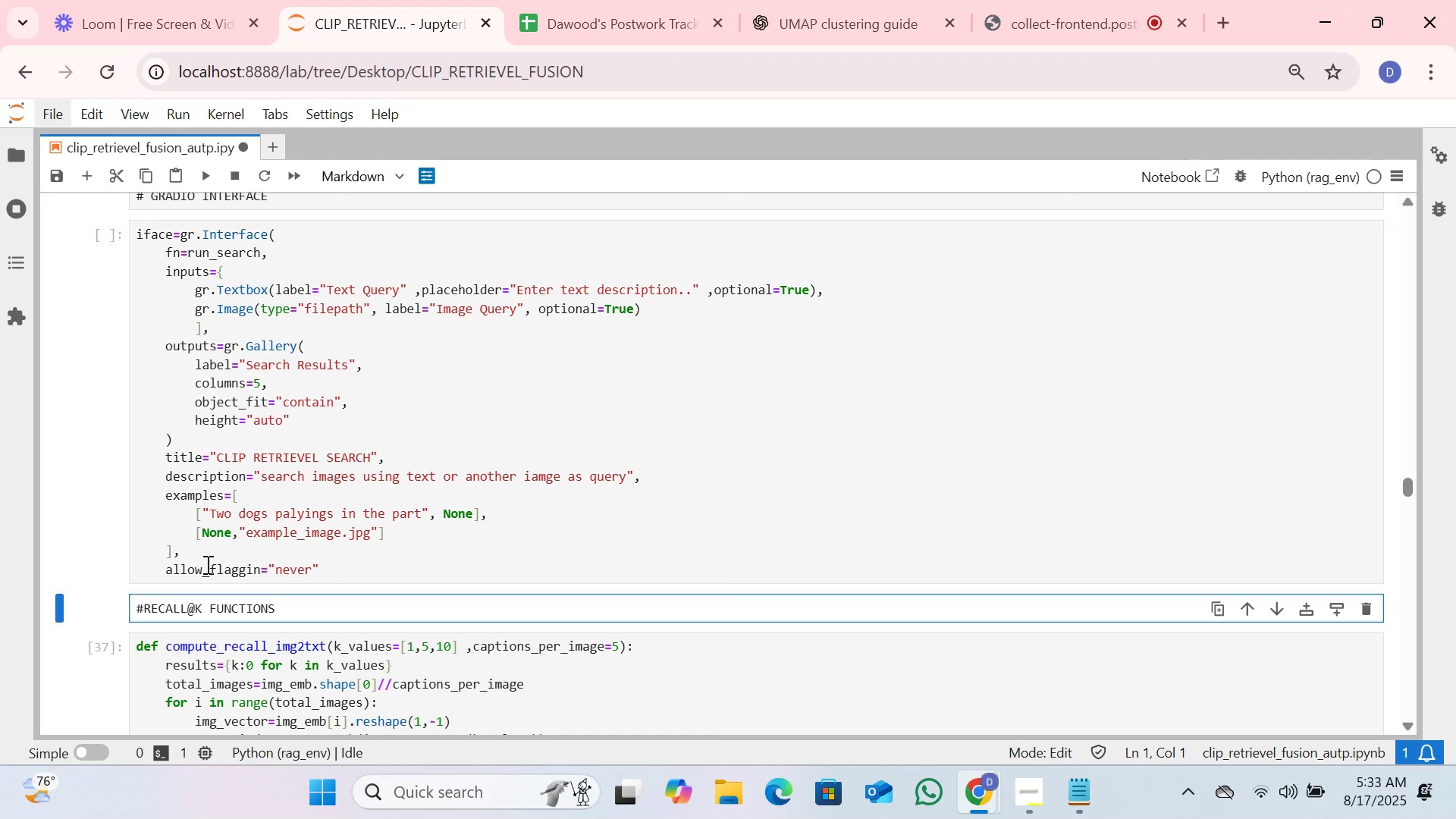 
key(ArrowUp)
 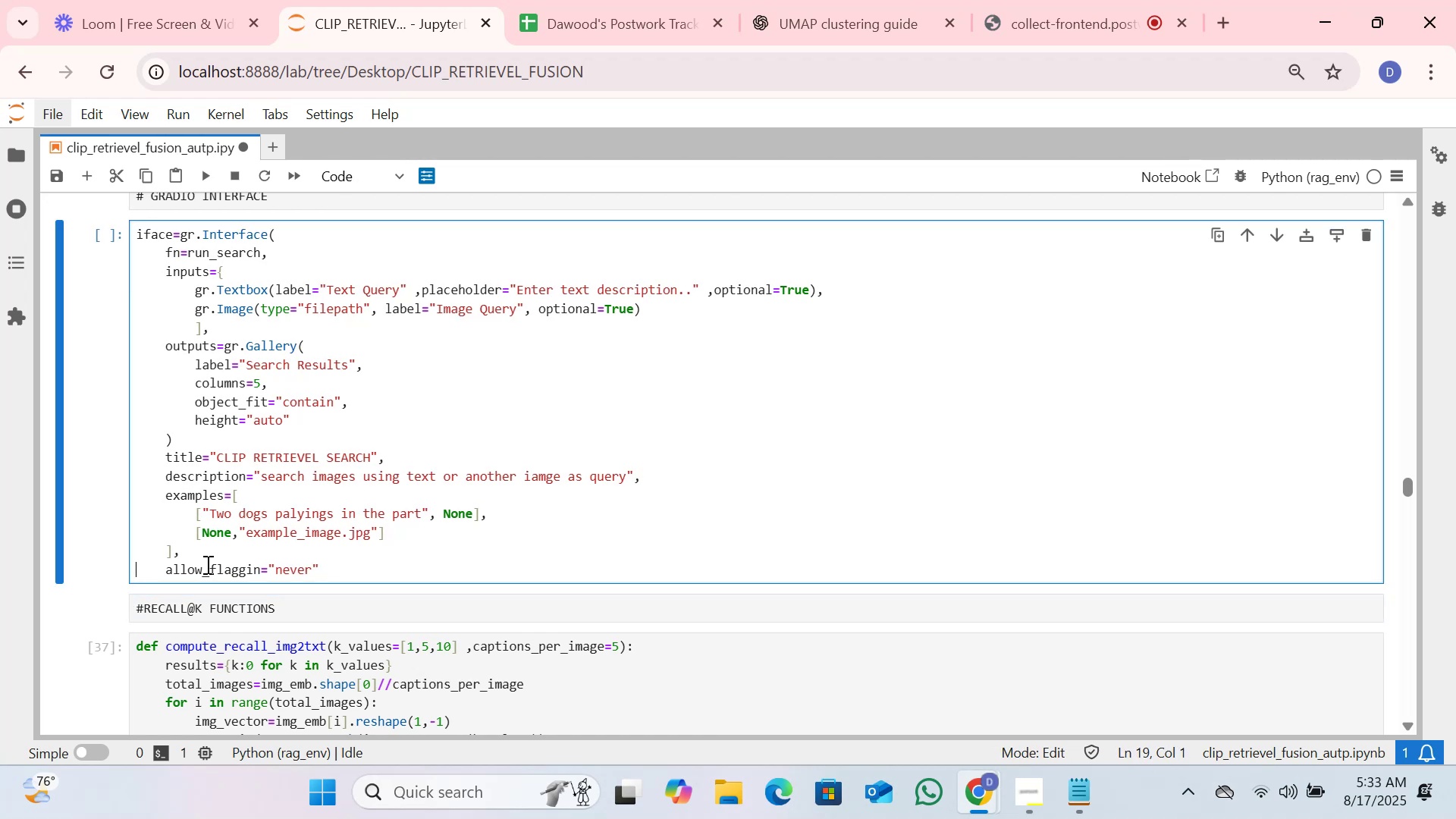 
key(ArrowLeft)
 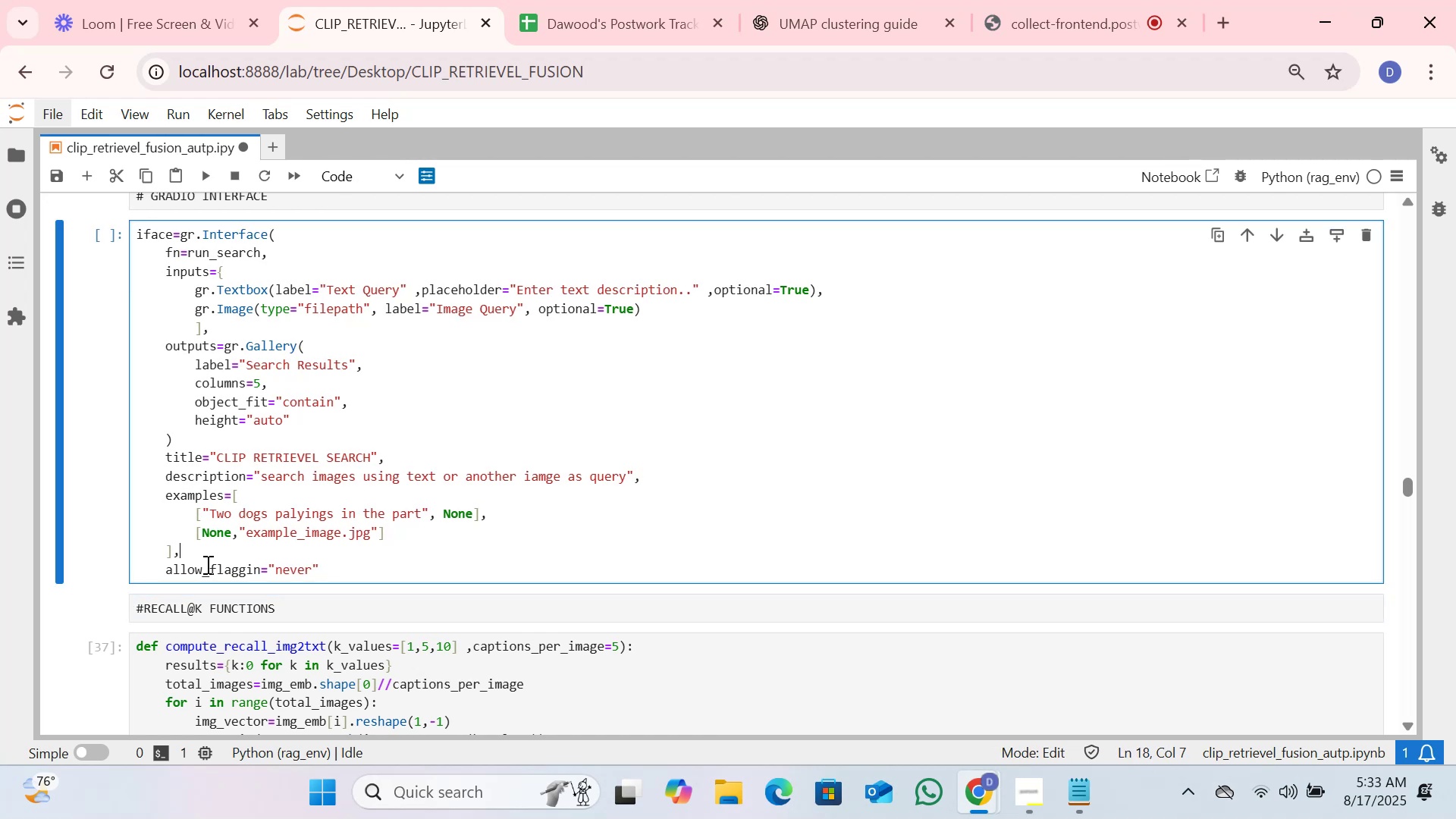 
key(ArrowDown)
 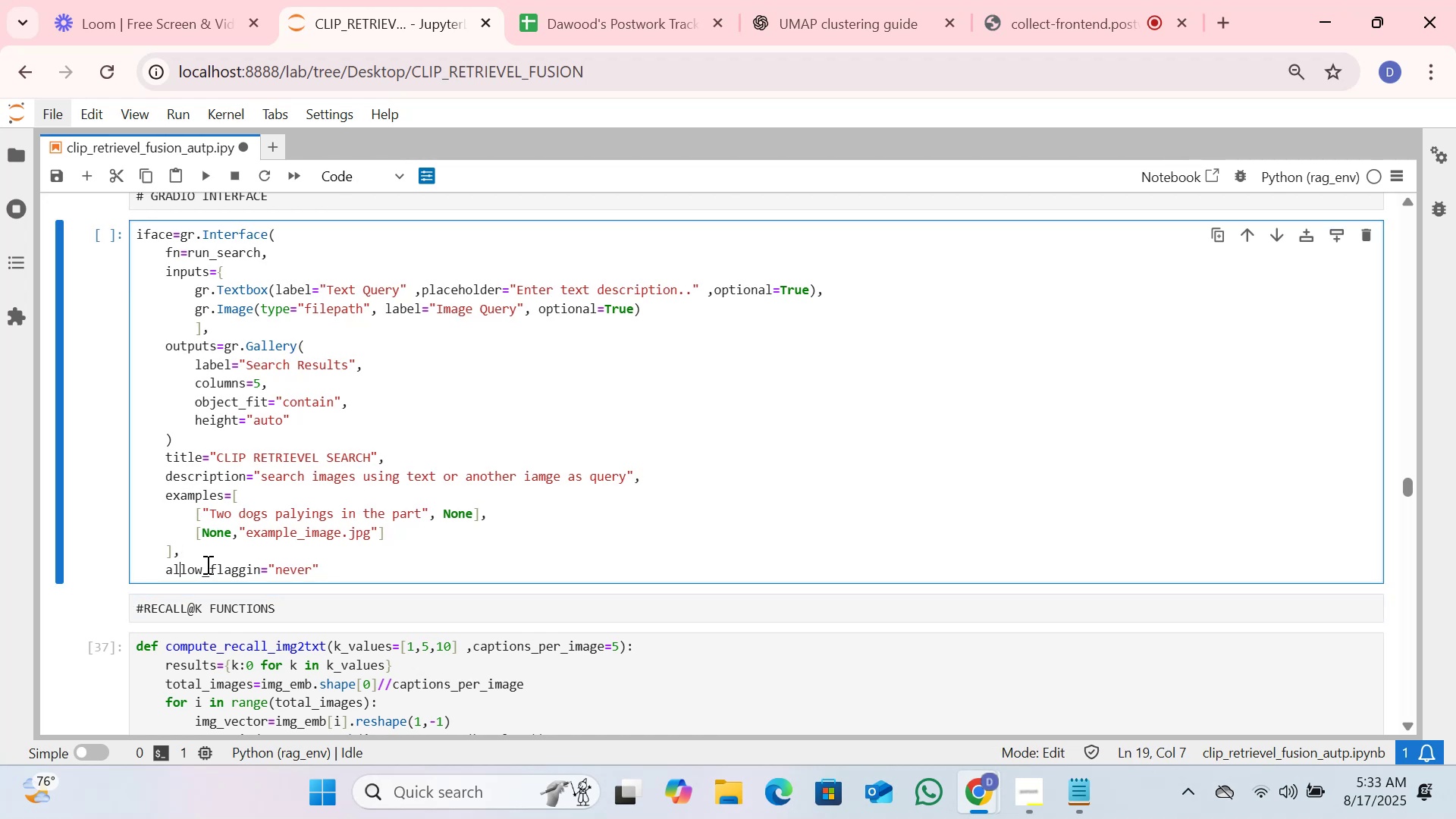 
hold_key(key=ArrowRight, duration=0.86)
 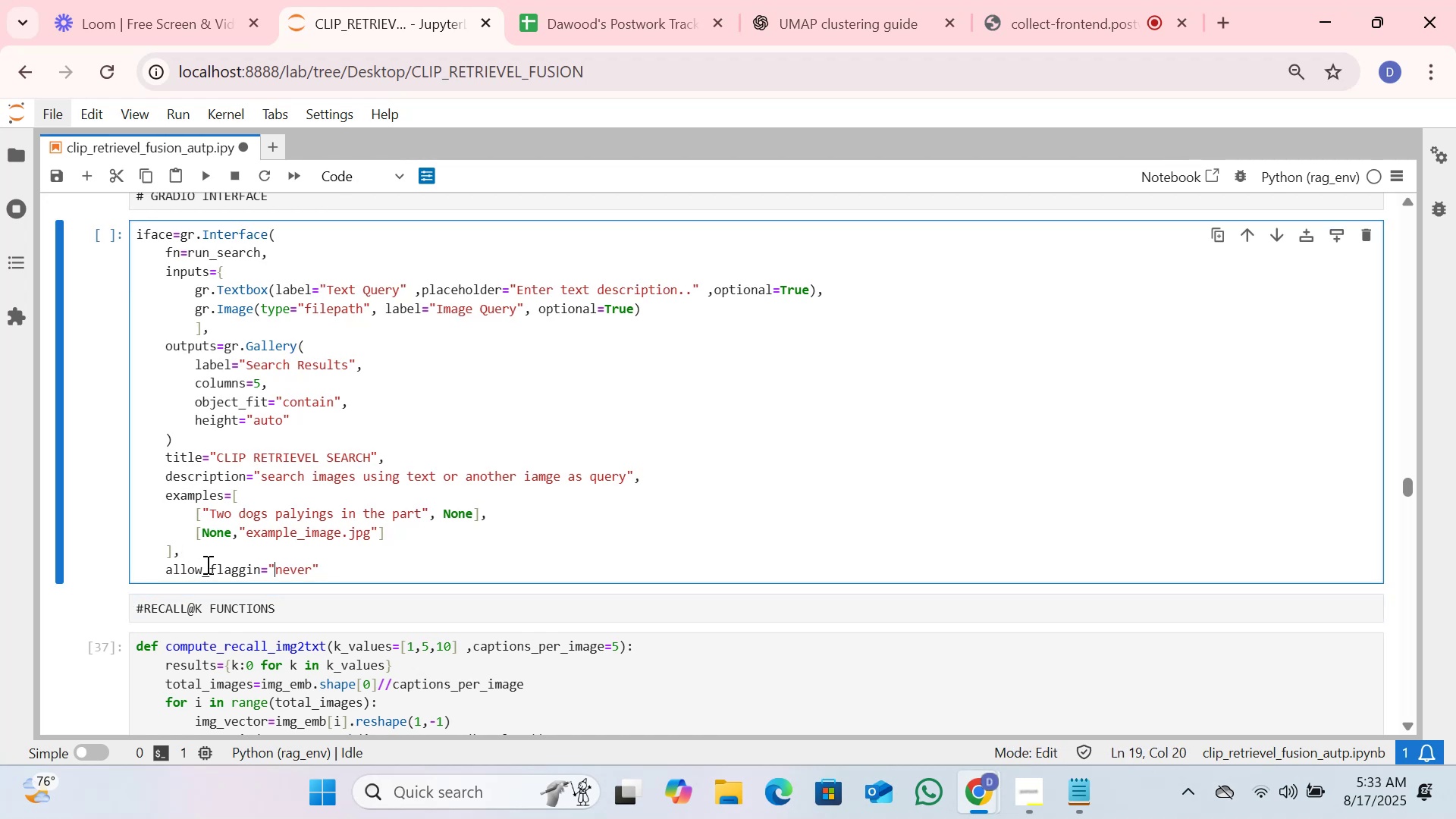 
key(ArrowRight)
 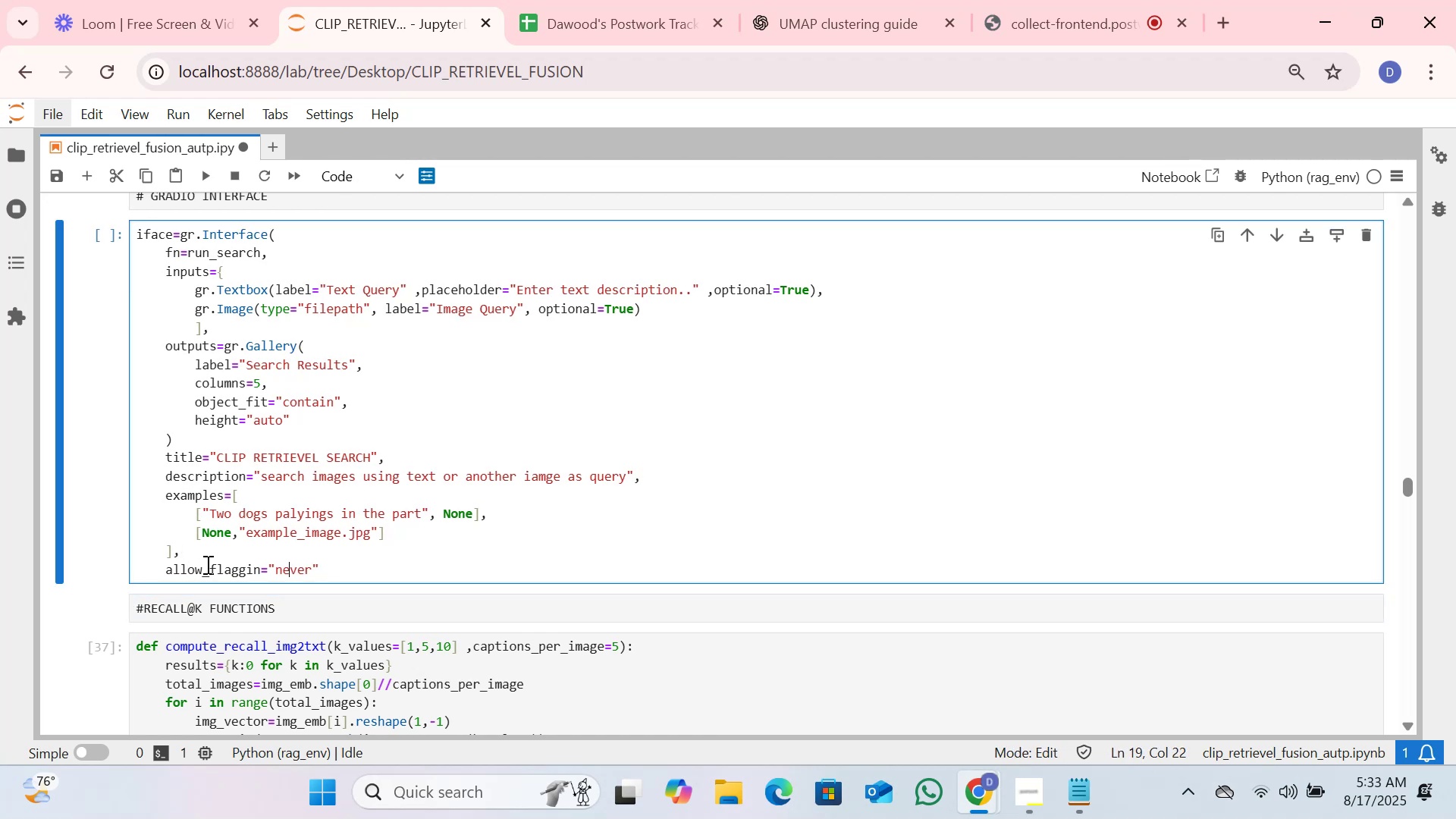 
key(ArrowRight)
 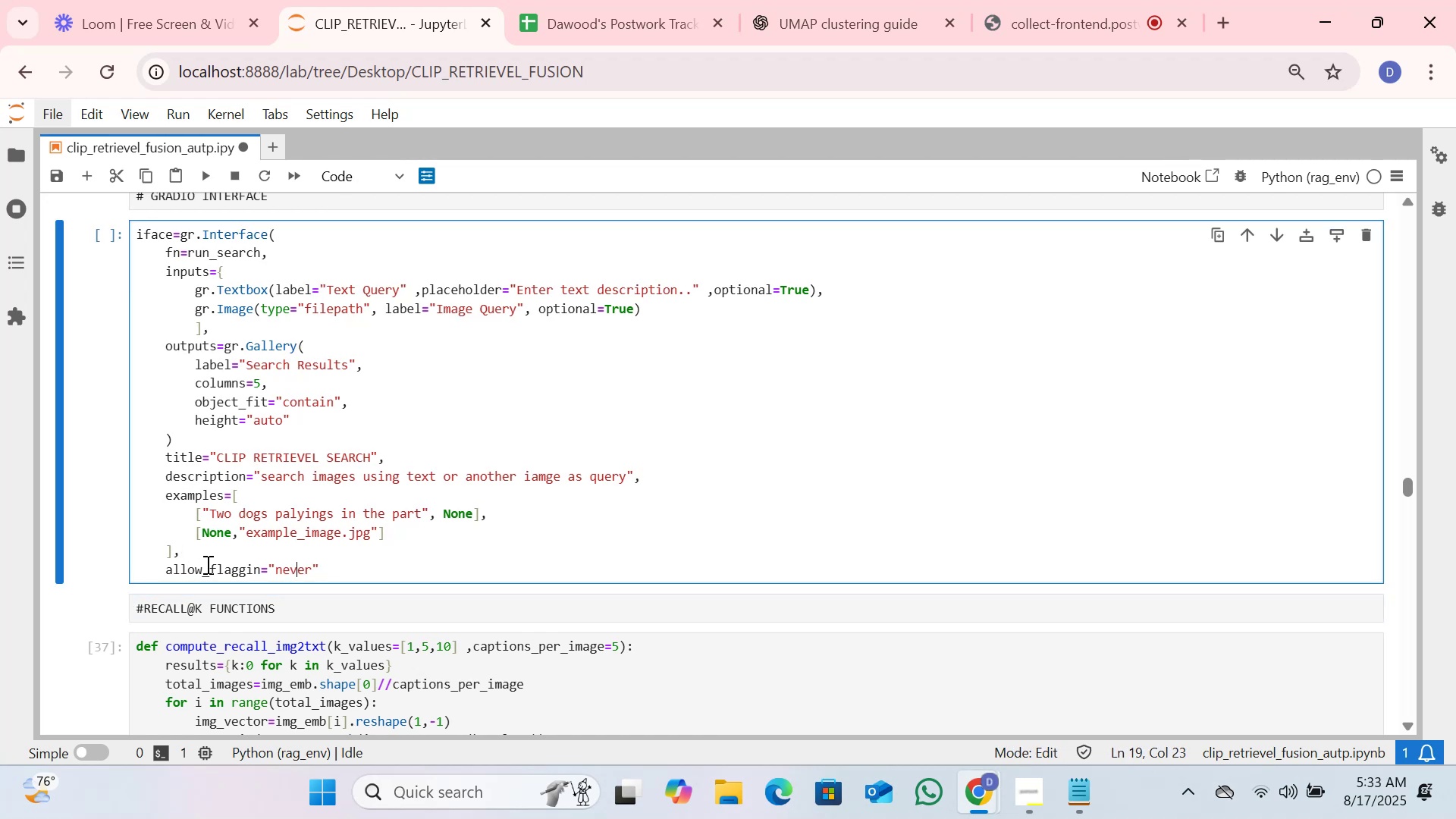 
key(ArrowRight)
 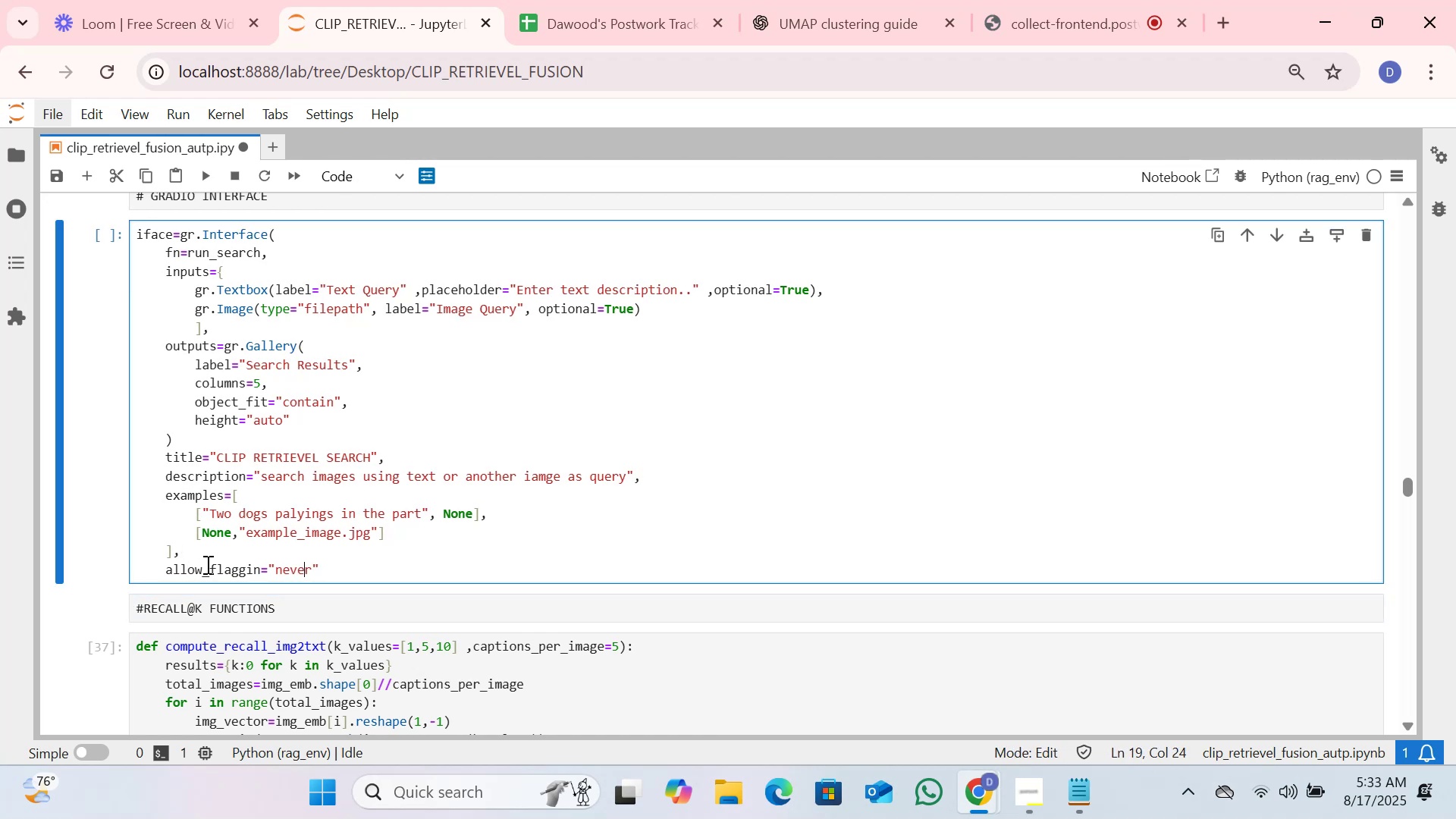 
key(ArrowRight)
 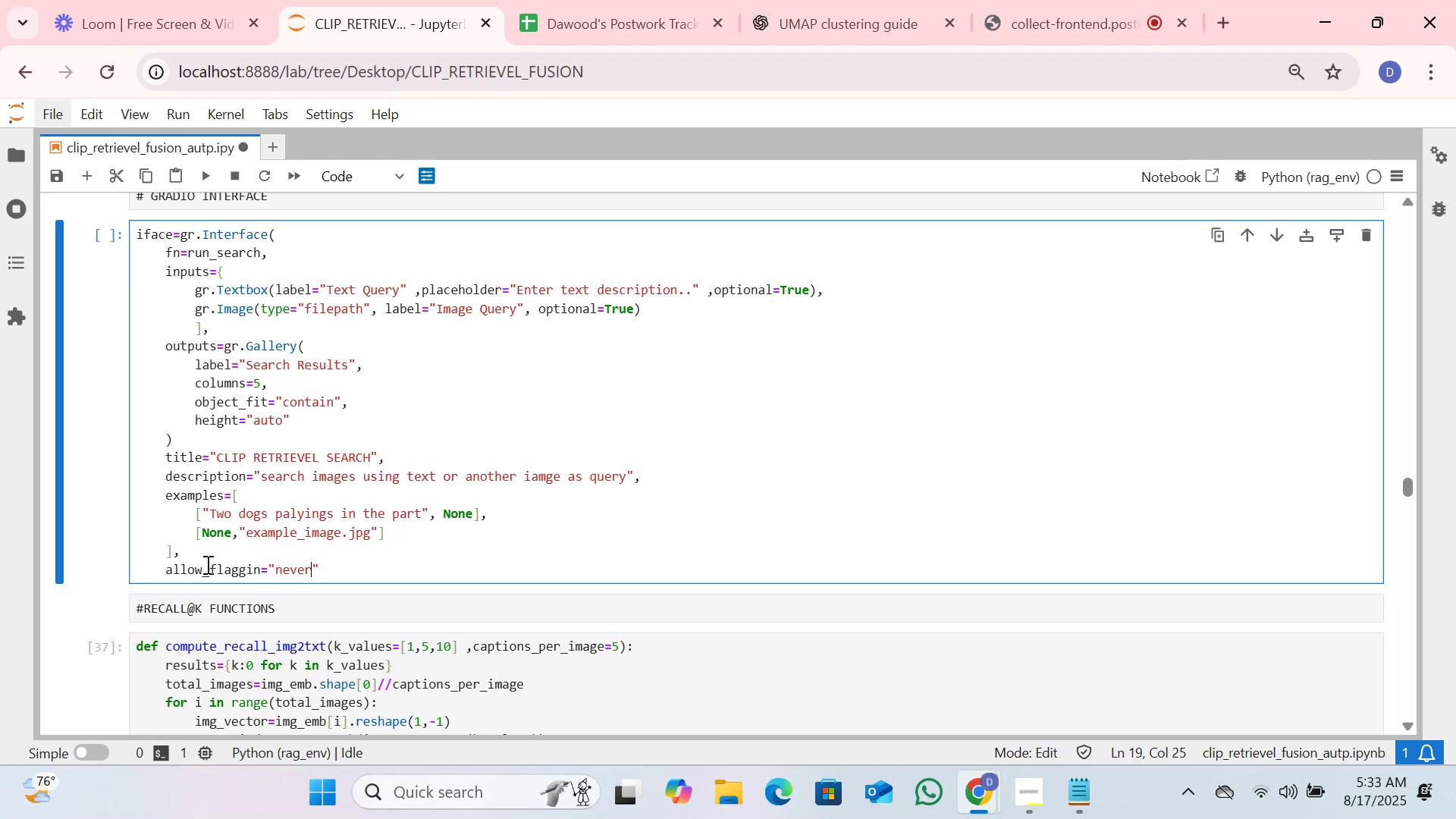 
key(ArrowRight)
 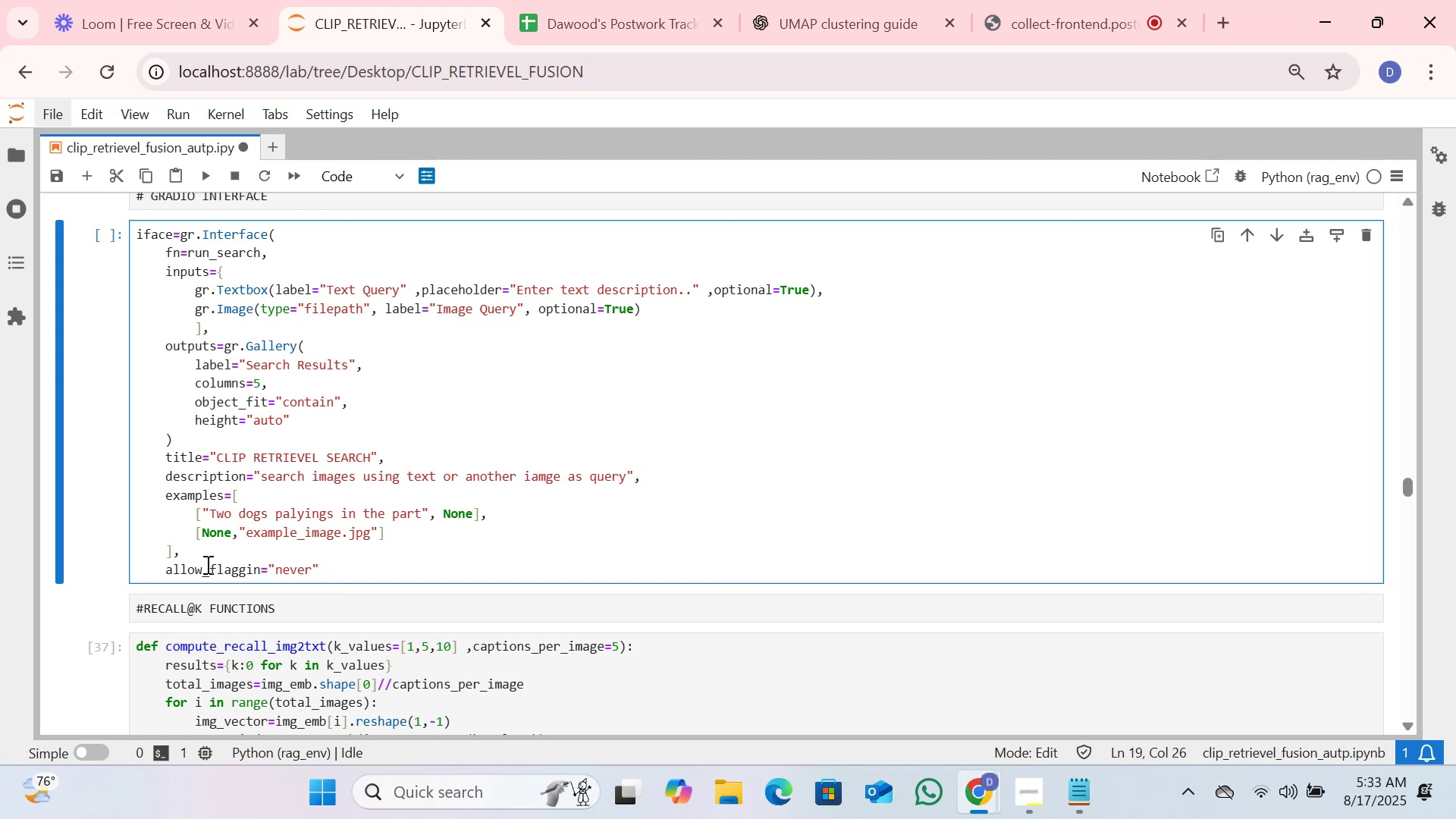 
key(Enter)
 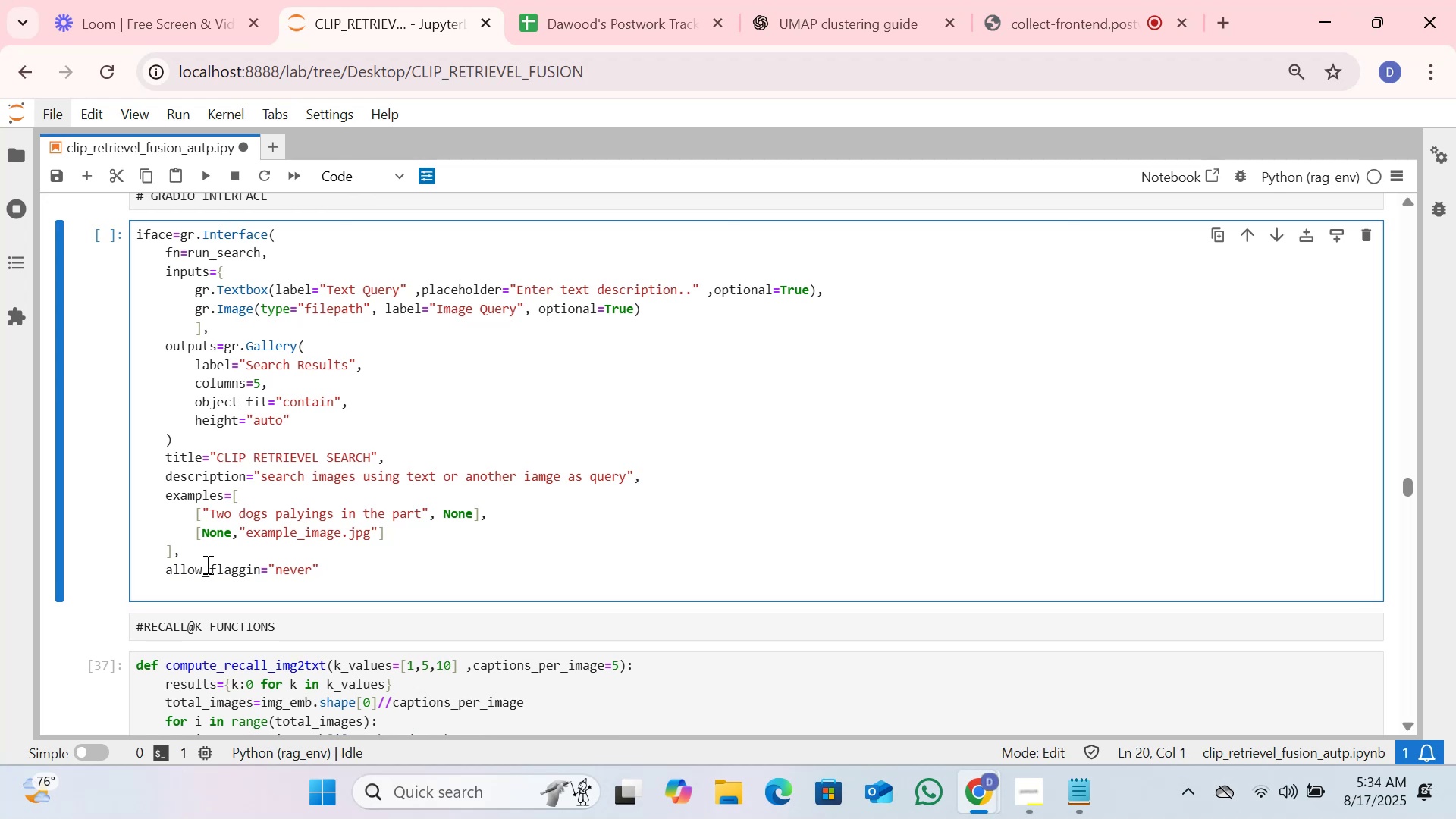 
key(0)
 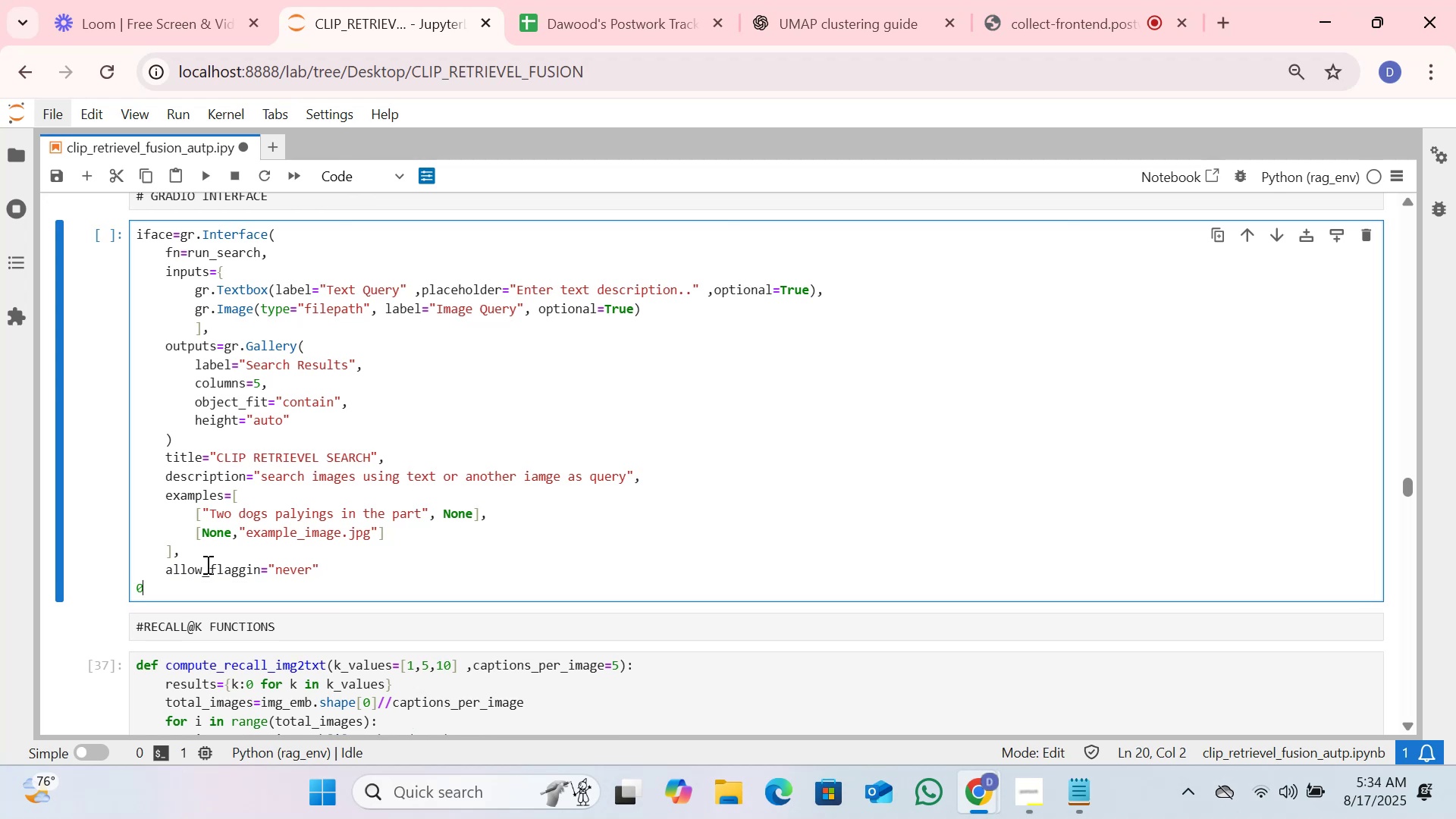 
key(Backspace)
 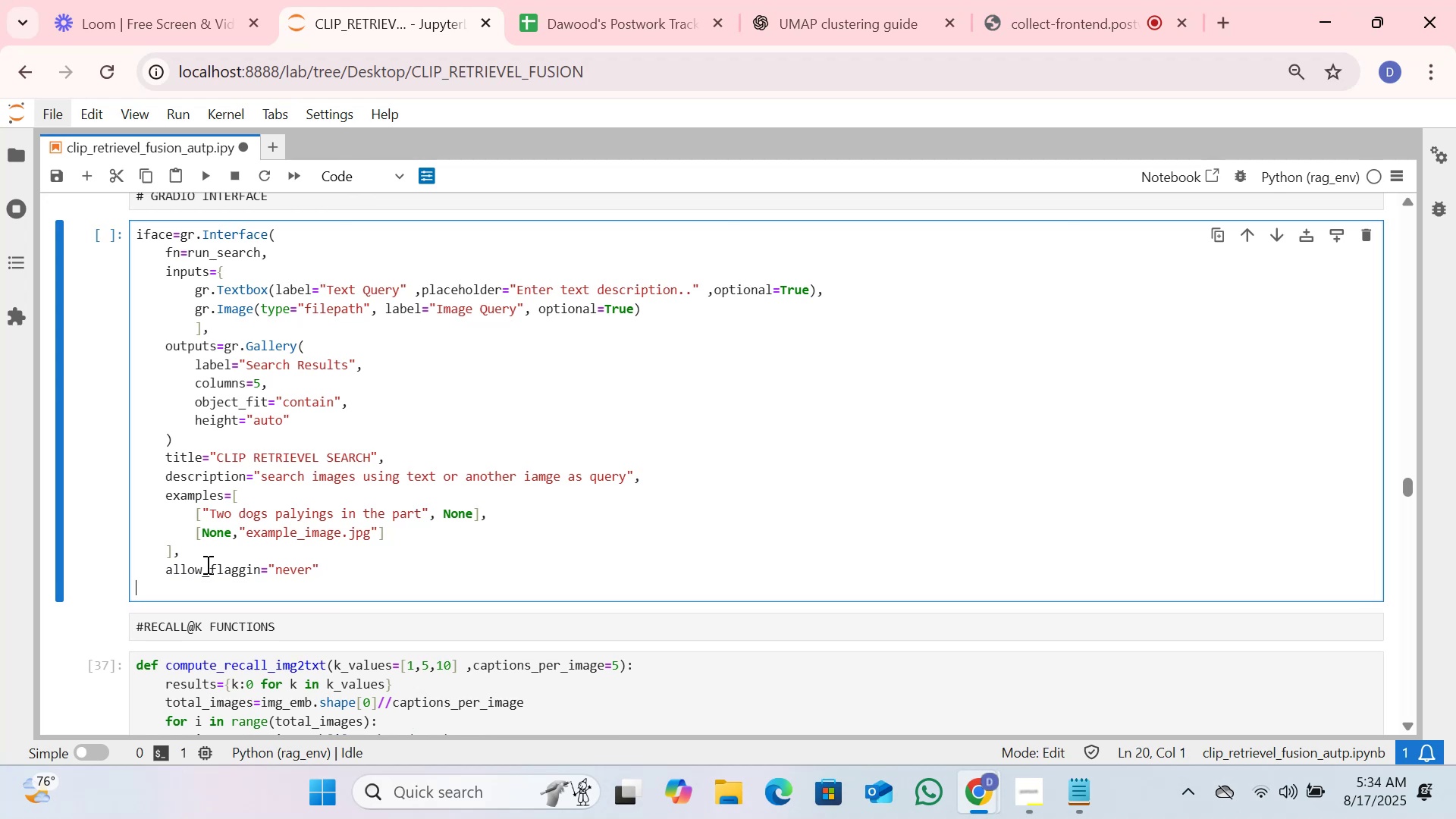 
key(Shift+0)
 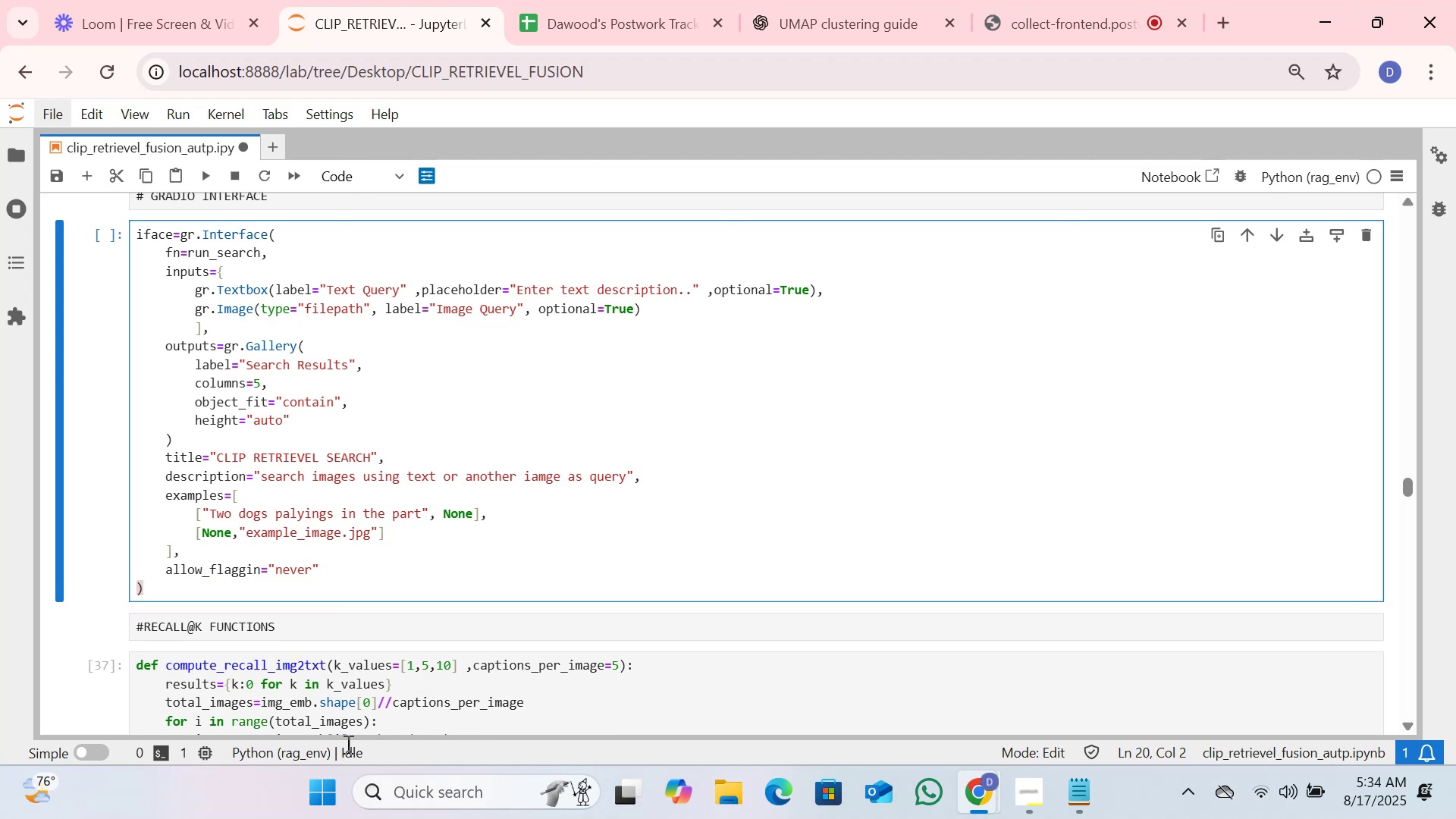 
scroll: coordinate [329, 419], scroll_direction: up, amount: 1.0
 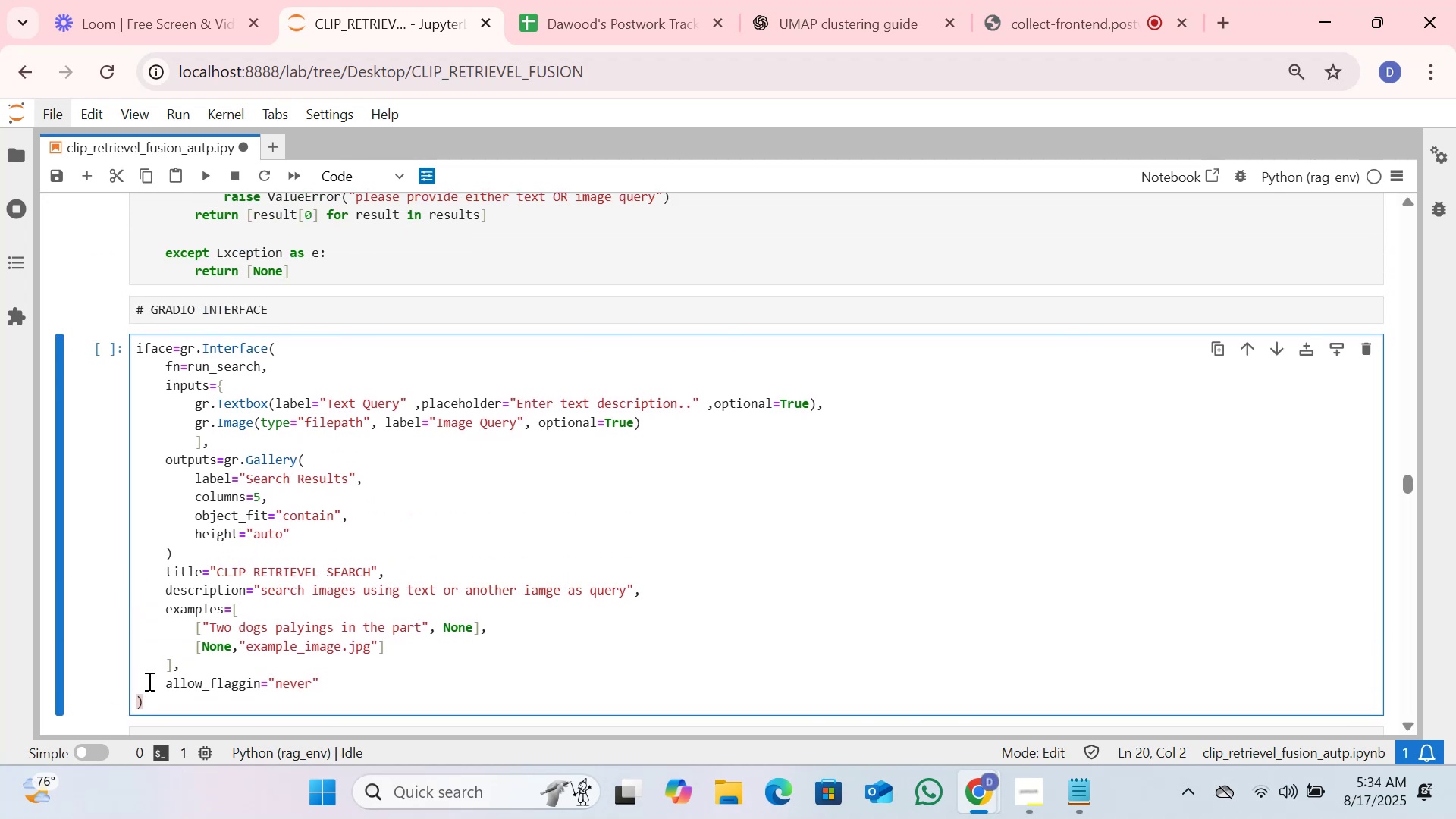 
left_click([143, 699])
 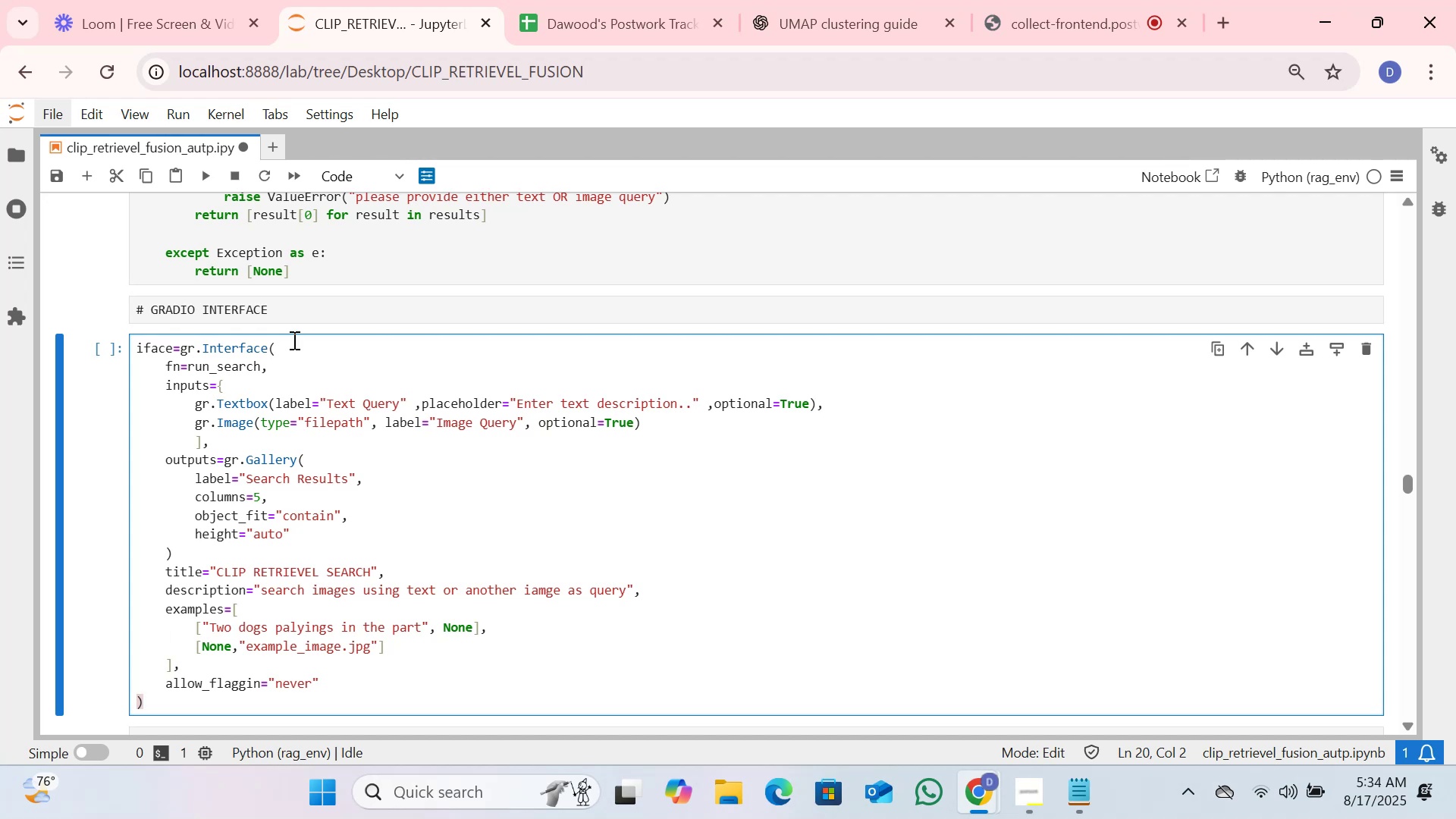 
left_click([270, 356])
 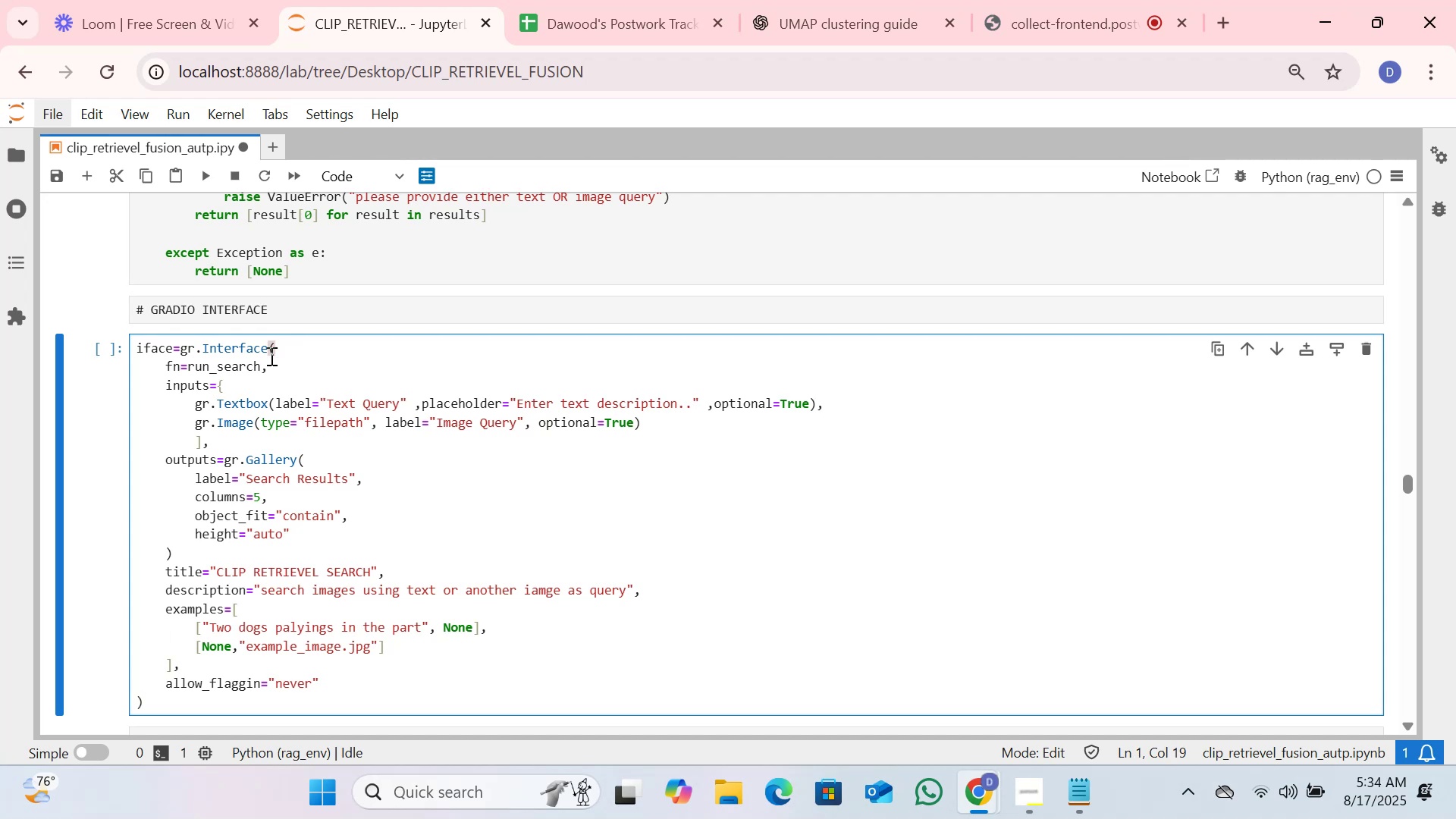 
left_click([171, 547])
 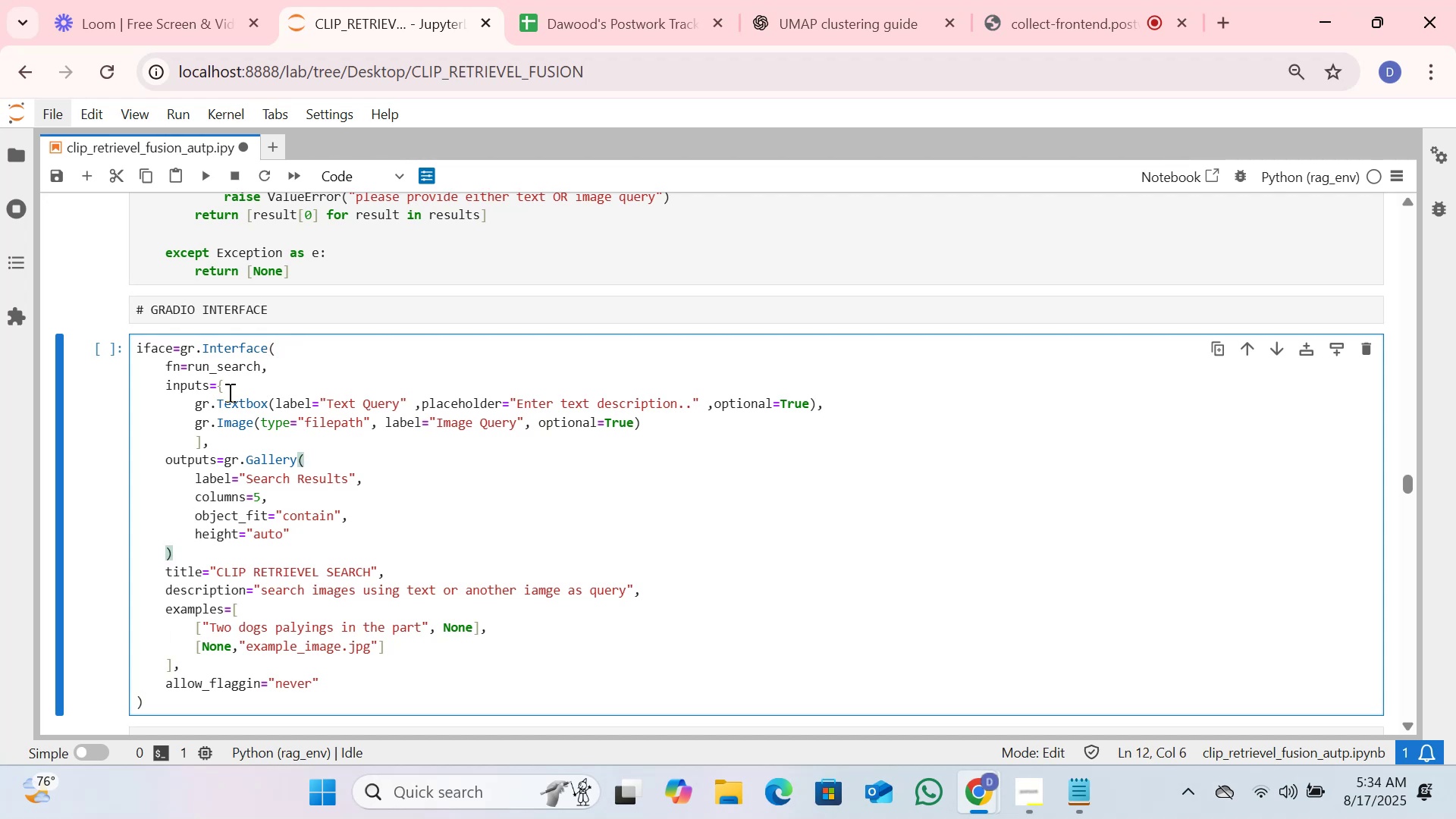 
left_click([214, 379])
 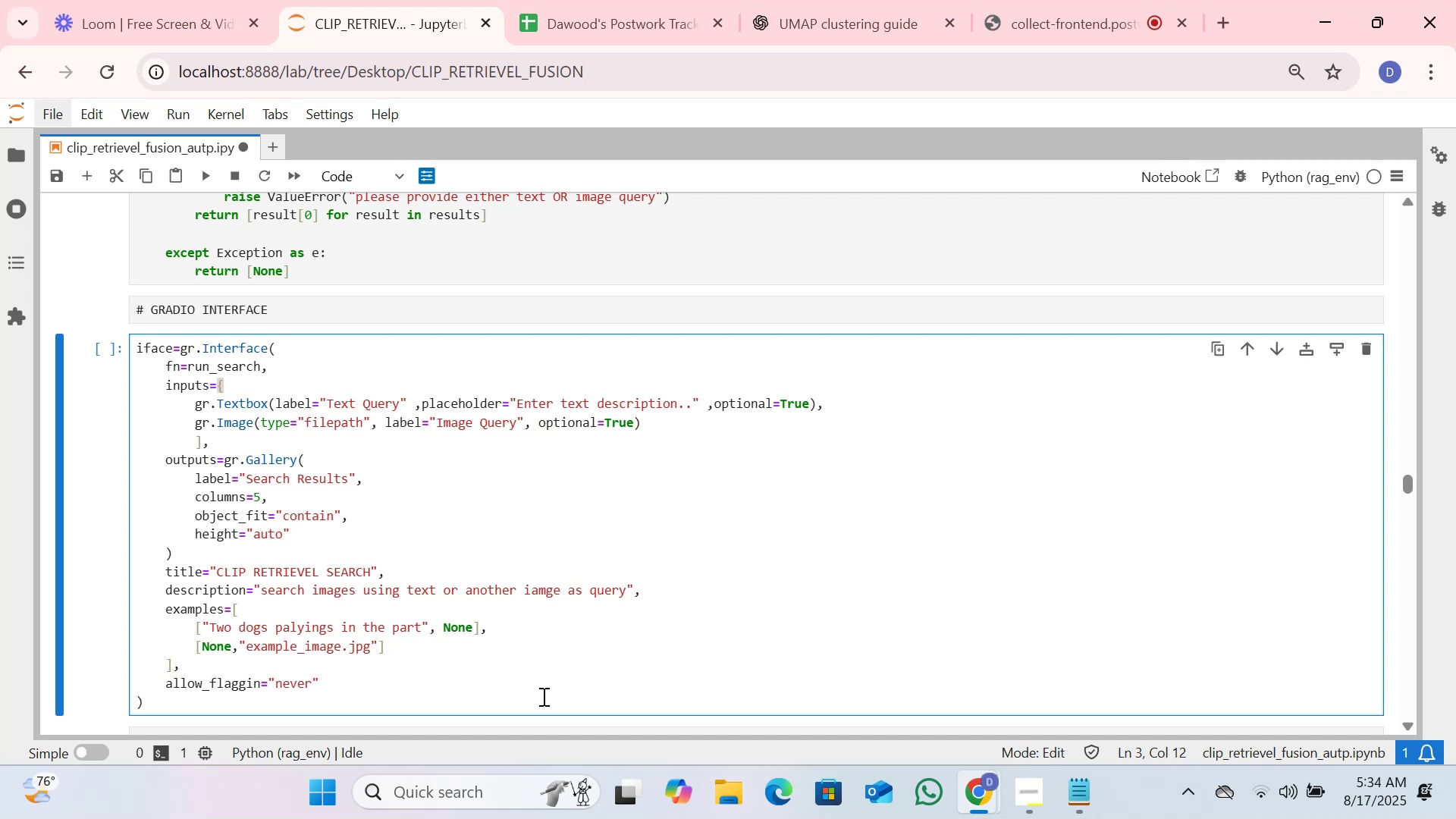 
wait(13.27)
 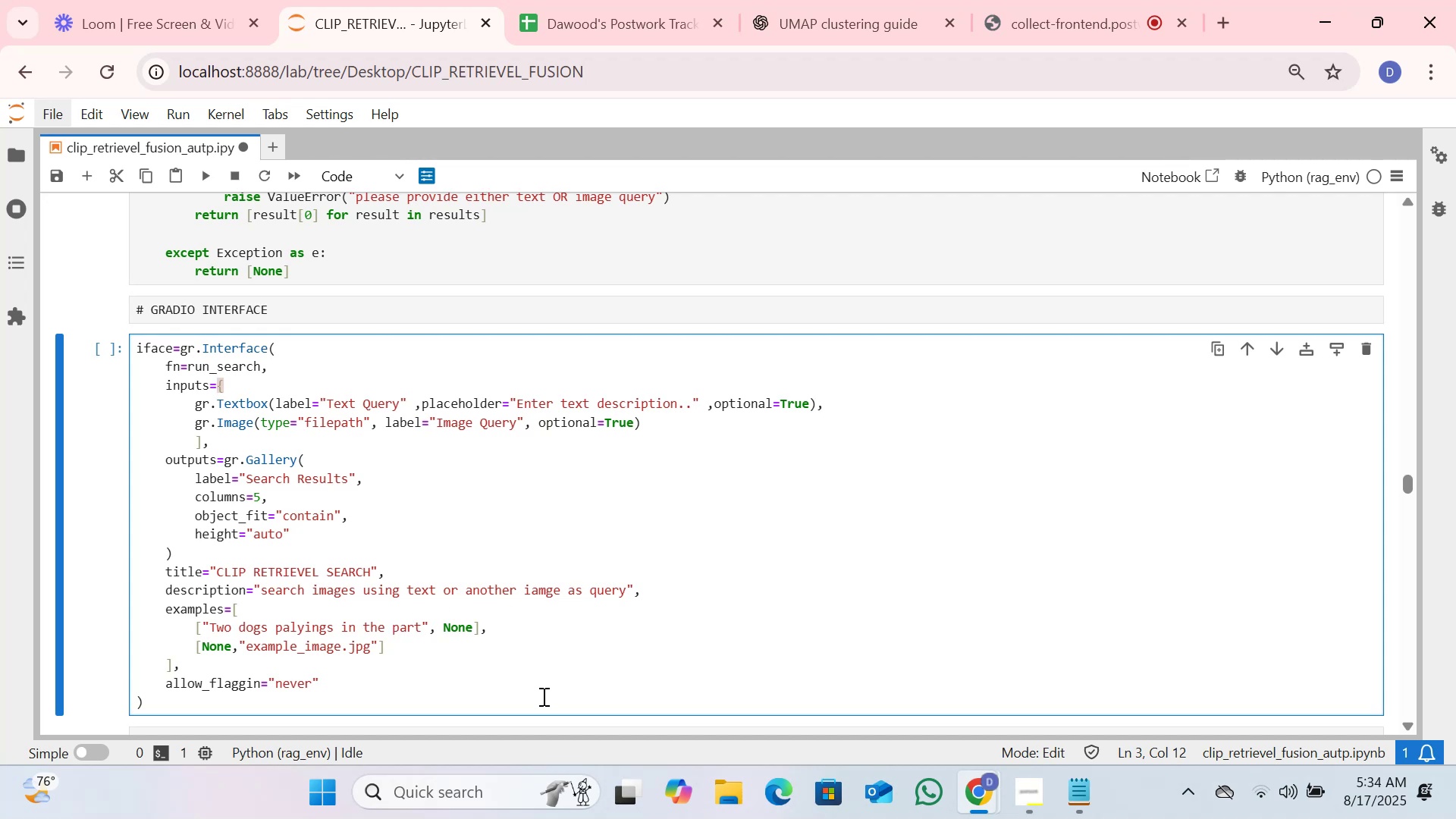 
scroll: coordinate [398, 576], scroll_direction: down, amount: 1.0
 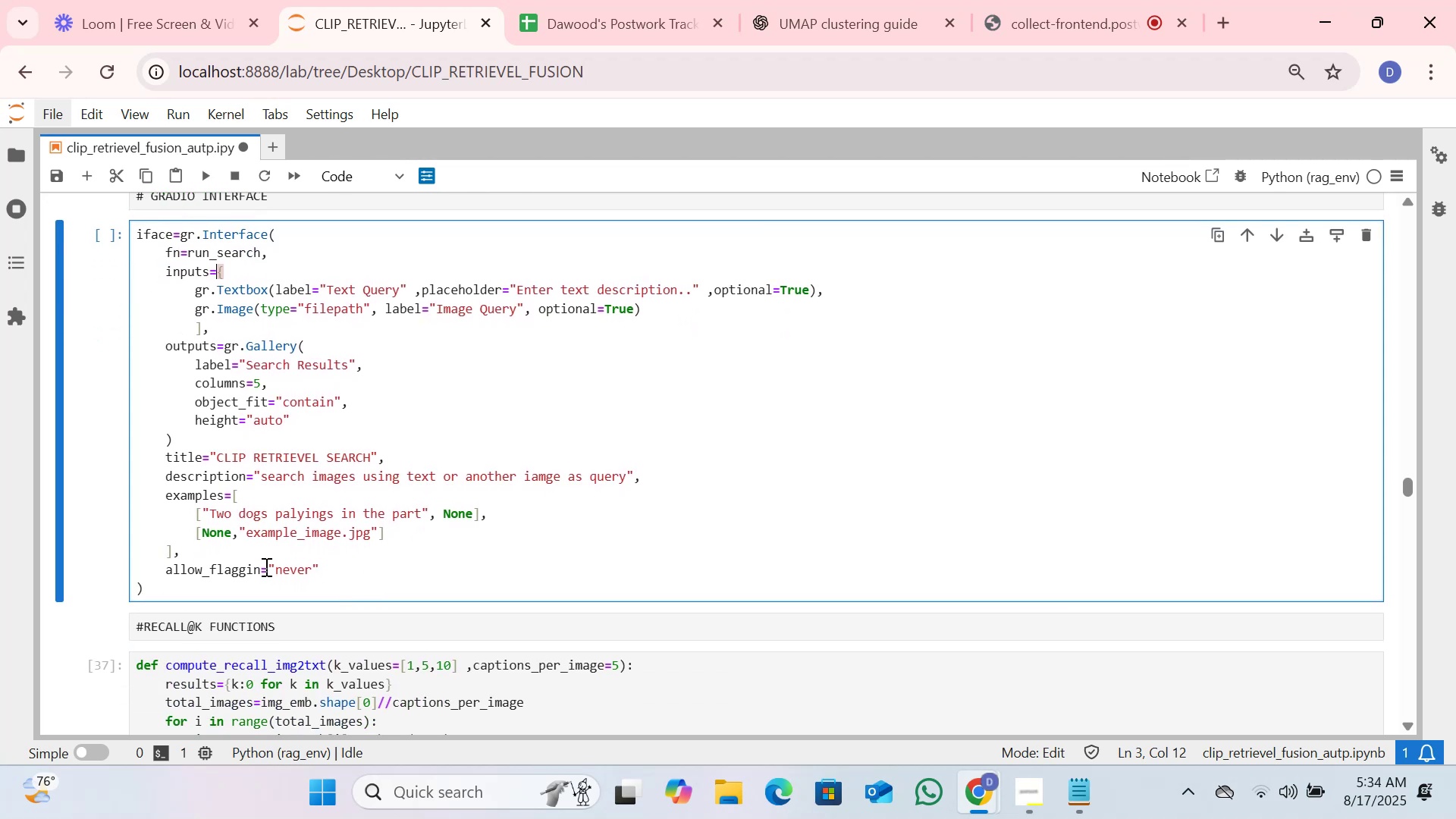 
left_click([262, 570])
 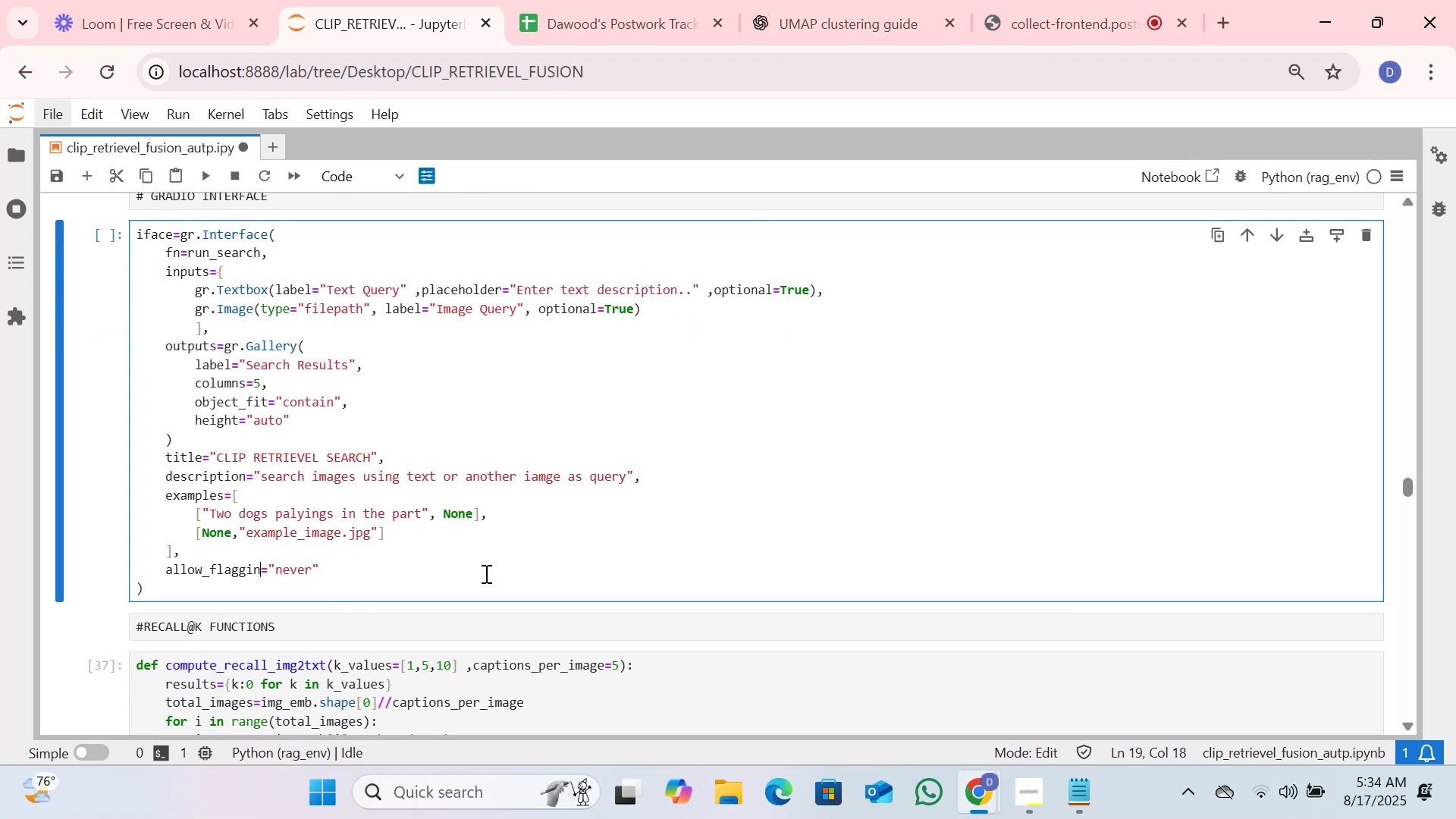 
key(G)
 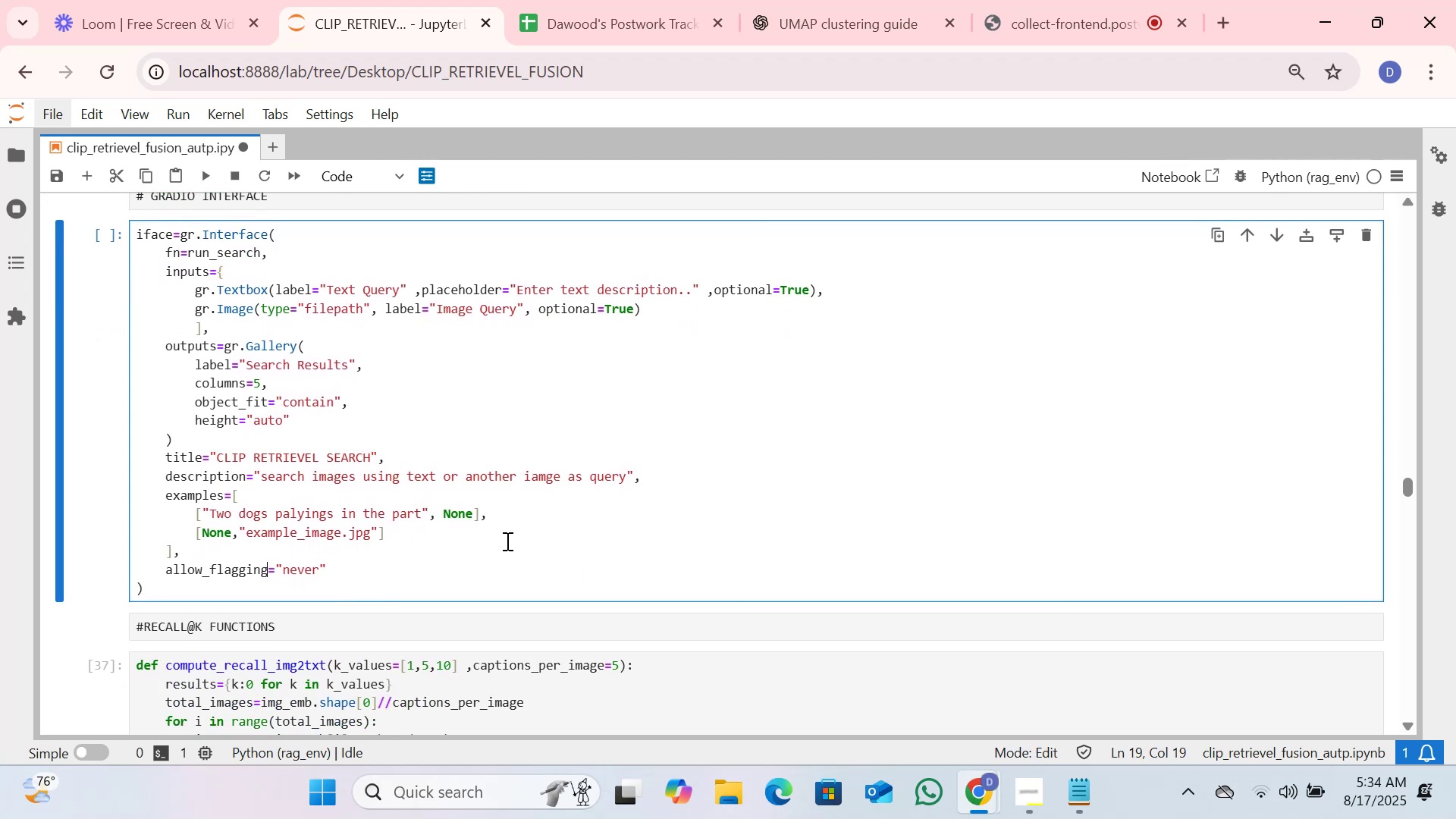 
scroll: coordinate [409, 532], scroll_direction: up, amount: 1.0
 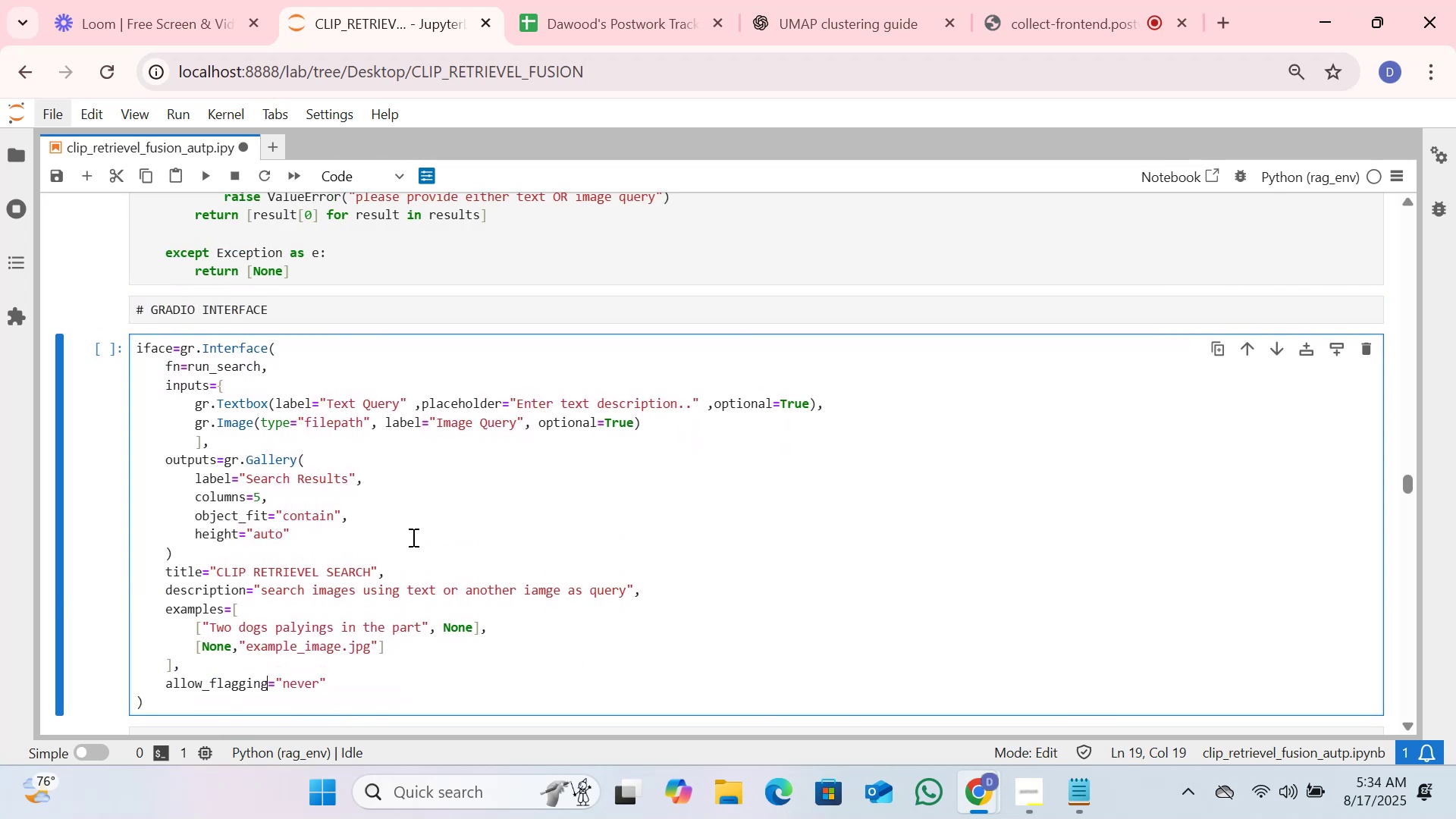 
wait(7.22)
 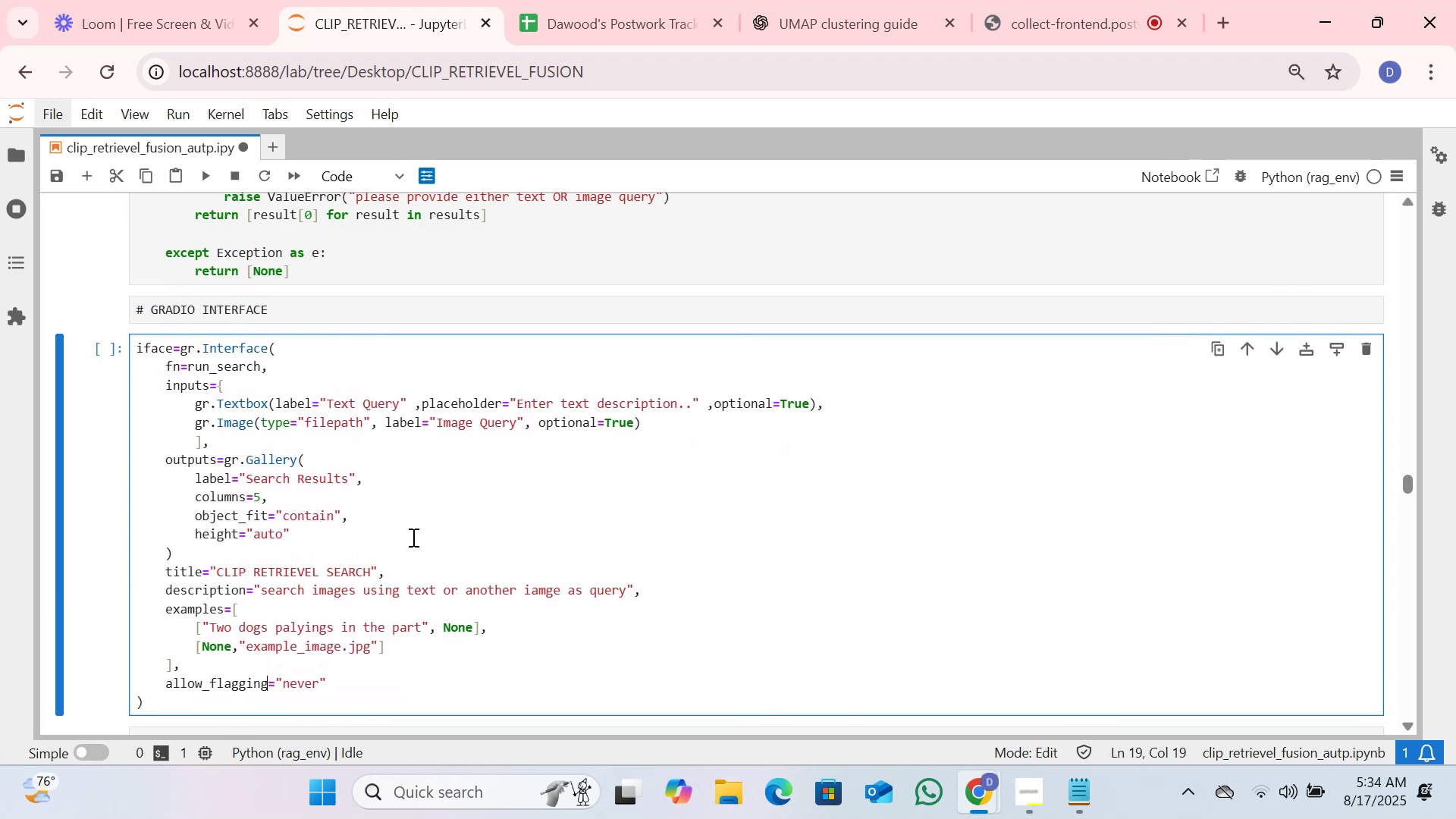 
scroll: coordinate [241, 441], scroll_direction: down, amount: 3.0
 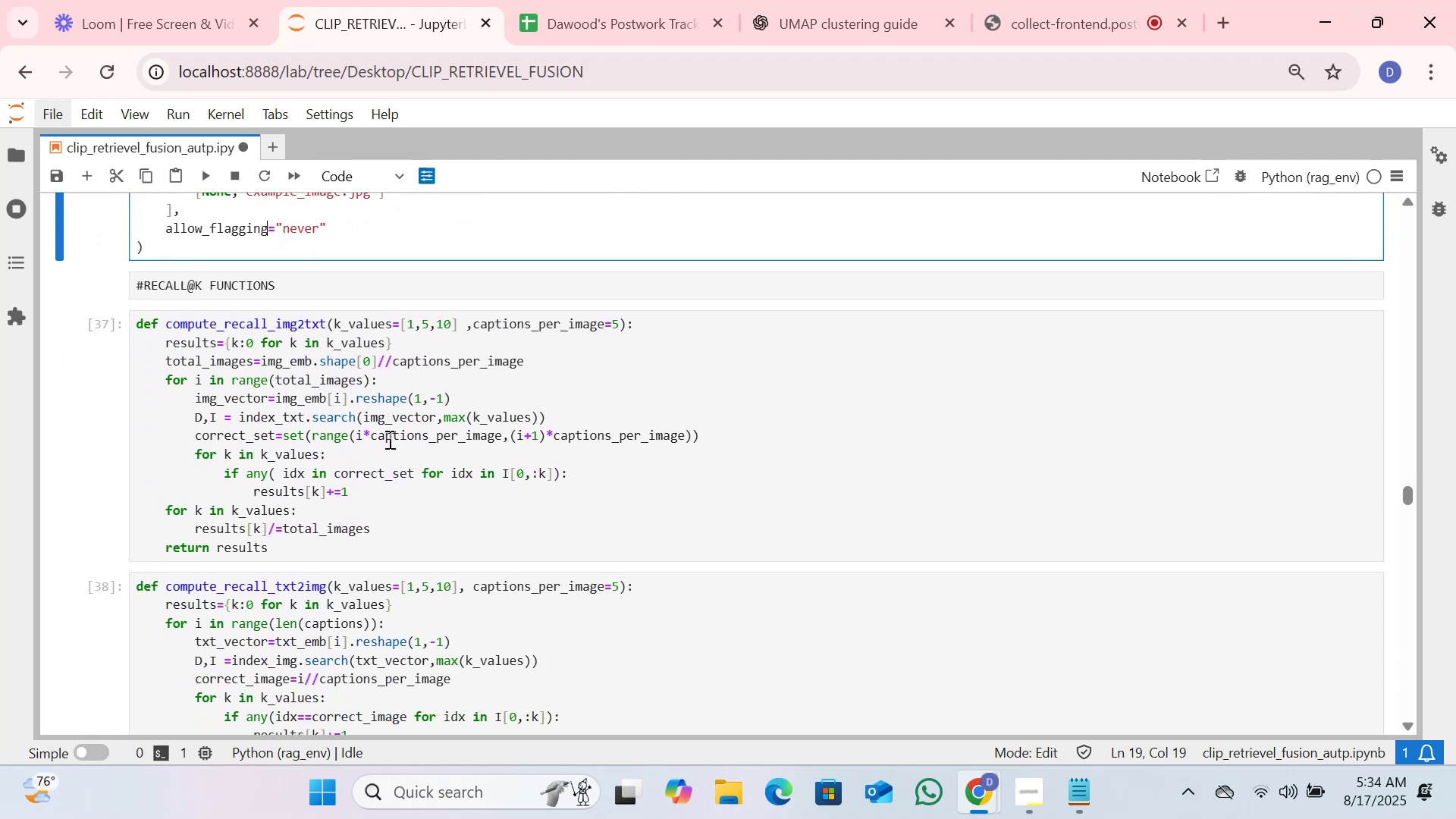 
wait(8.6)
 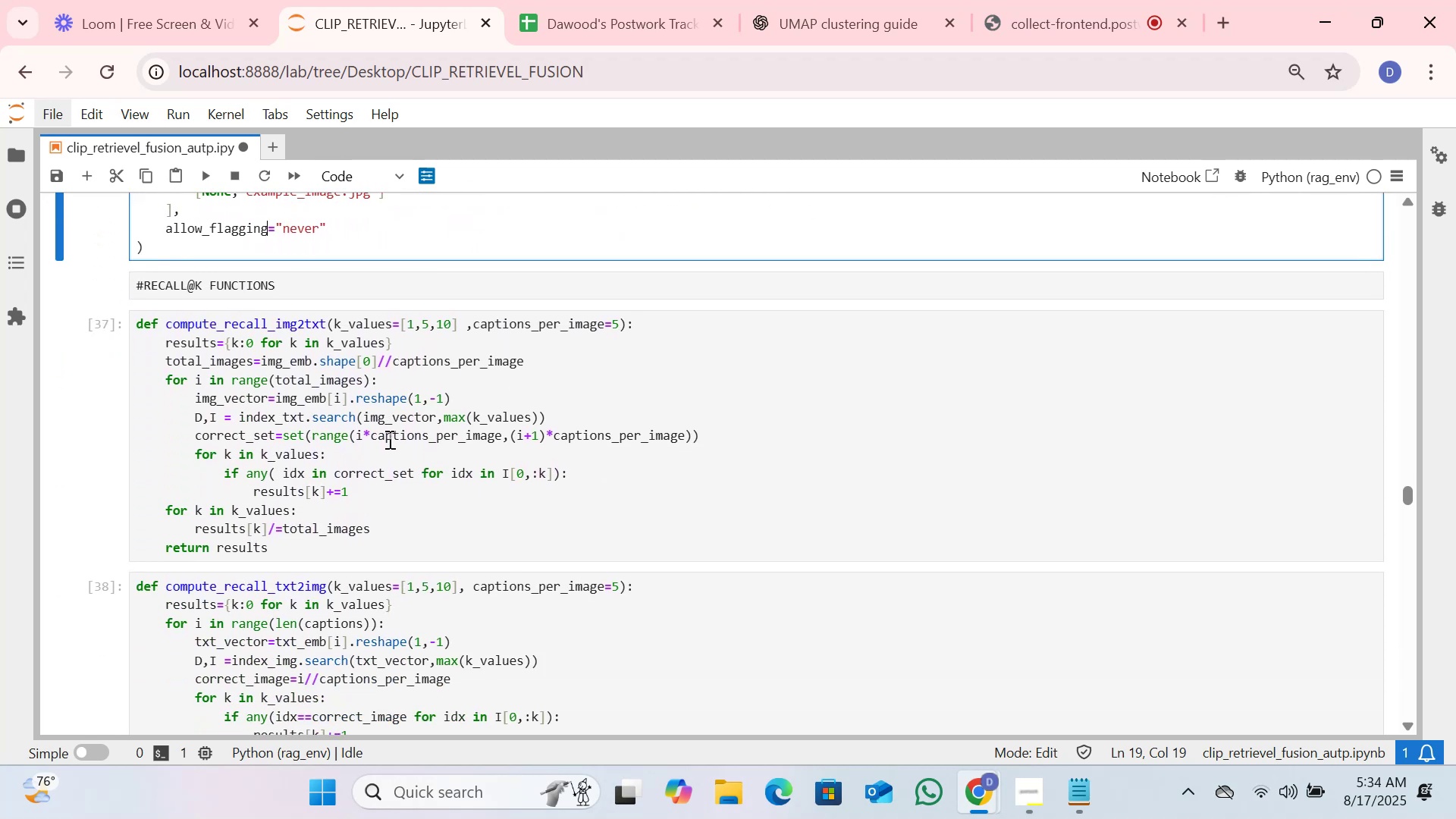 
scroll: coordinate [388, 439], scroll_direction: none, amount: 0.0
 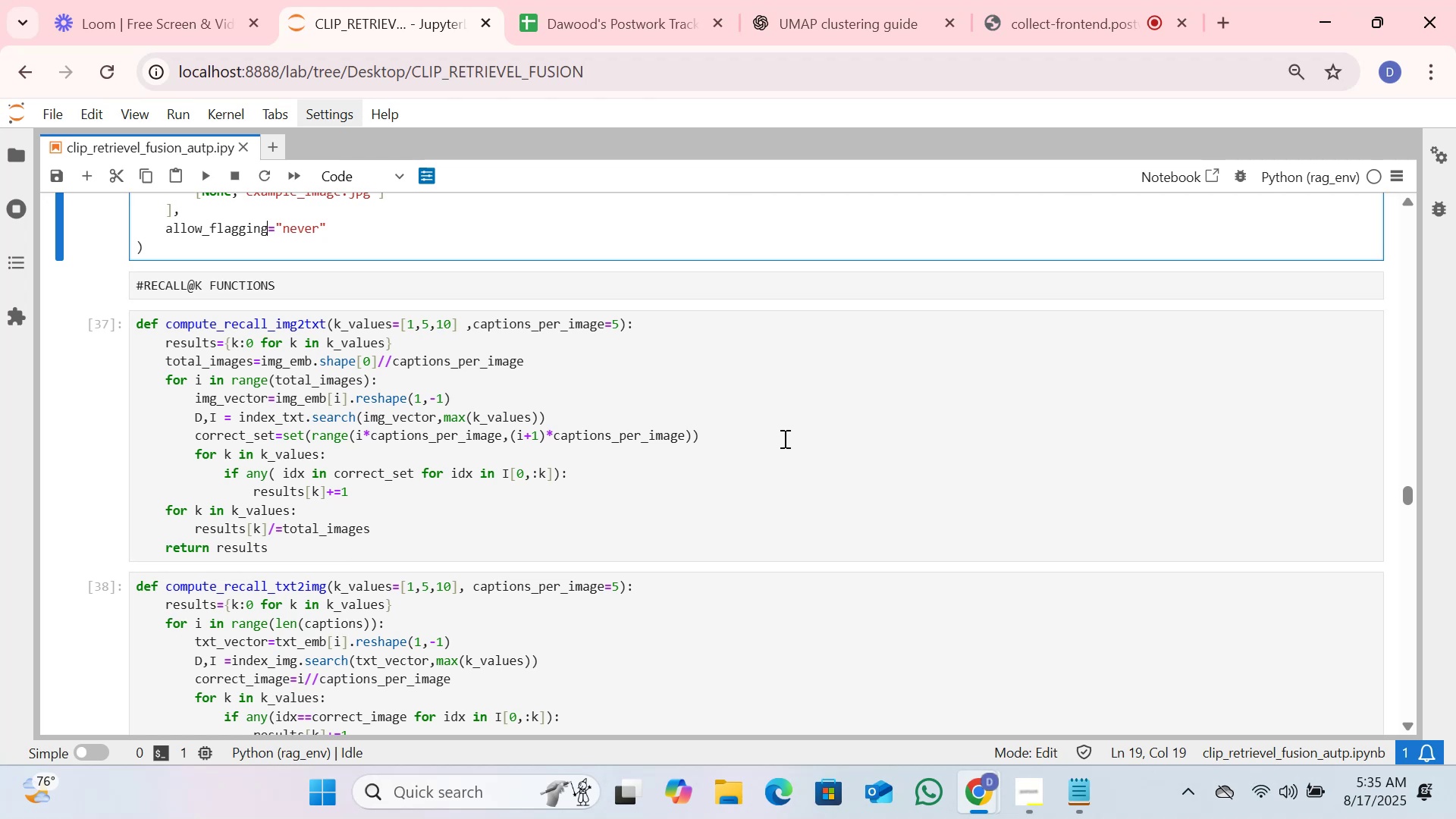 
wait(68.87)
 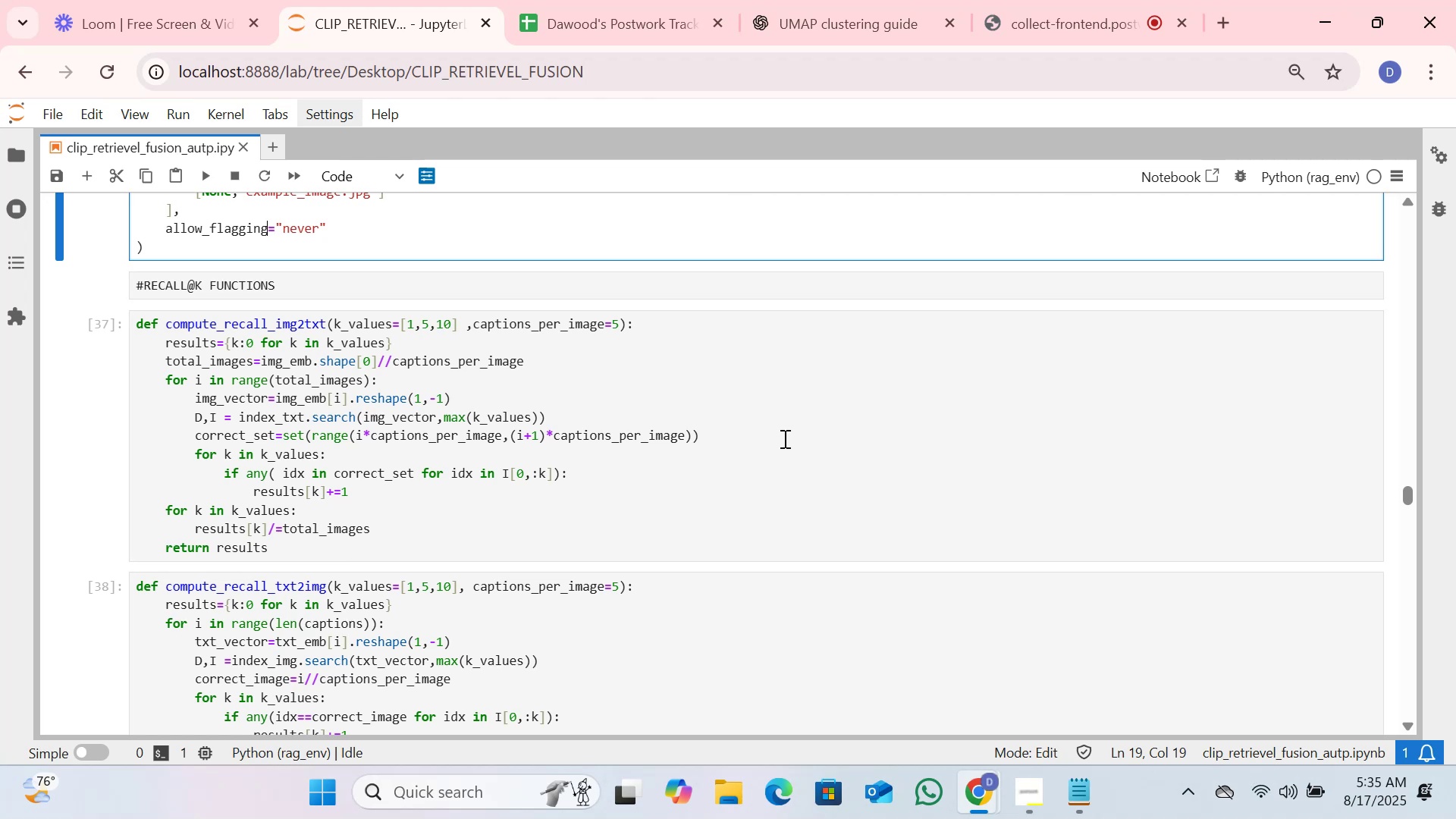 
scroll: coordinate [839, 483], scroll_direction: up, amount: 1.0
 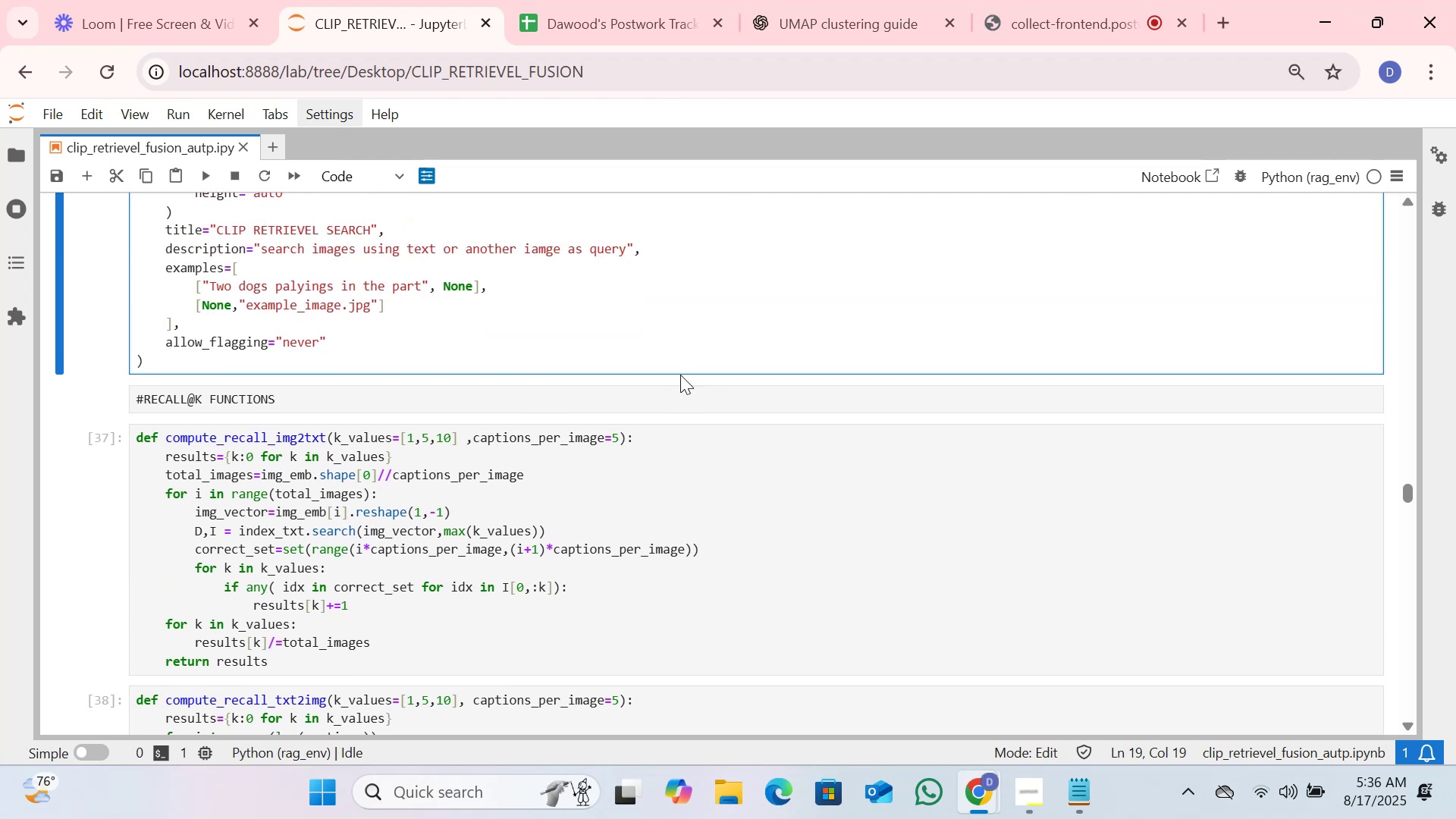 
left_click([692, 334])
 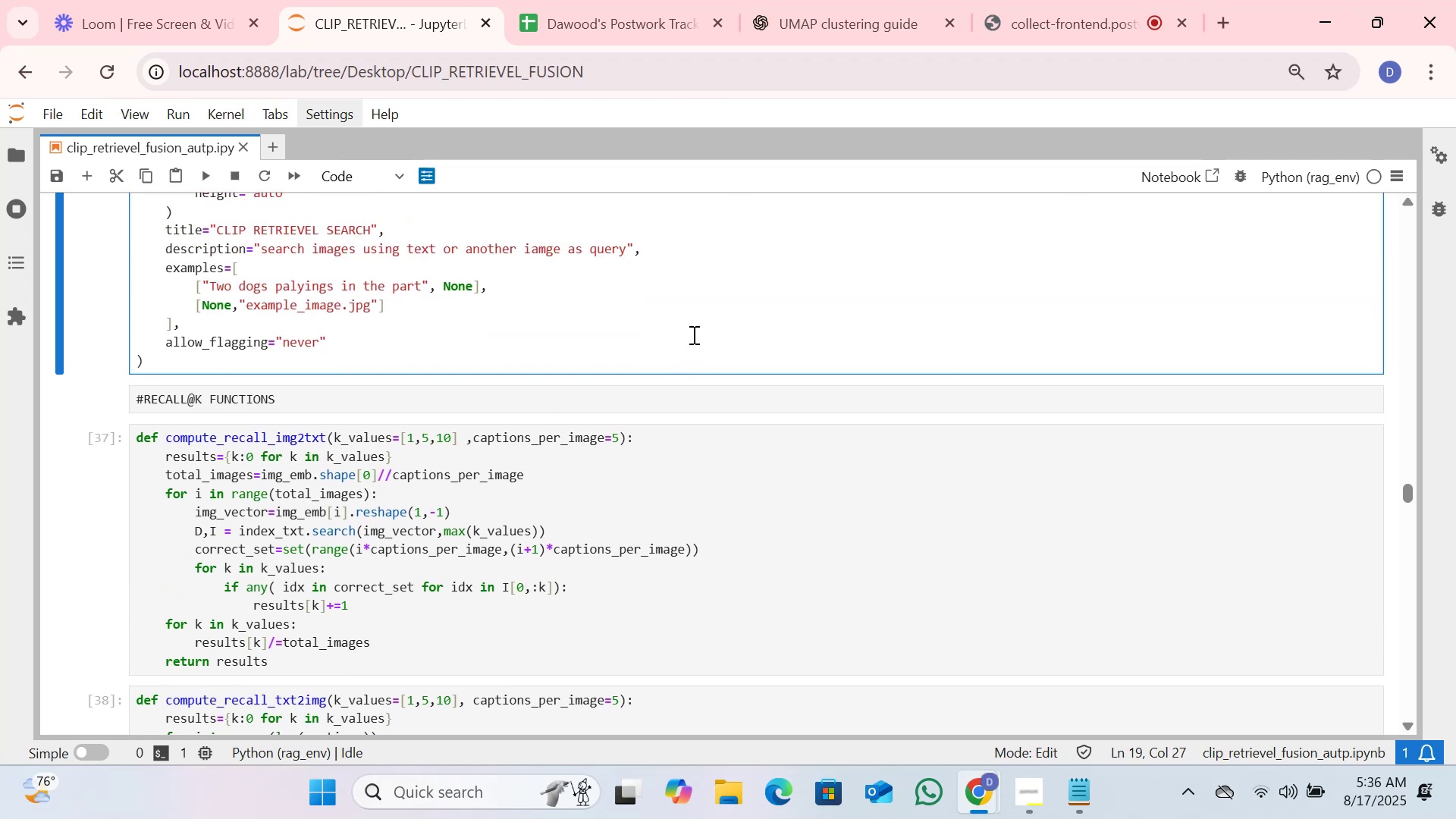 
key(Shift+Enter)
 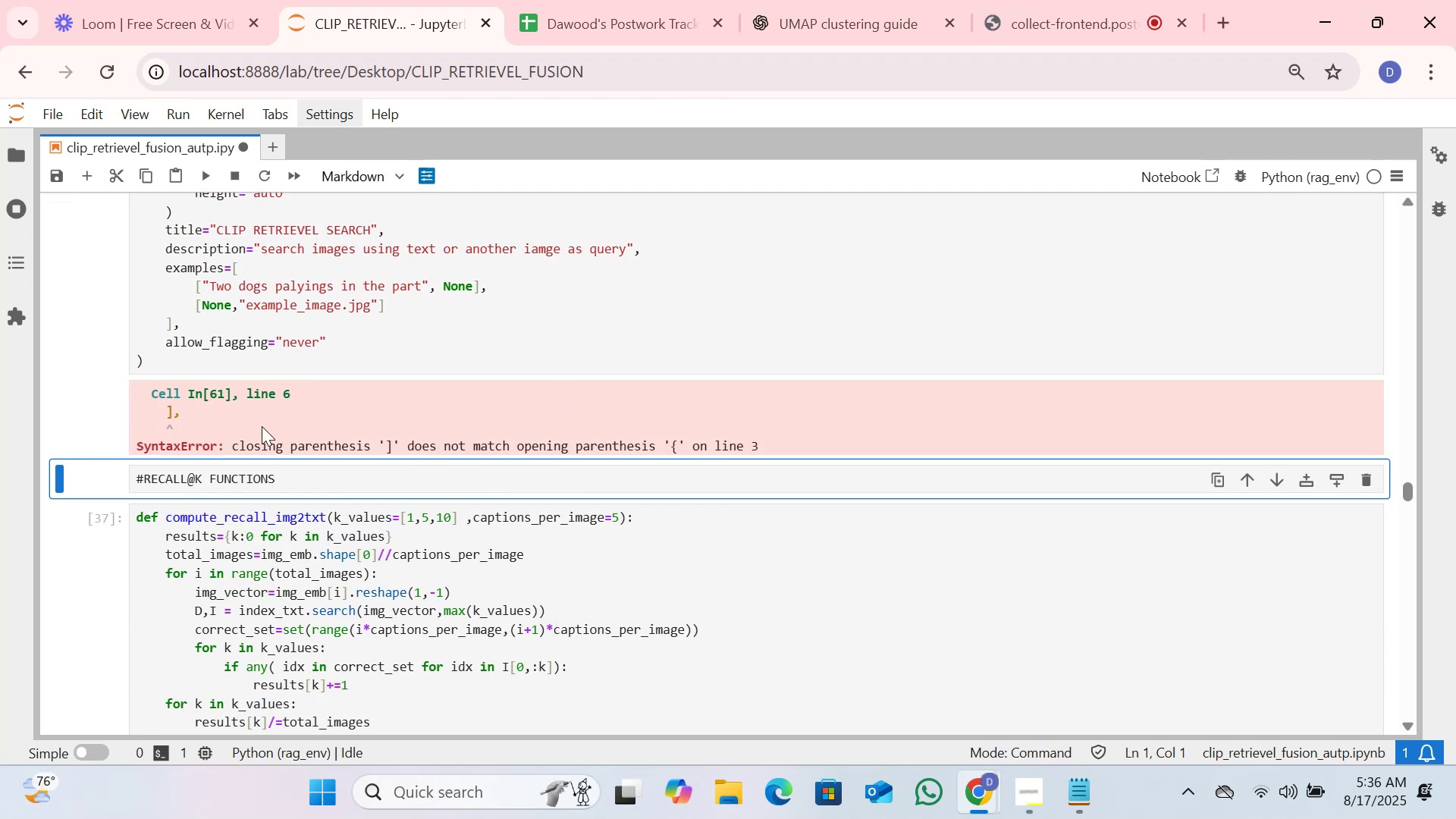 
scroll: coordinate [535, 466], scroll_direction: up, amount: 2.0
 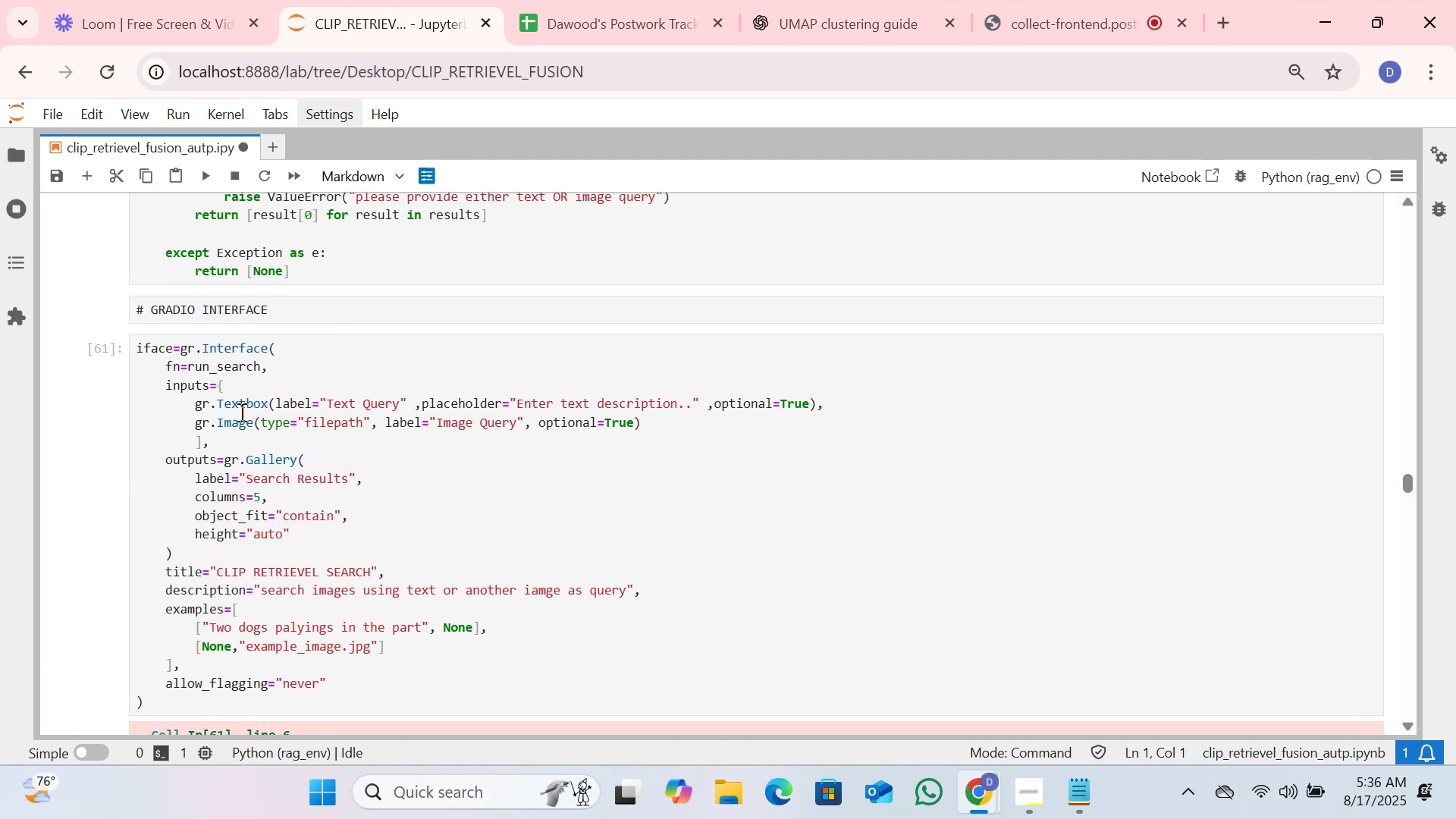 
left_click([200, 441])
 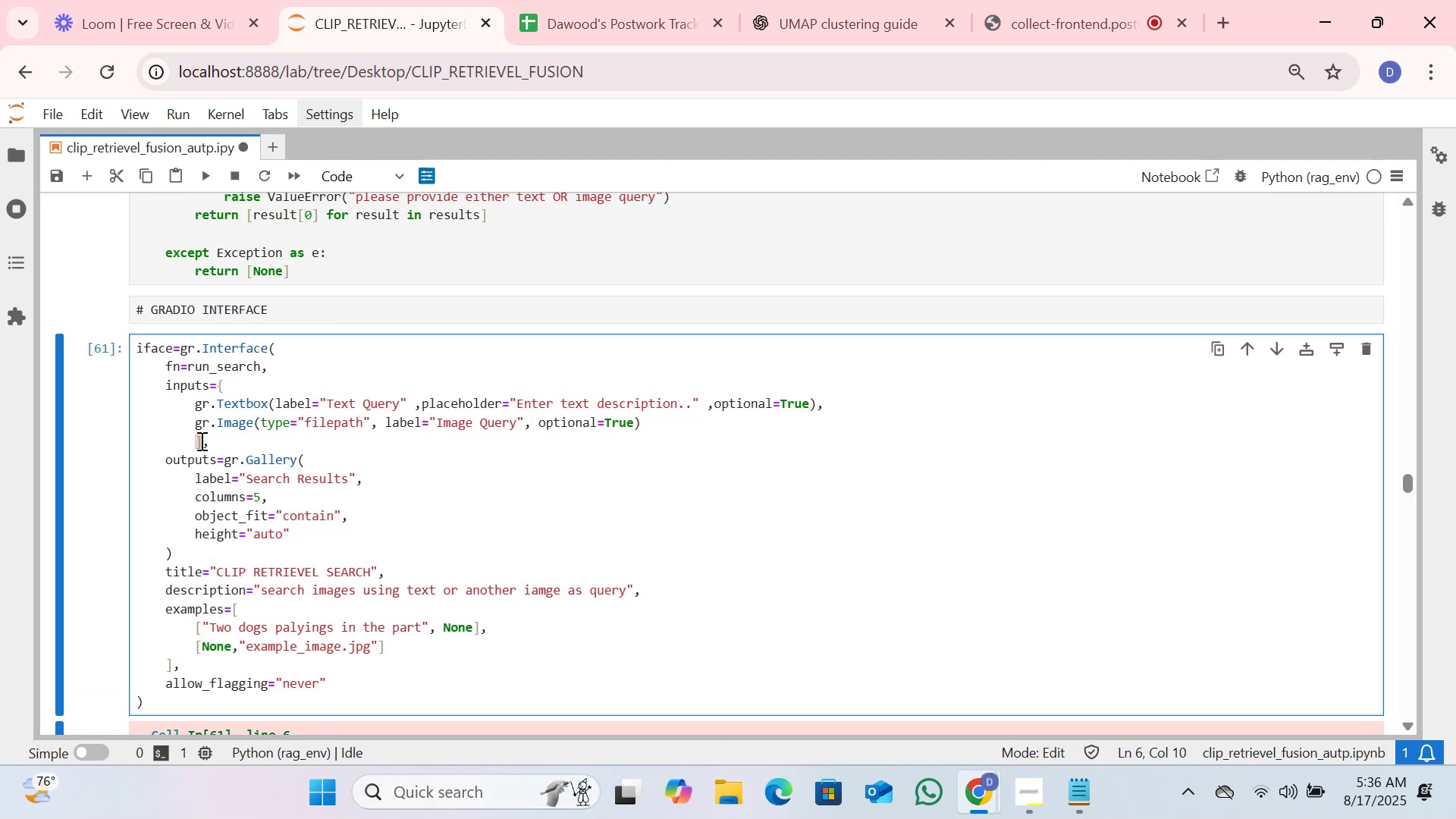 
left_click([202, 441])
 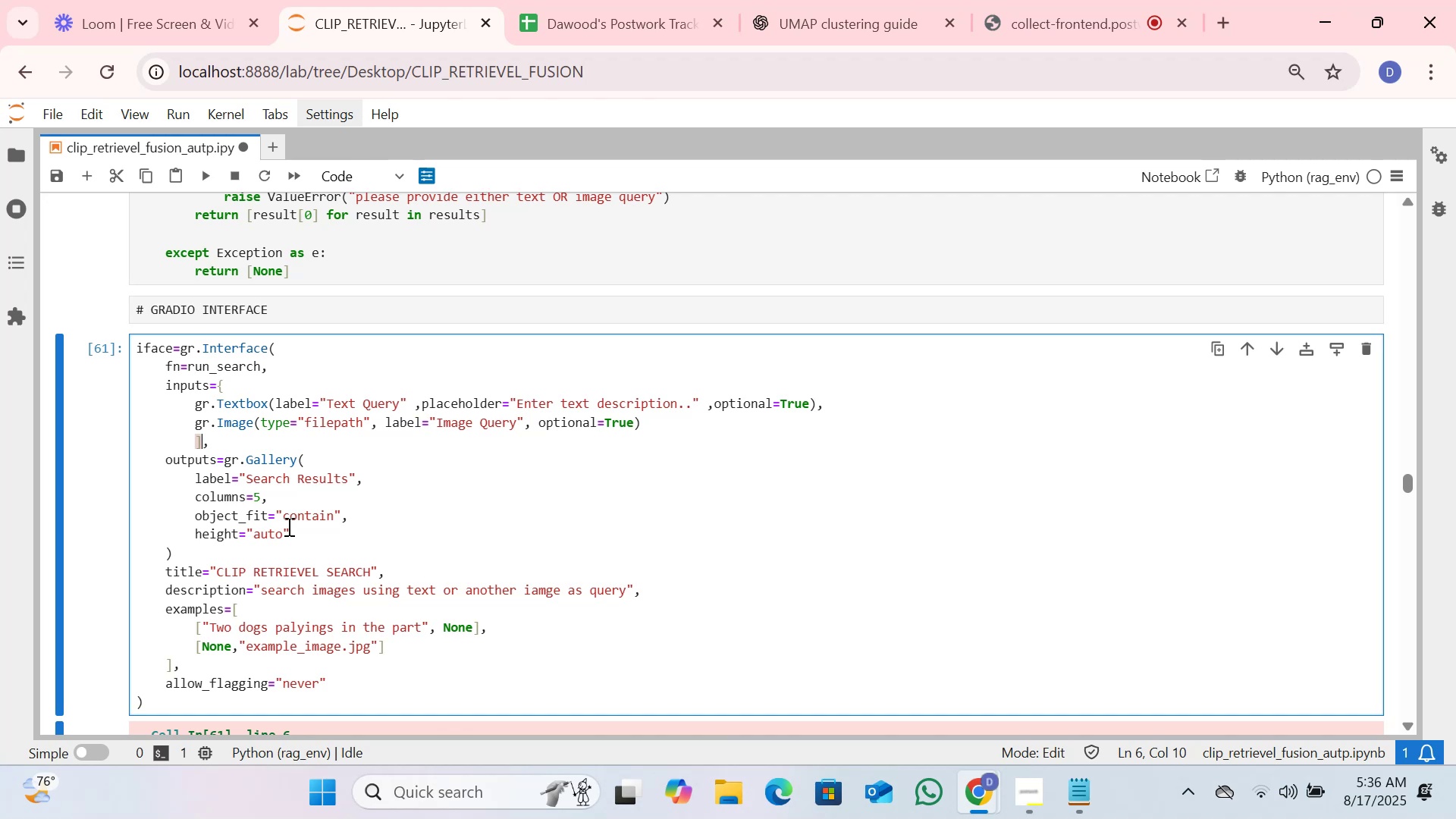 
wait(16.17)
 